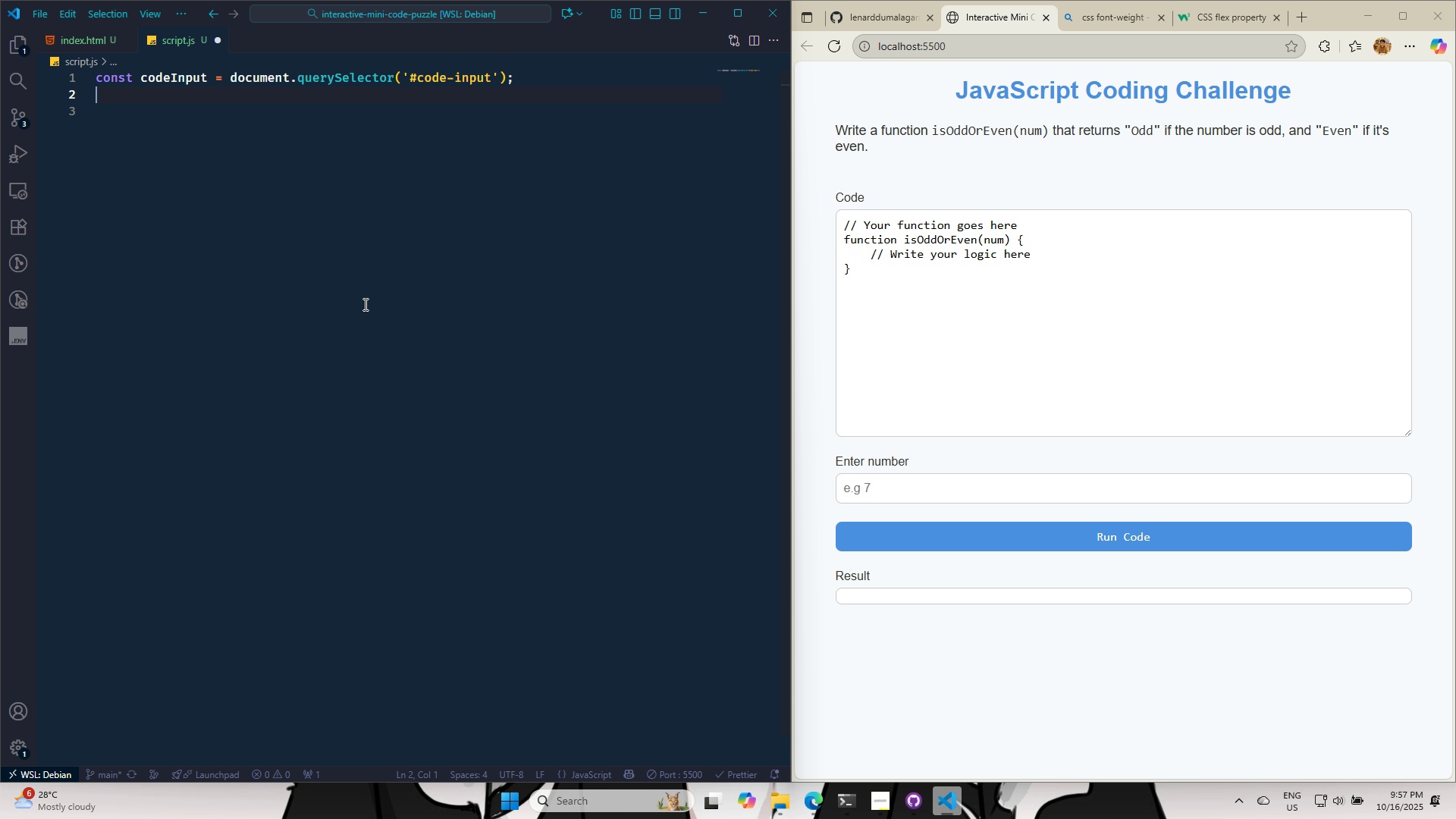 
type(const )
 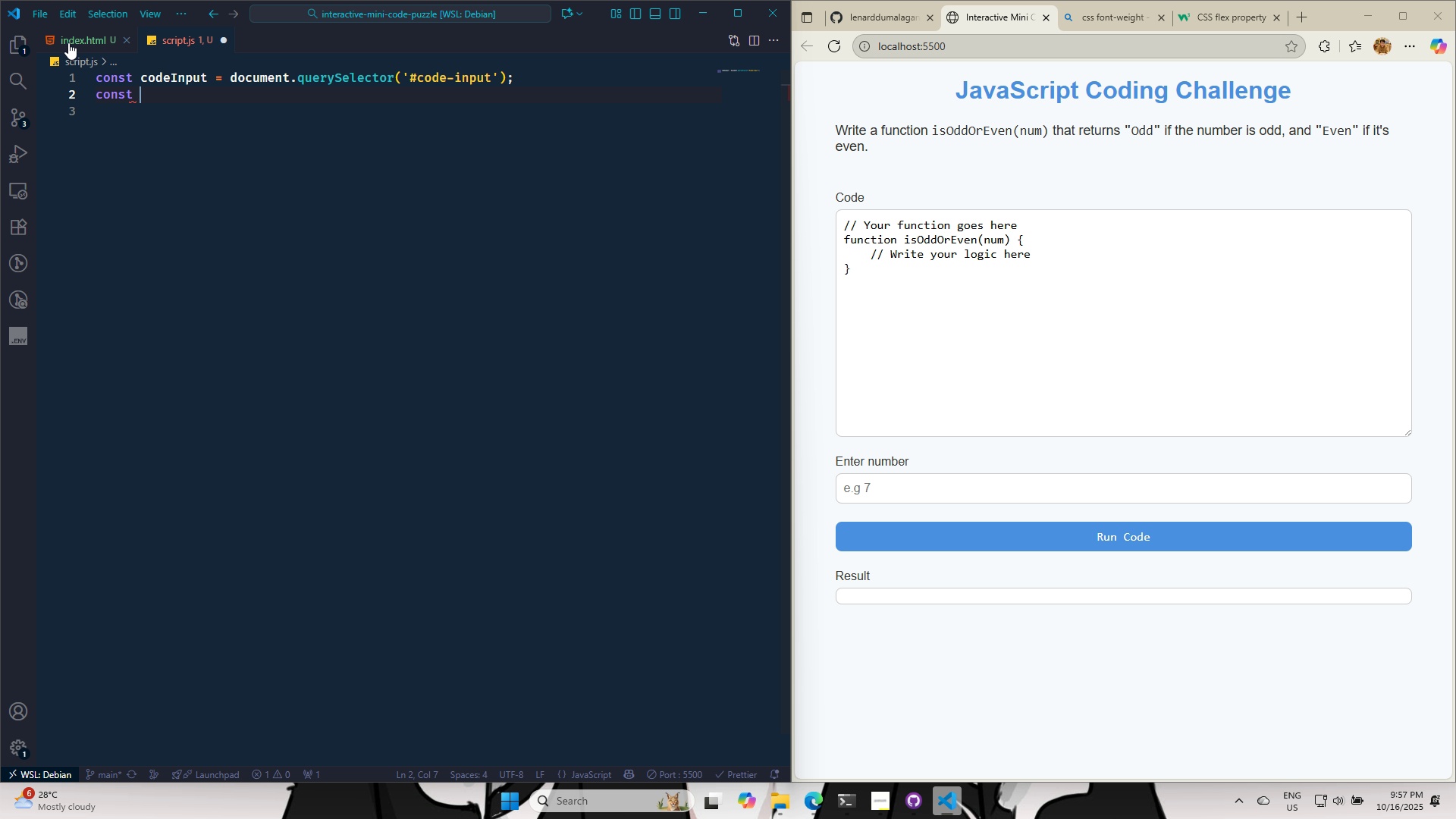 
left_click([71, 34])
 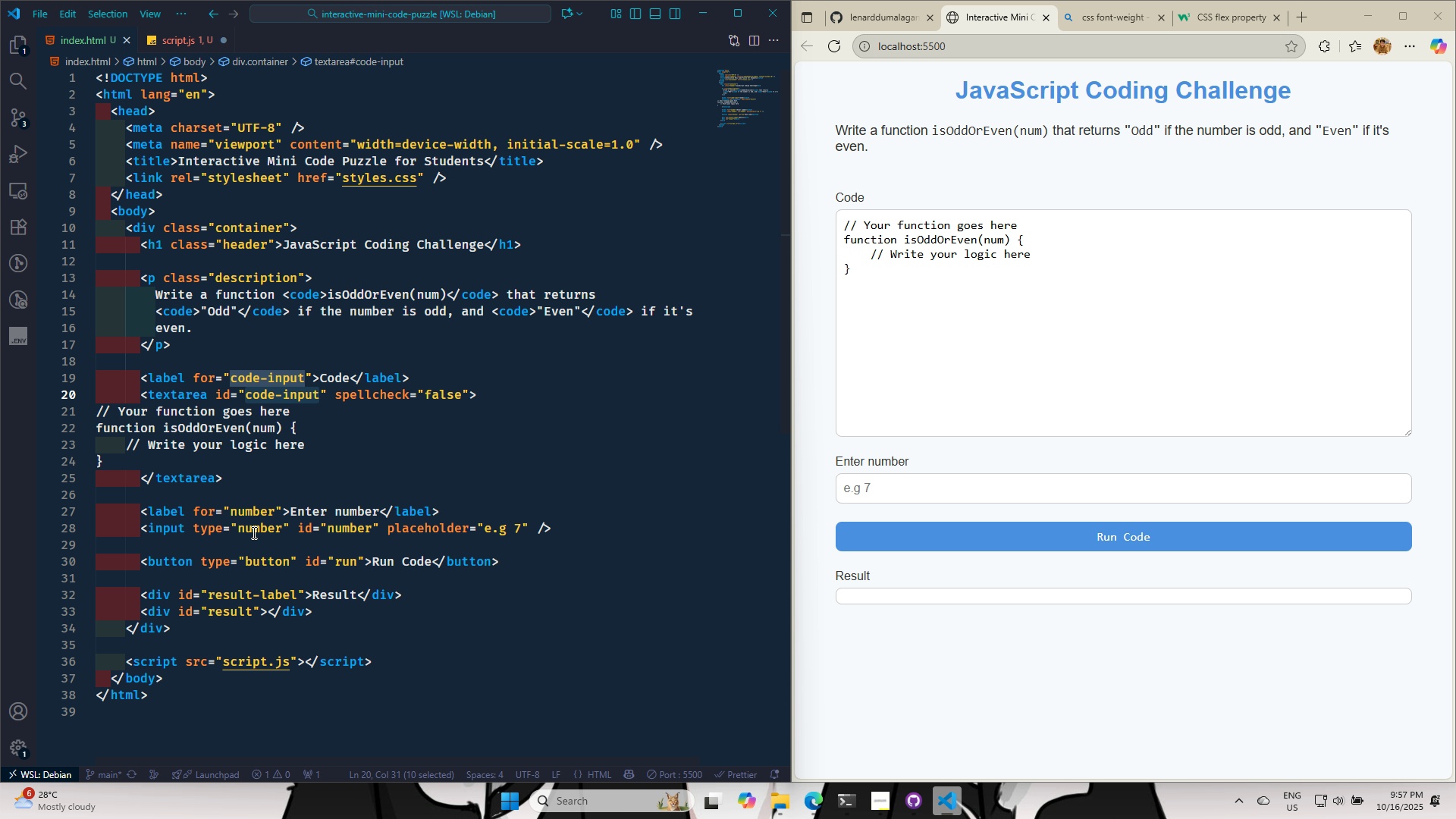 
left_click([339, 526])
 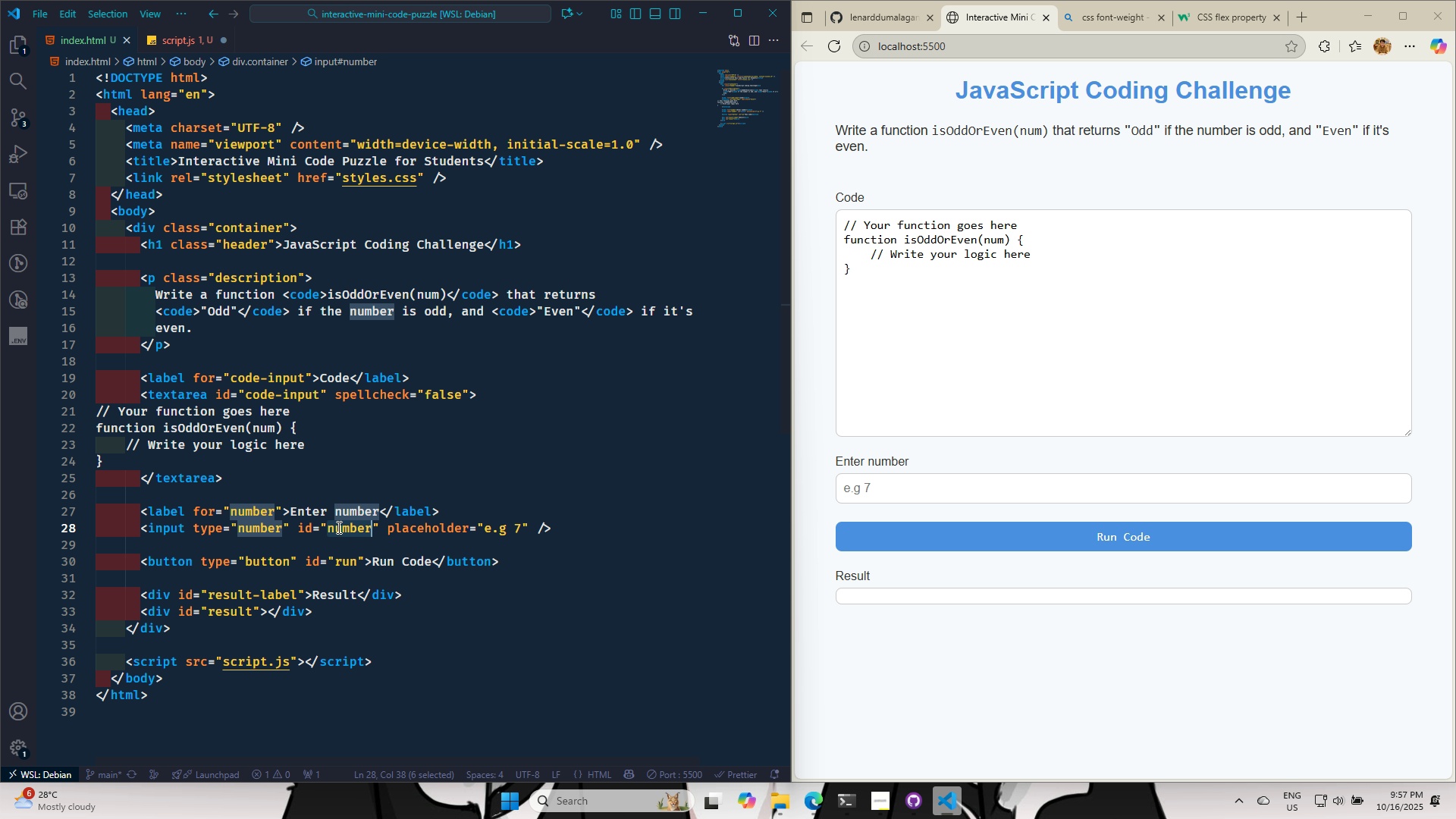 
key(Control+C)
 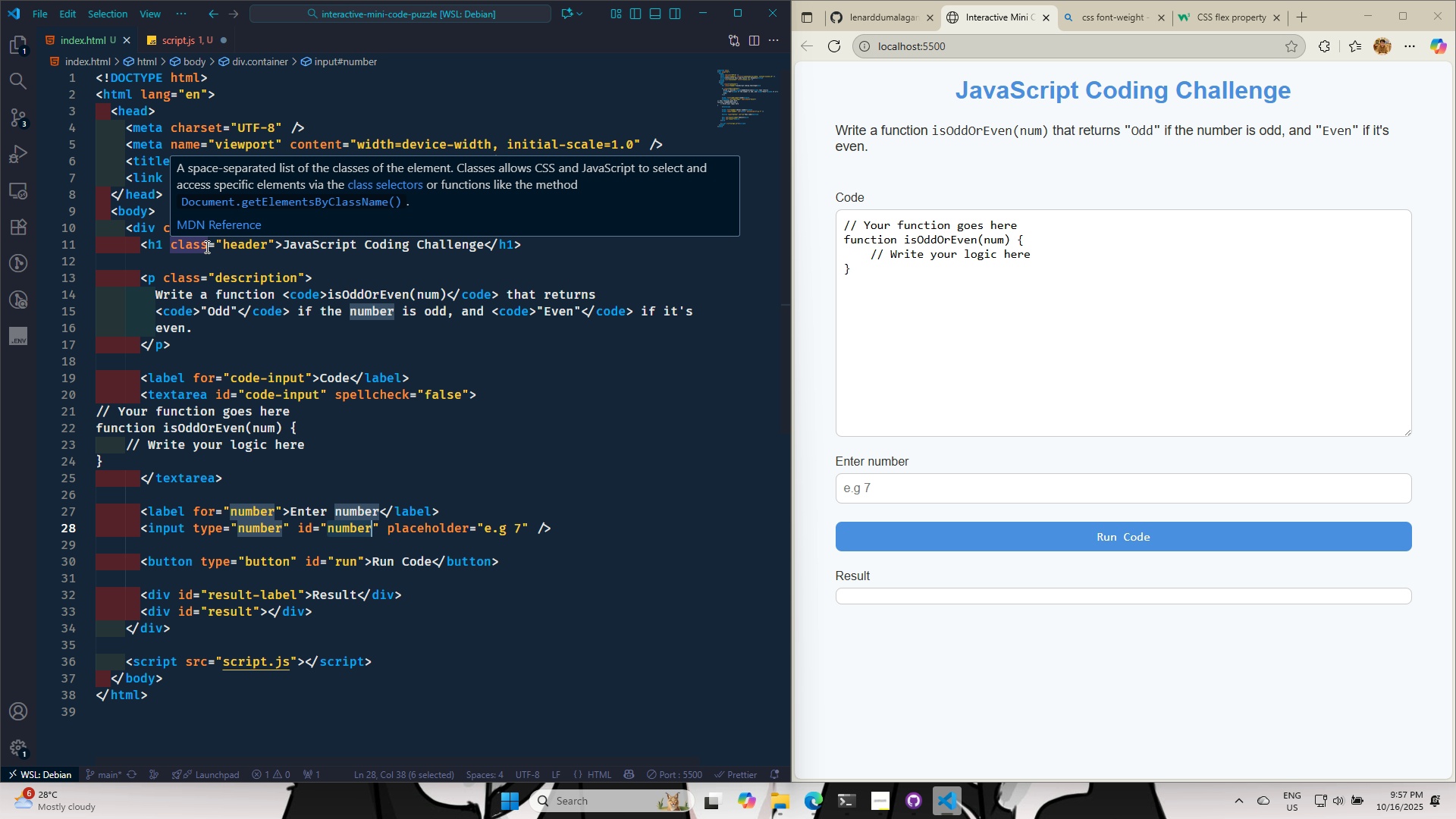 
left_click([172, 42])
 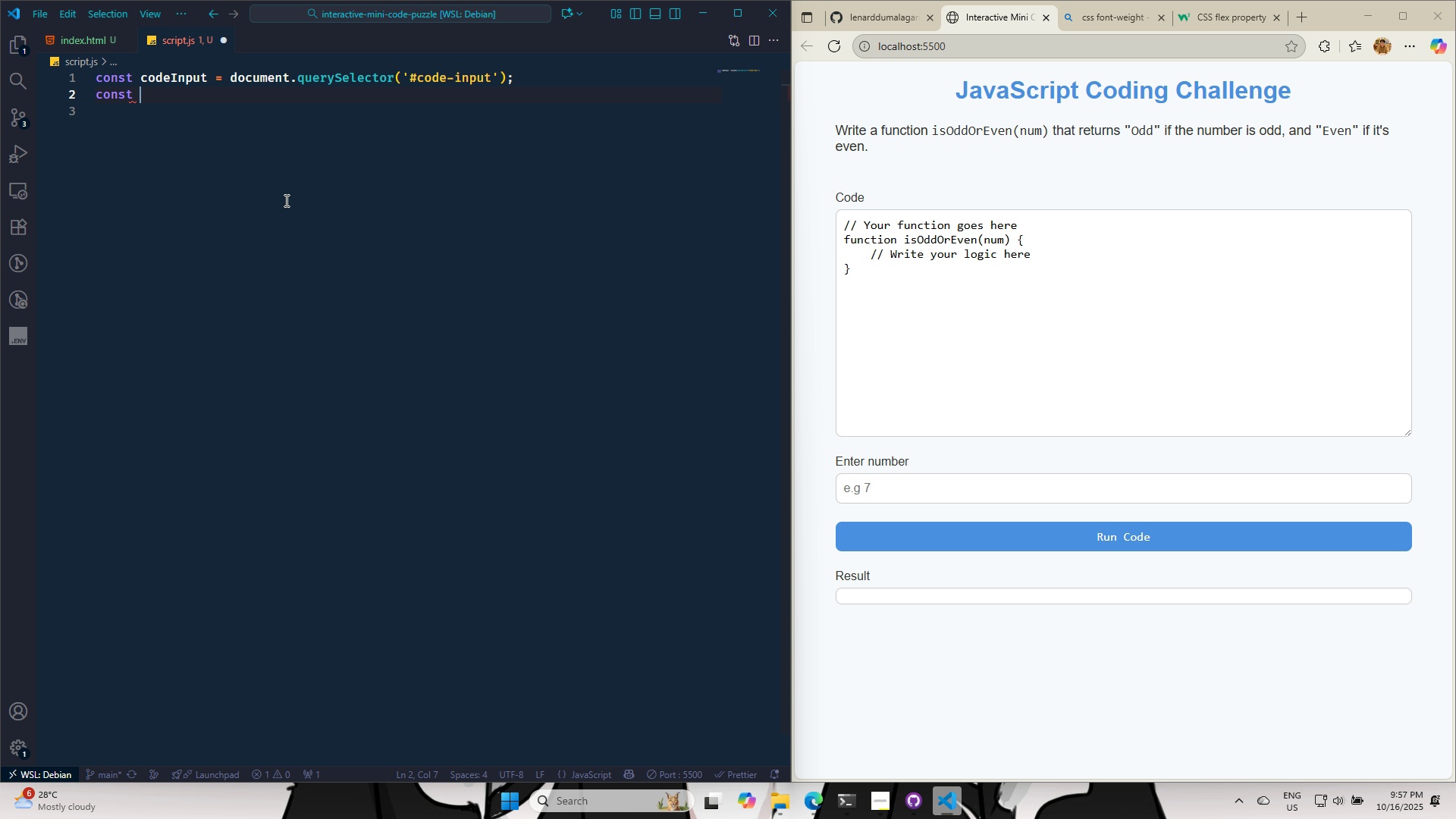 
key(Control+V)
 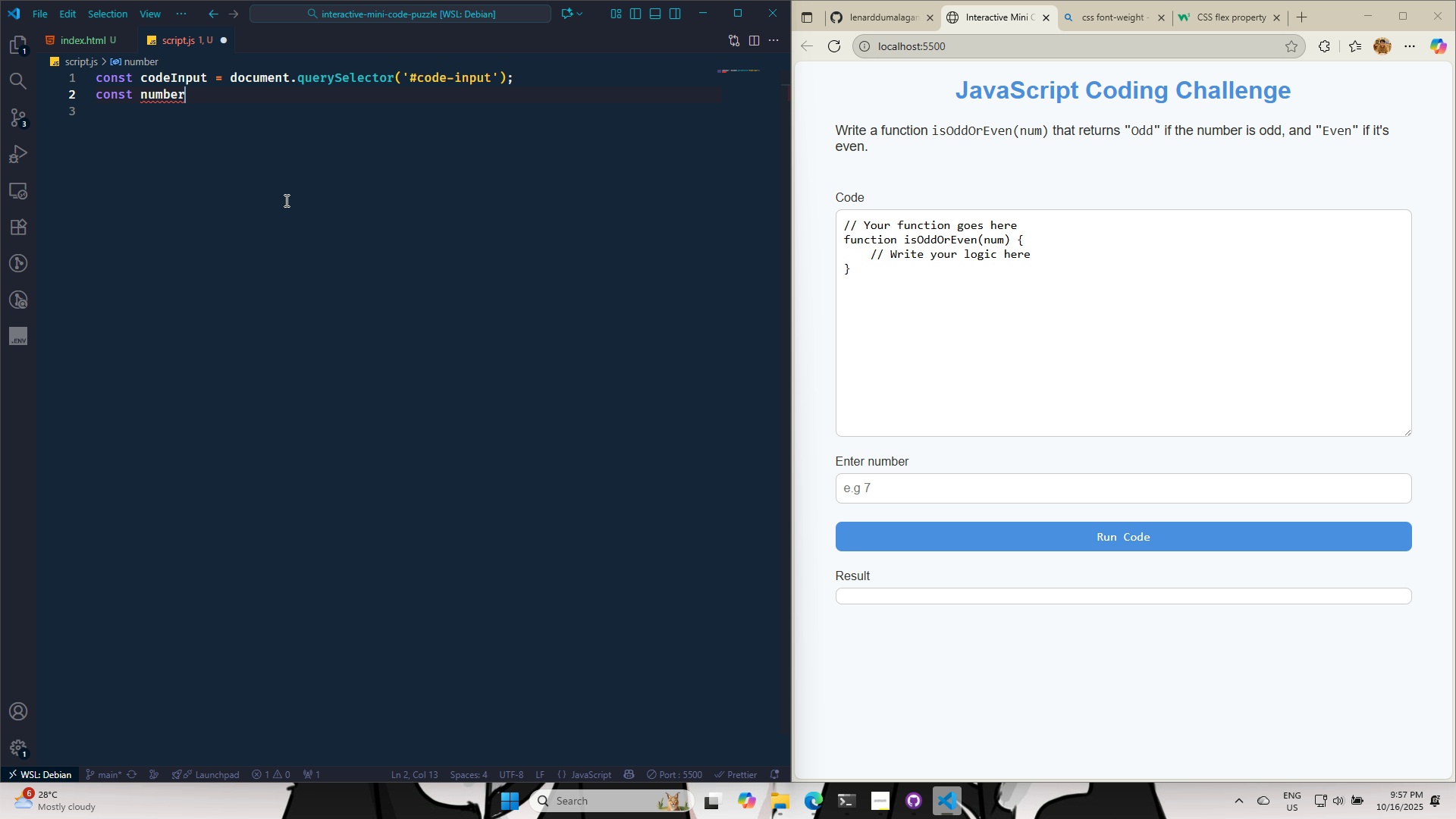 
key(Backspace)
key(Backspace)
key(Backspace)
key(Backspace)
key(Backspace)
key(Backspace)
type(inptu)
key(Backspace)
key(Backspace)
type(utNumber = dd)
key(Backspace)
key(Backspace)
type(op)
key(Backspace)
type(c)
 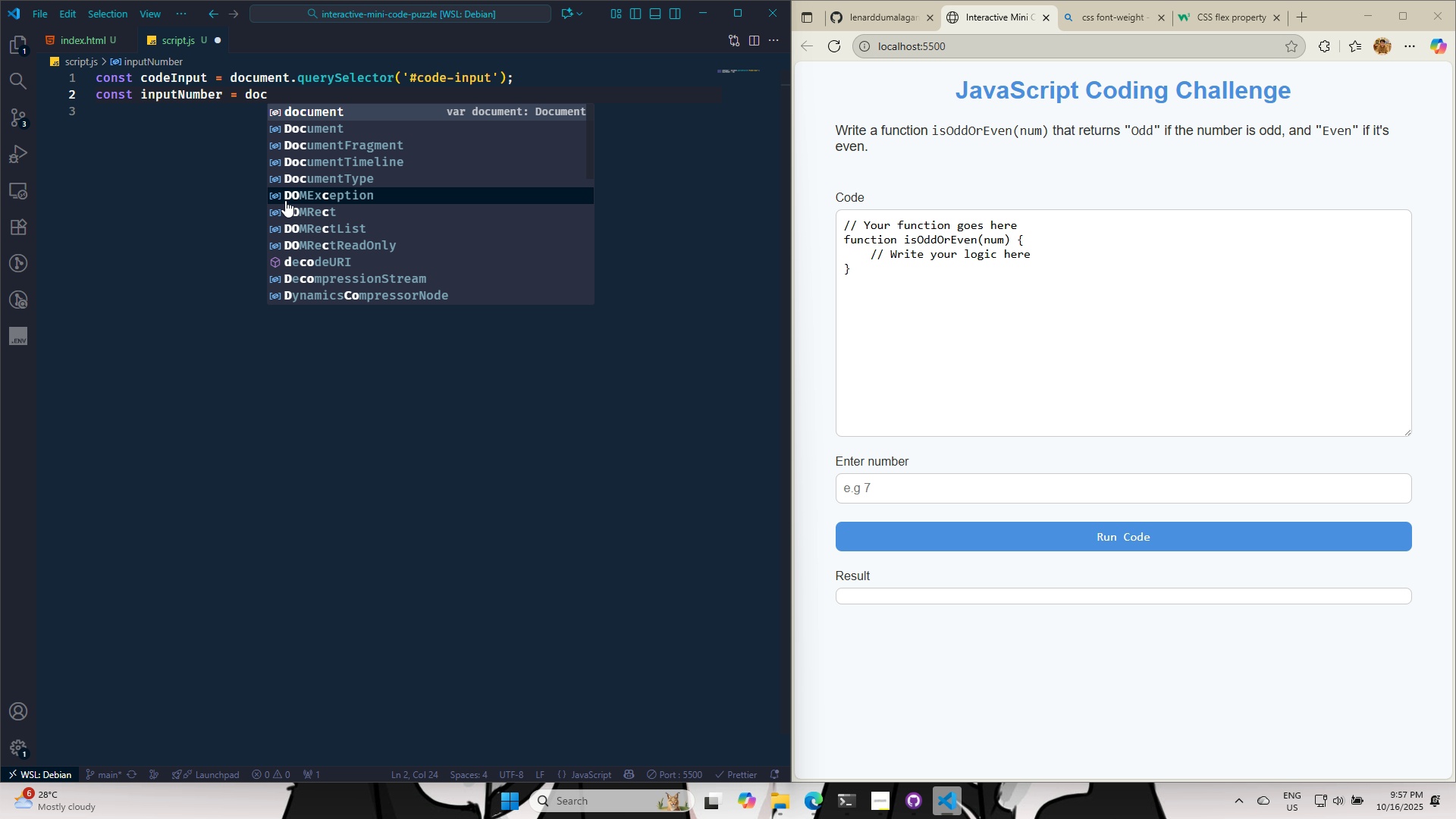 
key(Enter)
 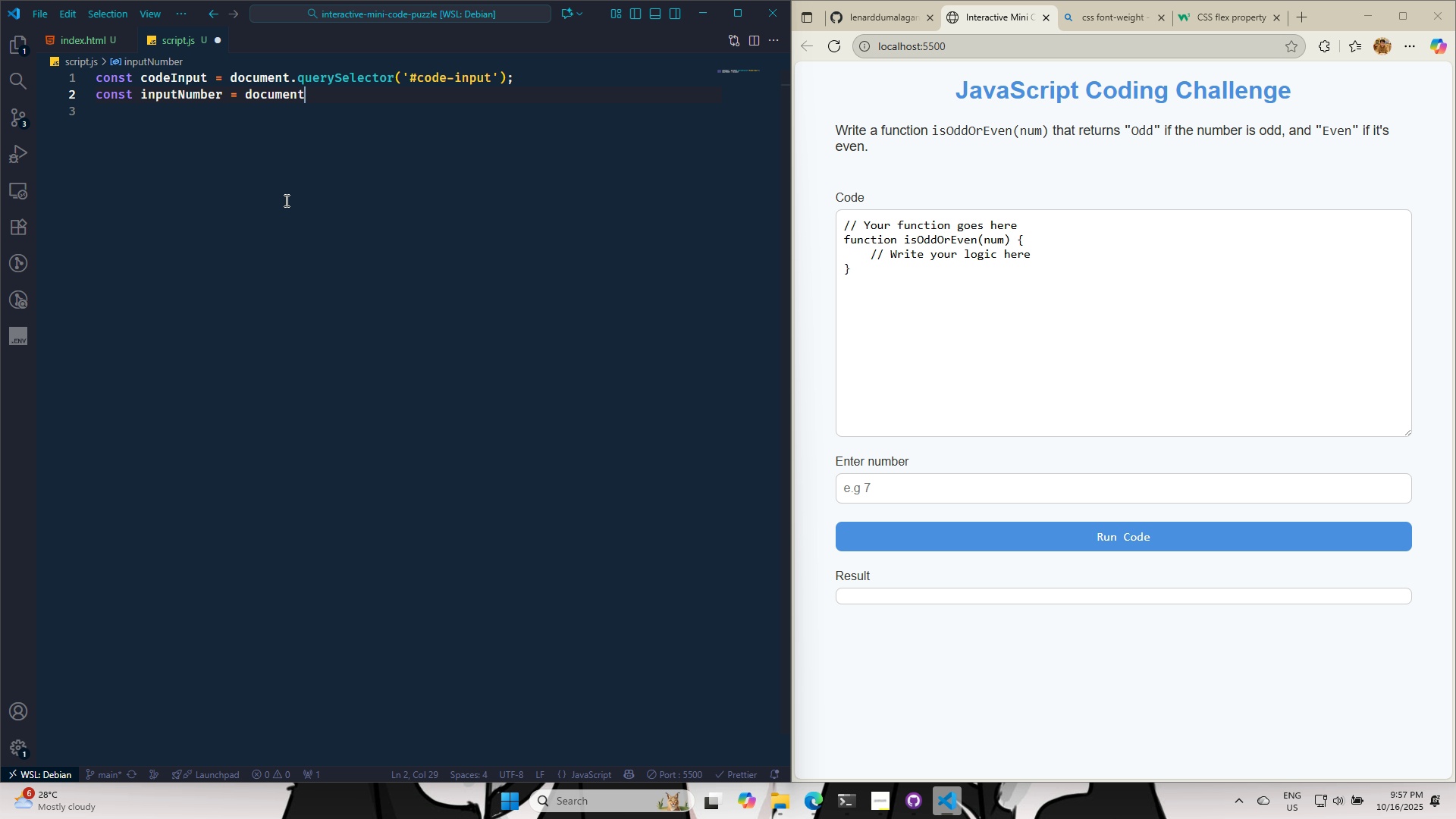 
key(Period)
 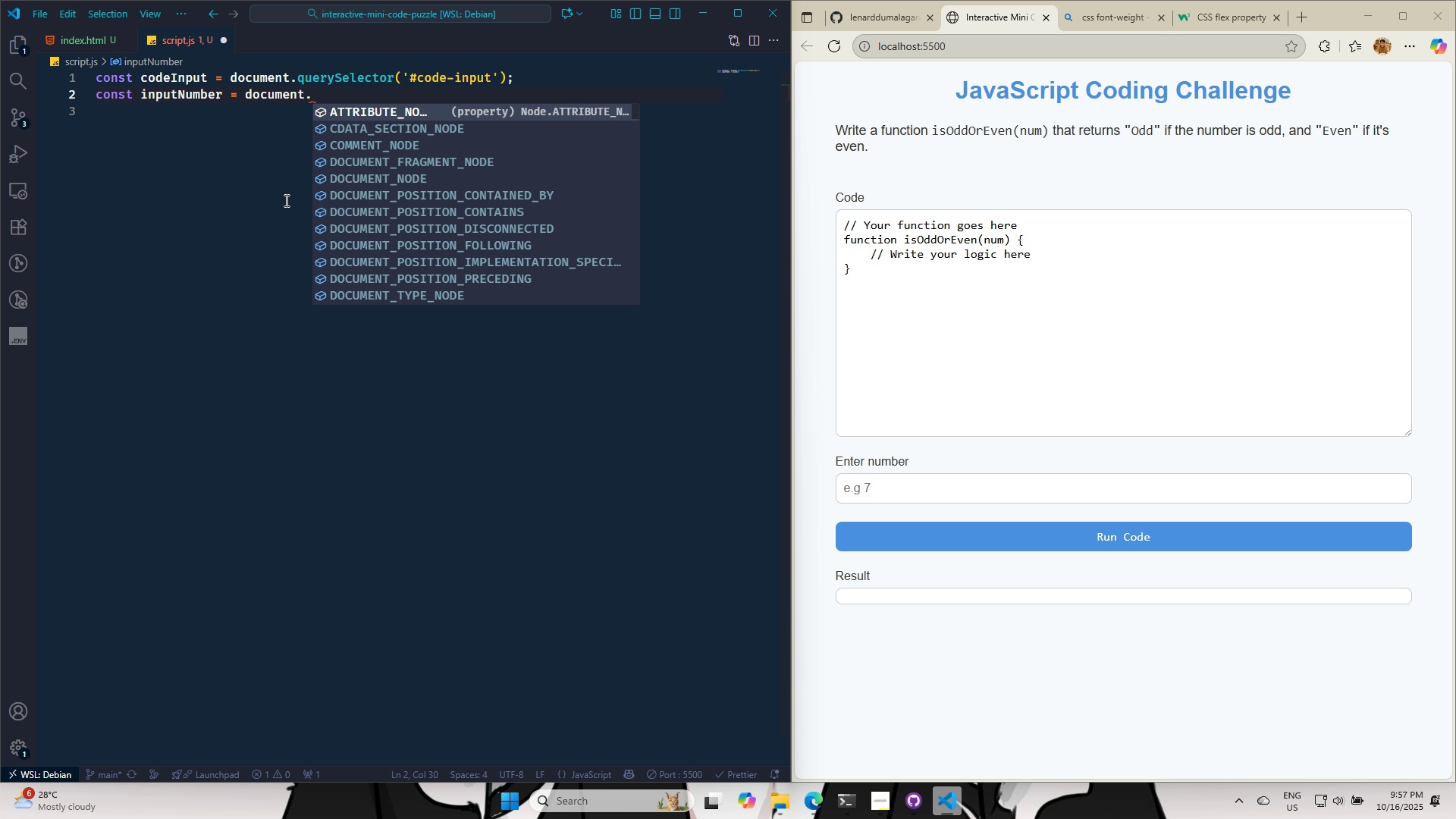 
key(Q)
 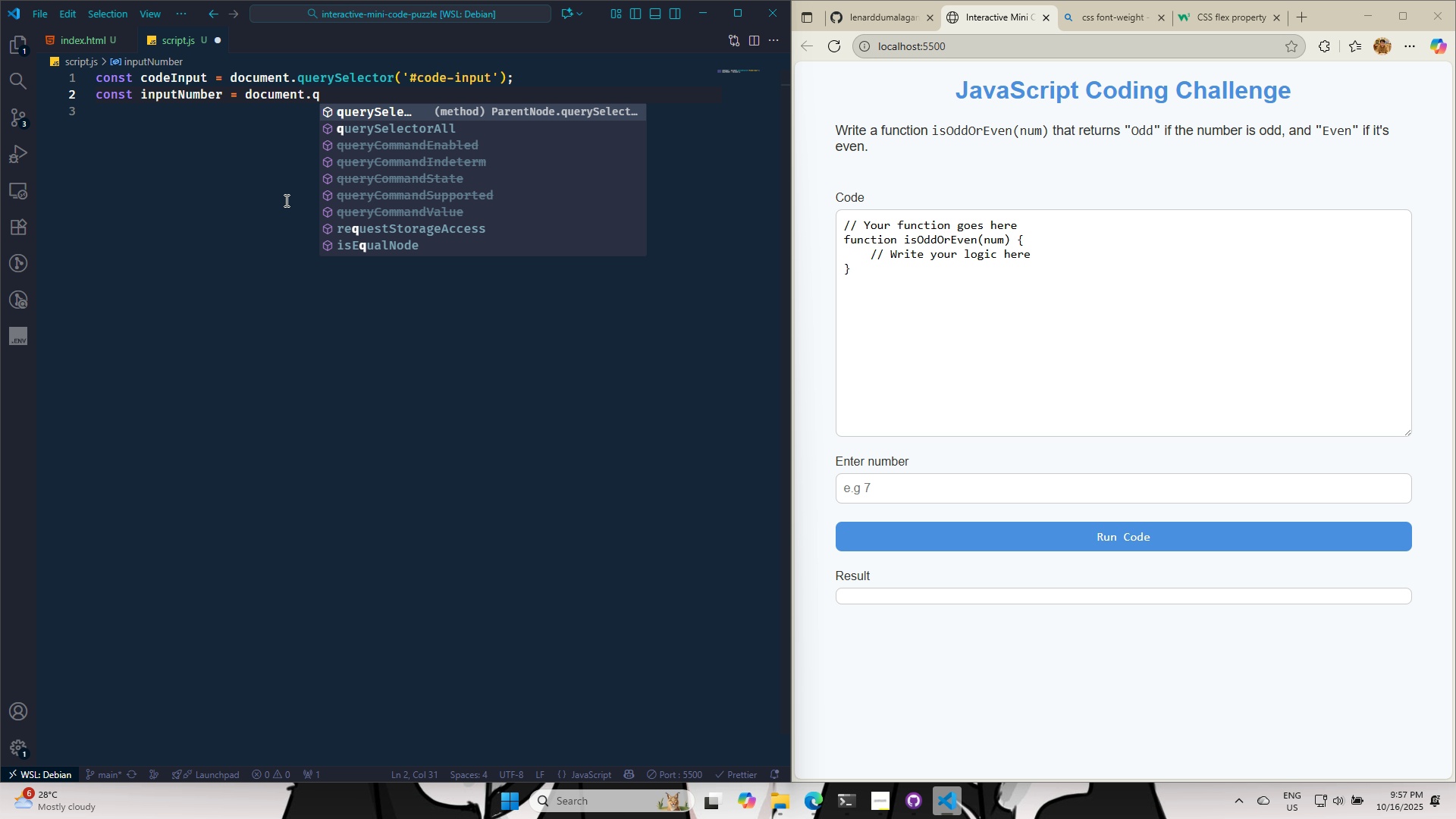 
key(Enter)
 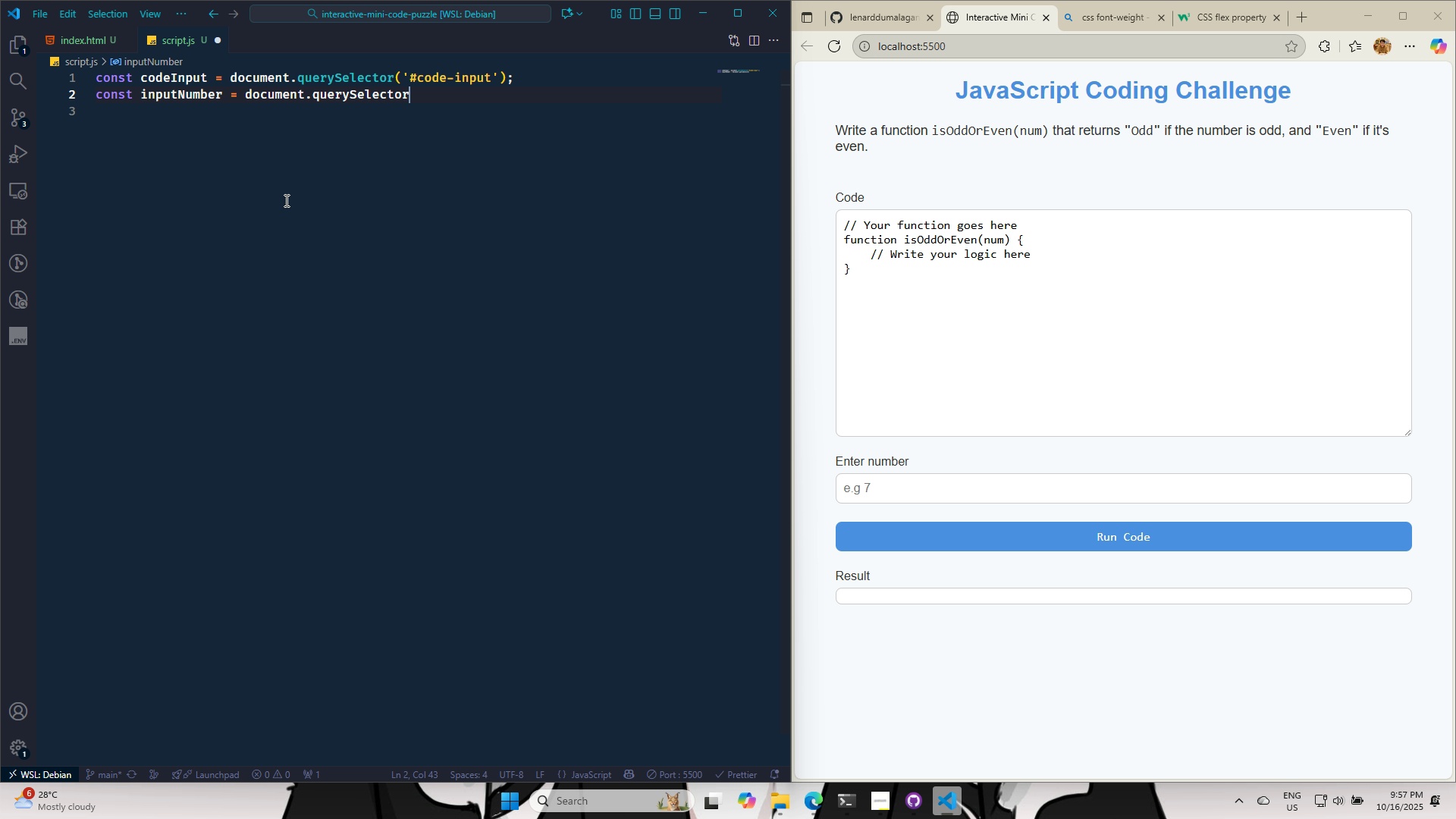 
key(Shift+9)
 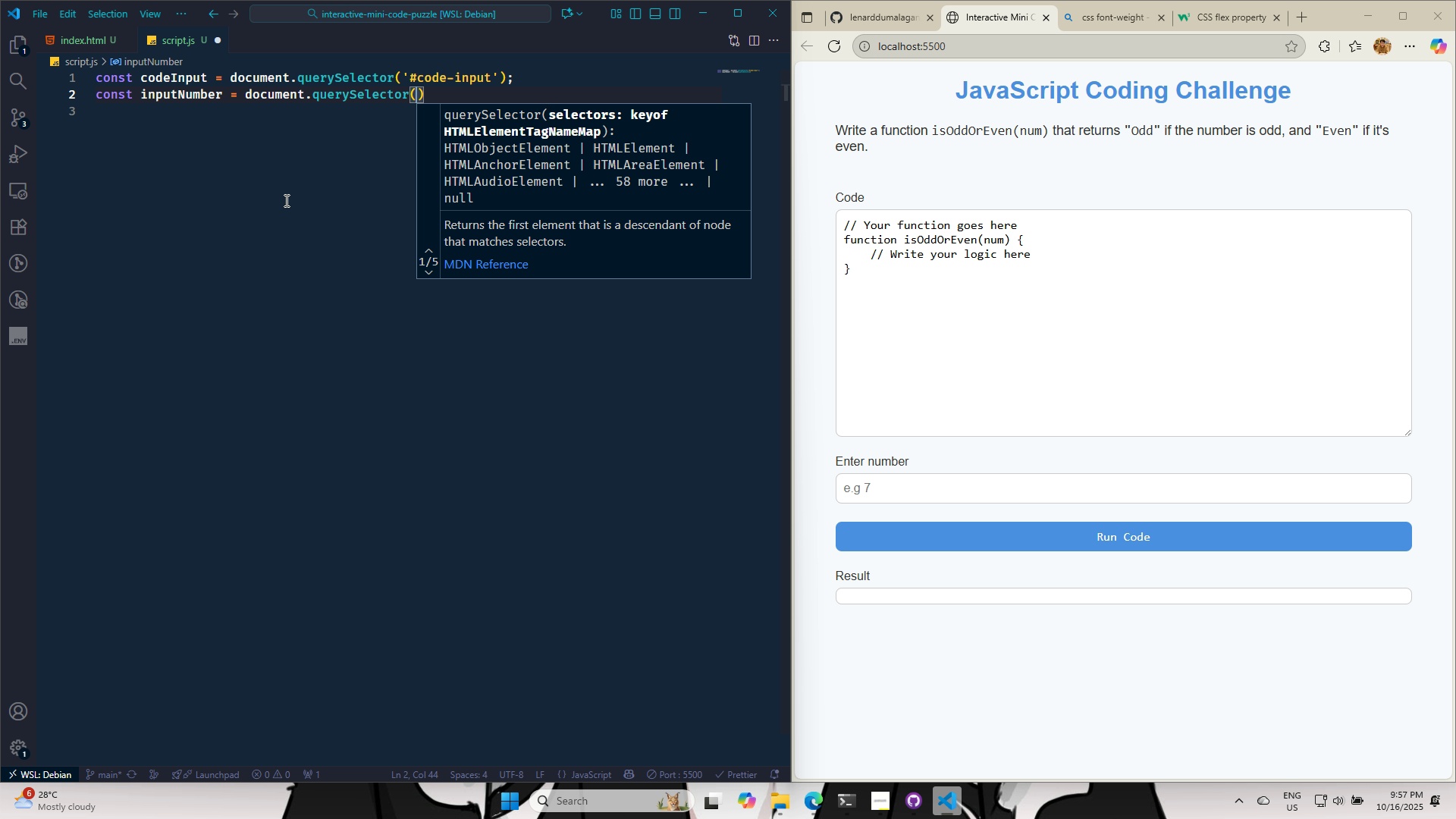 
key(Quote)
 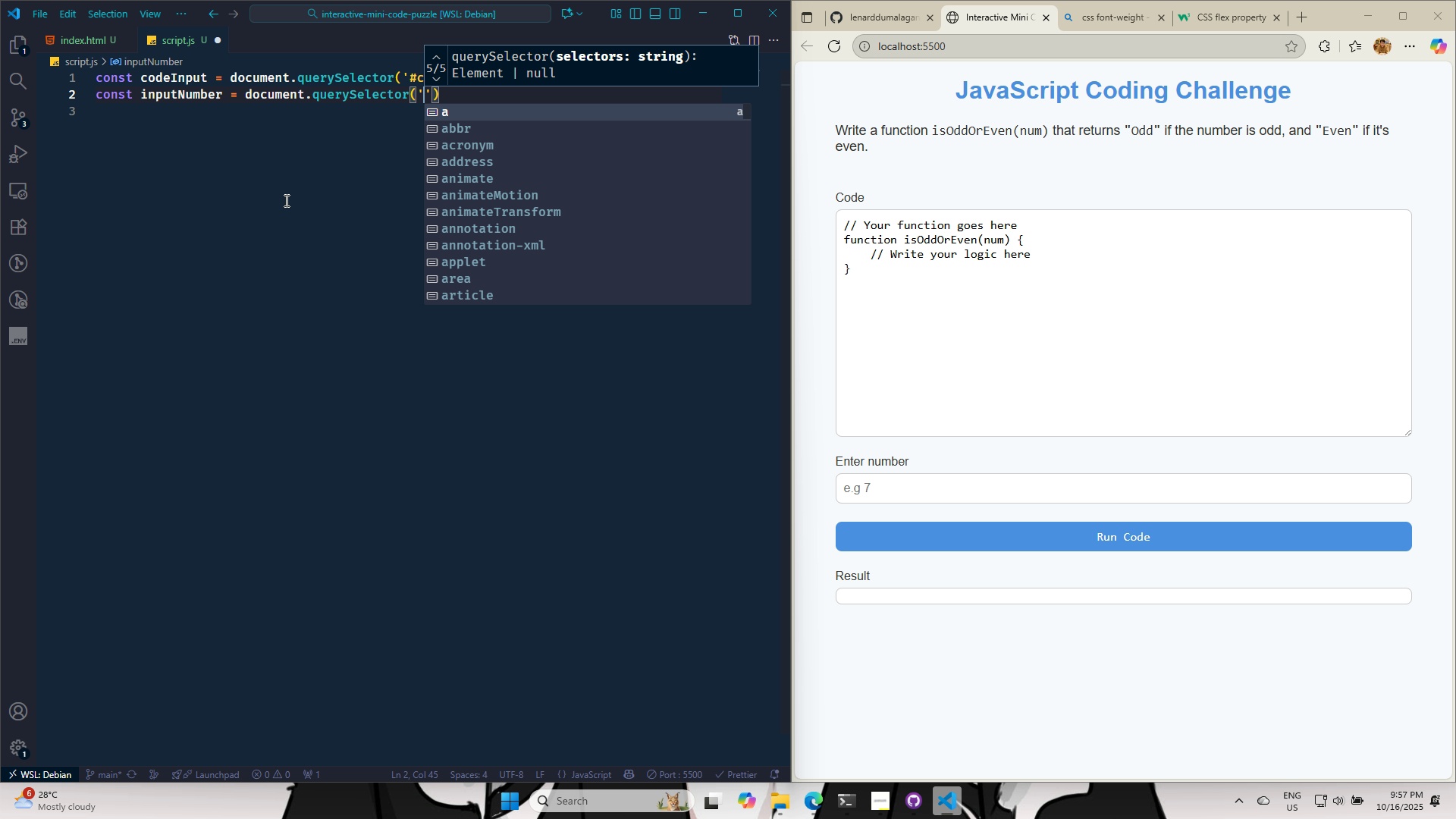 
key(Shift+3)
 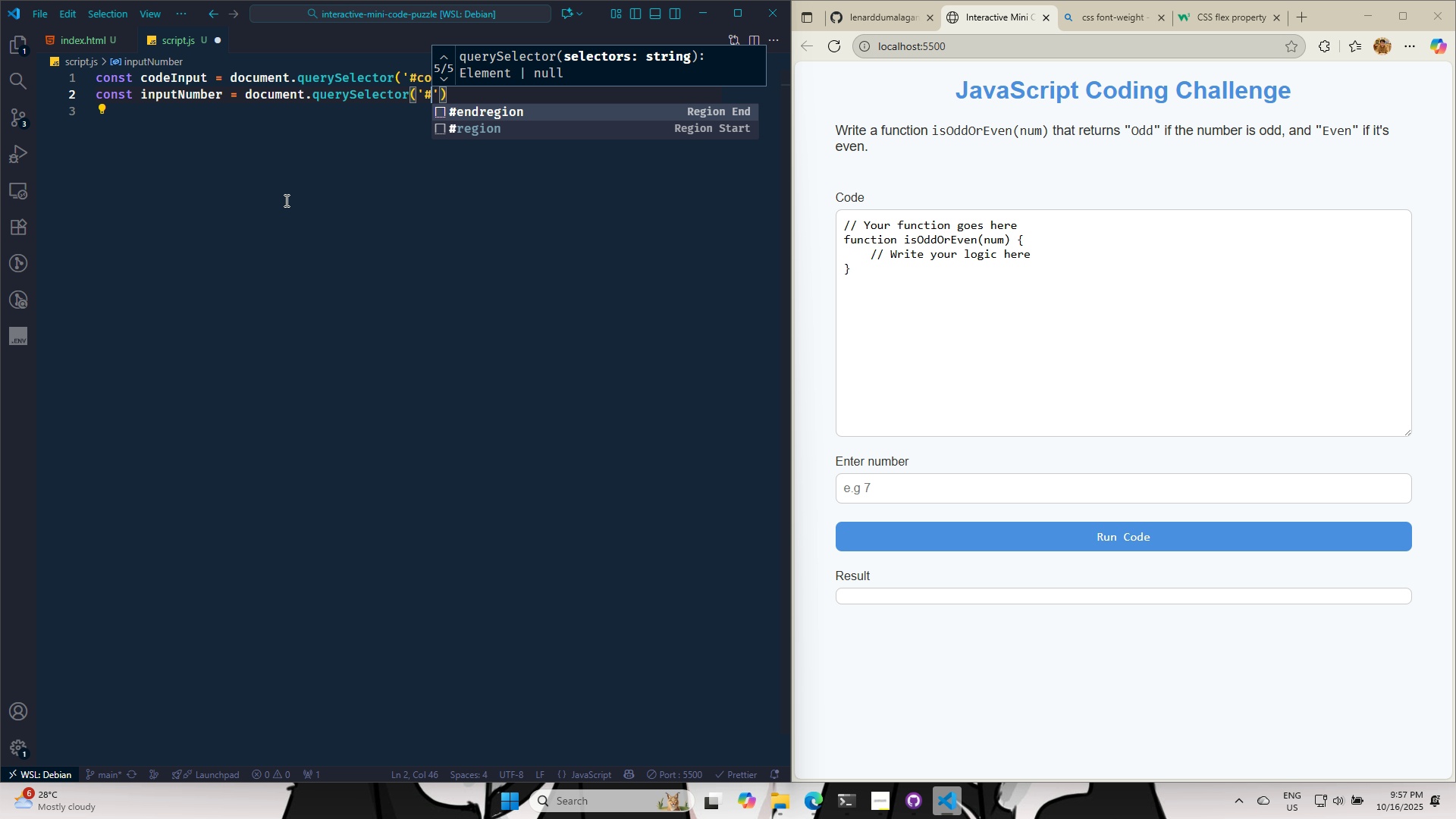 
key(Control+ControlLeft)
 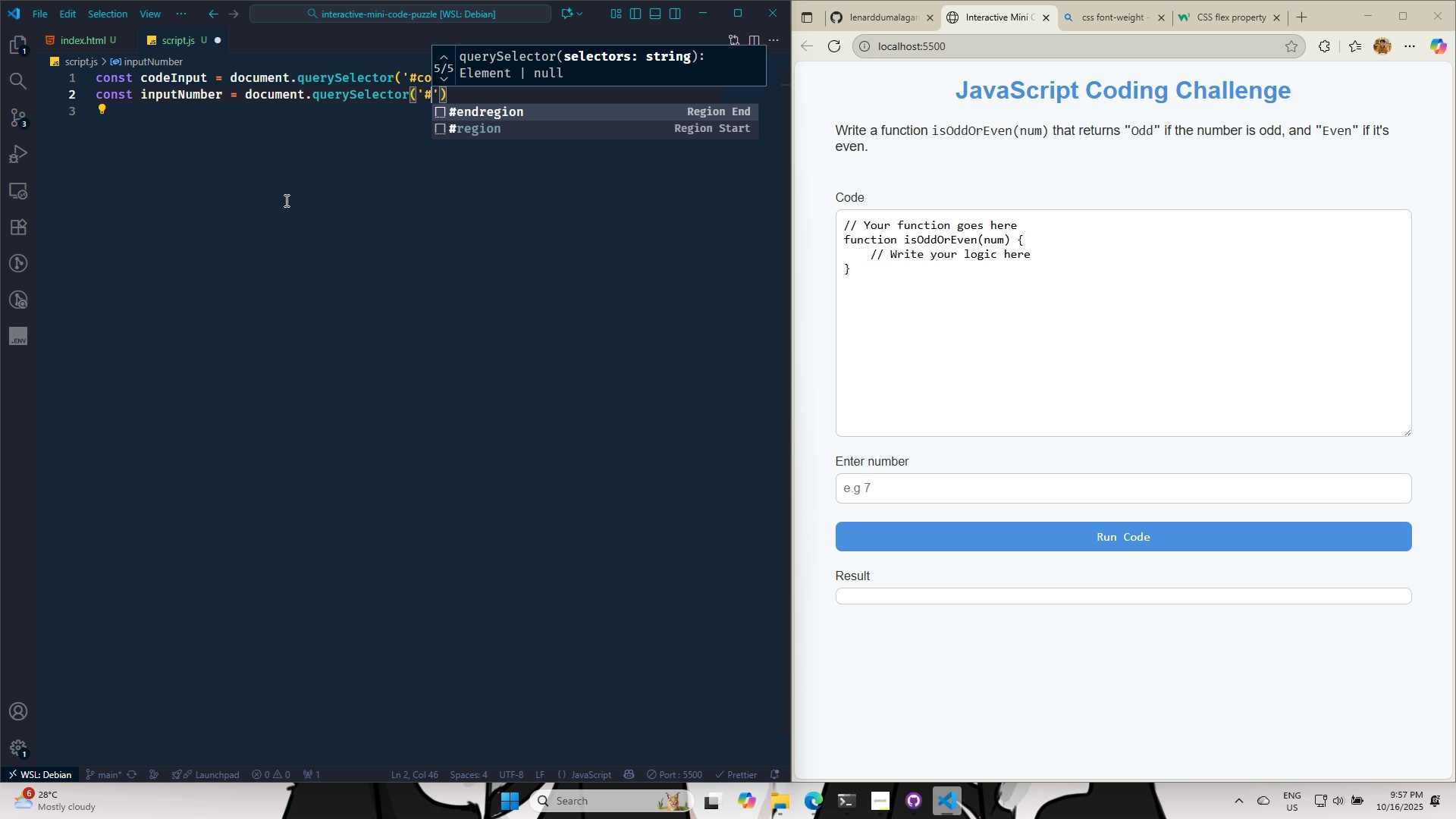 
key(Control+V)
 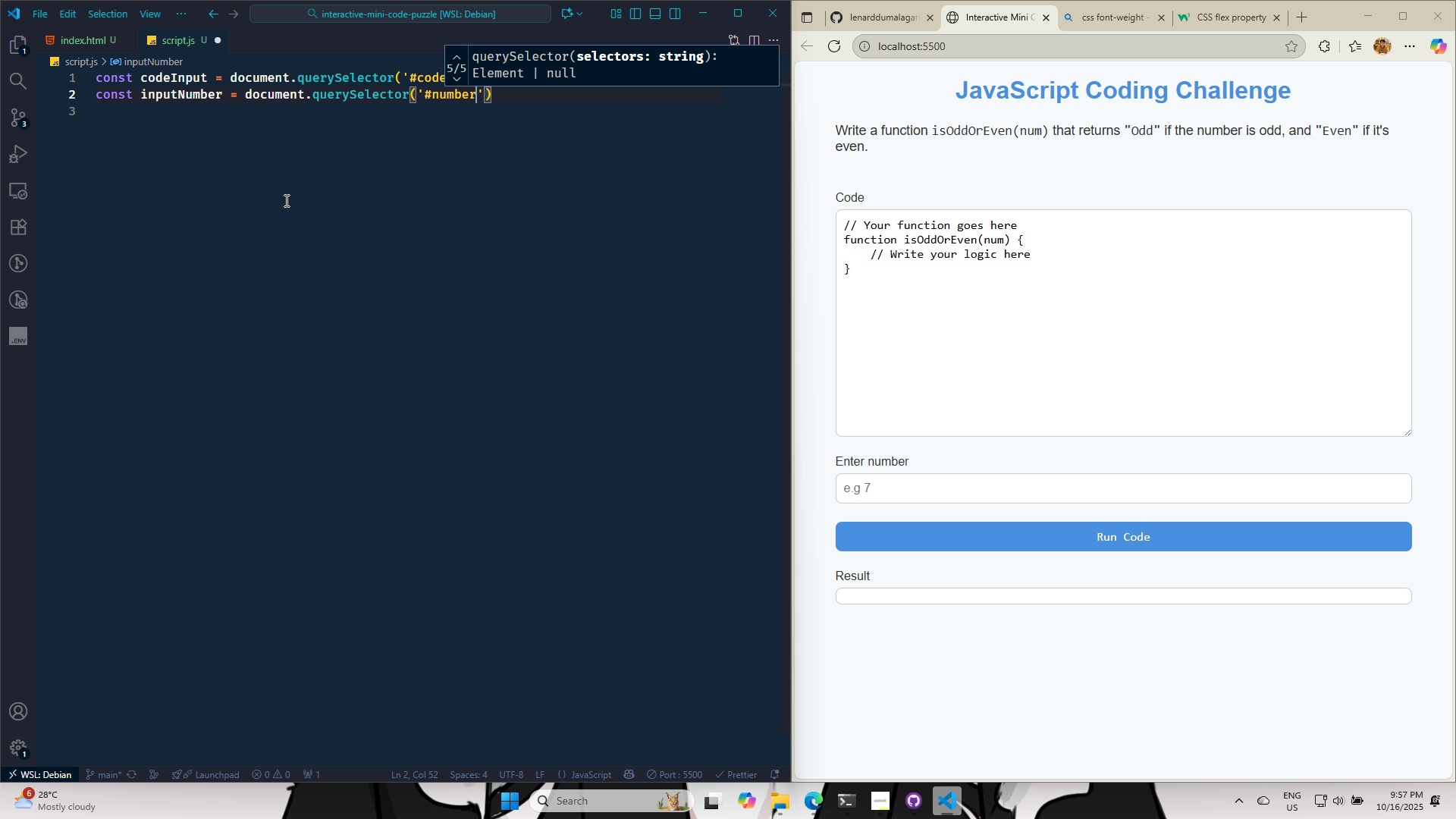 
key(Control+S)
 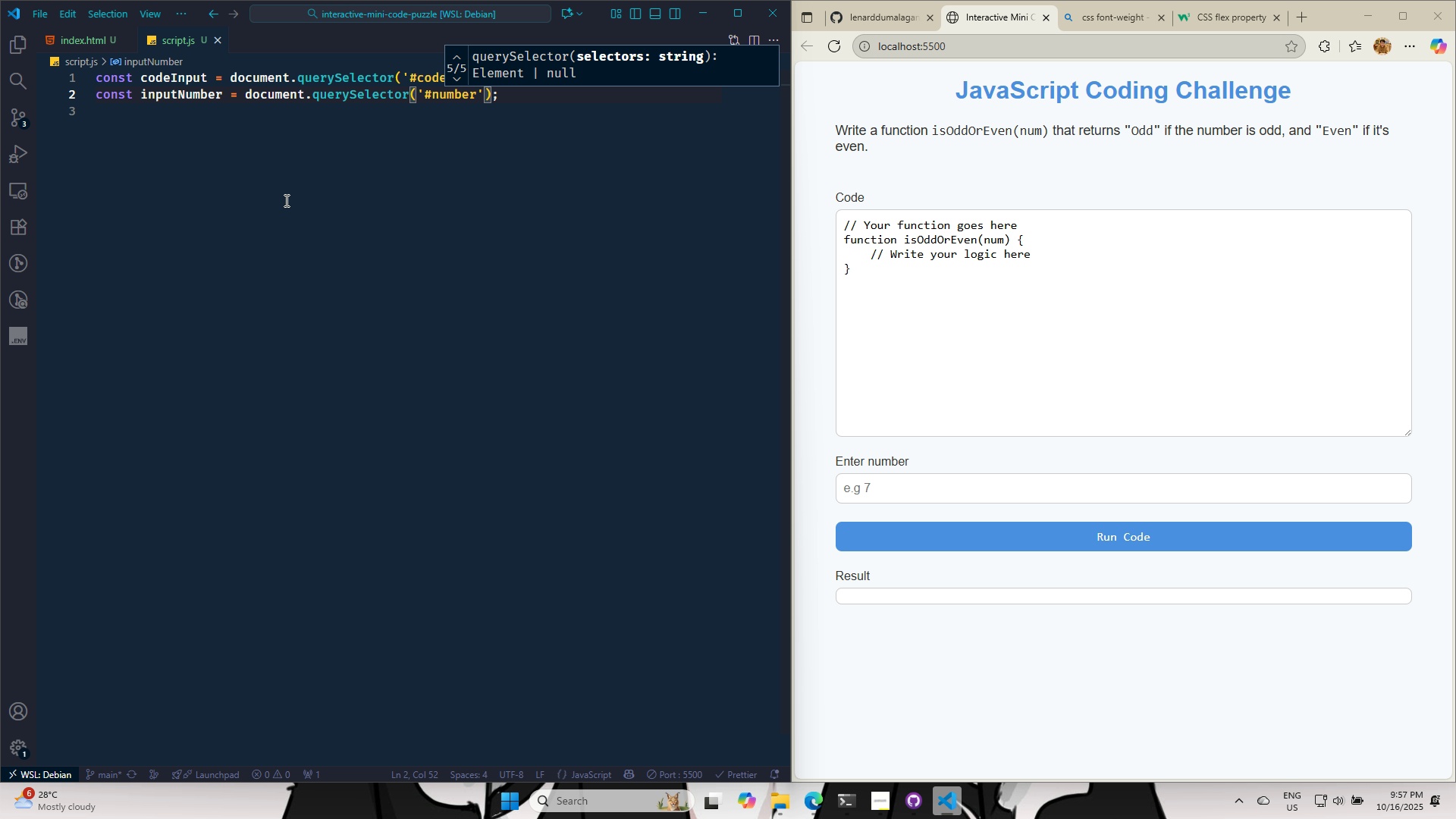 
key(Control+S)
 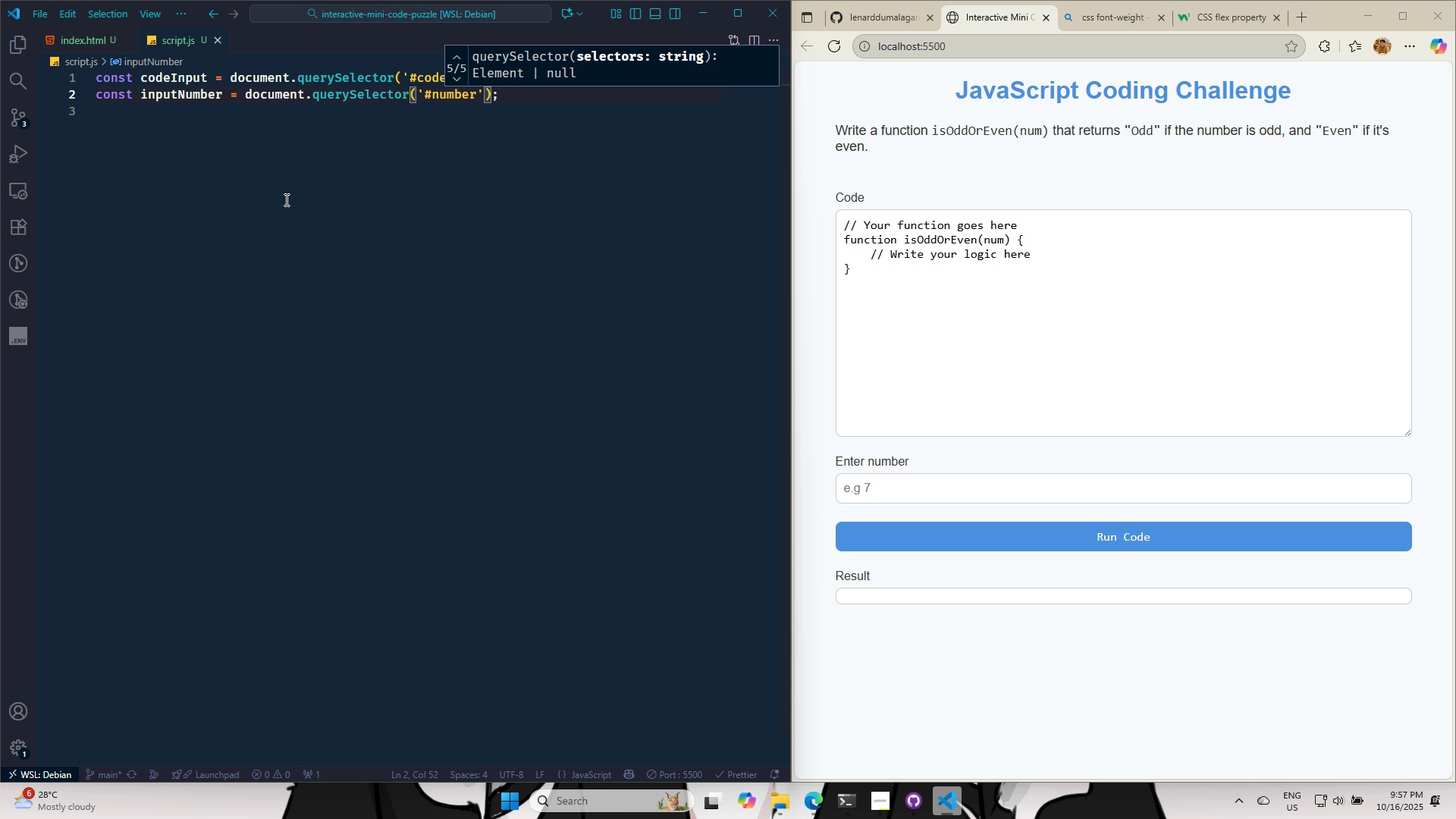 
left_click([285, 199])
 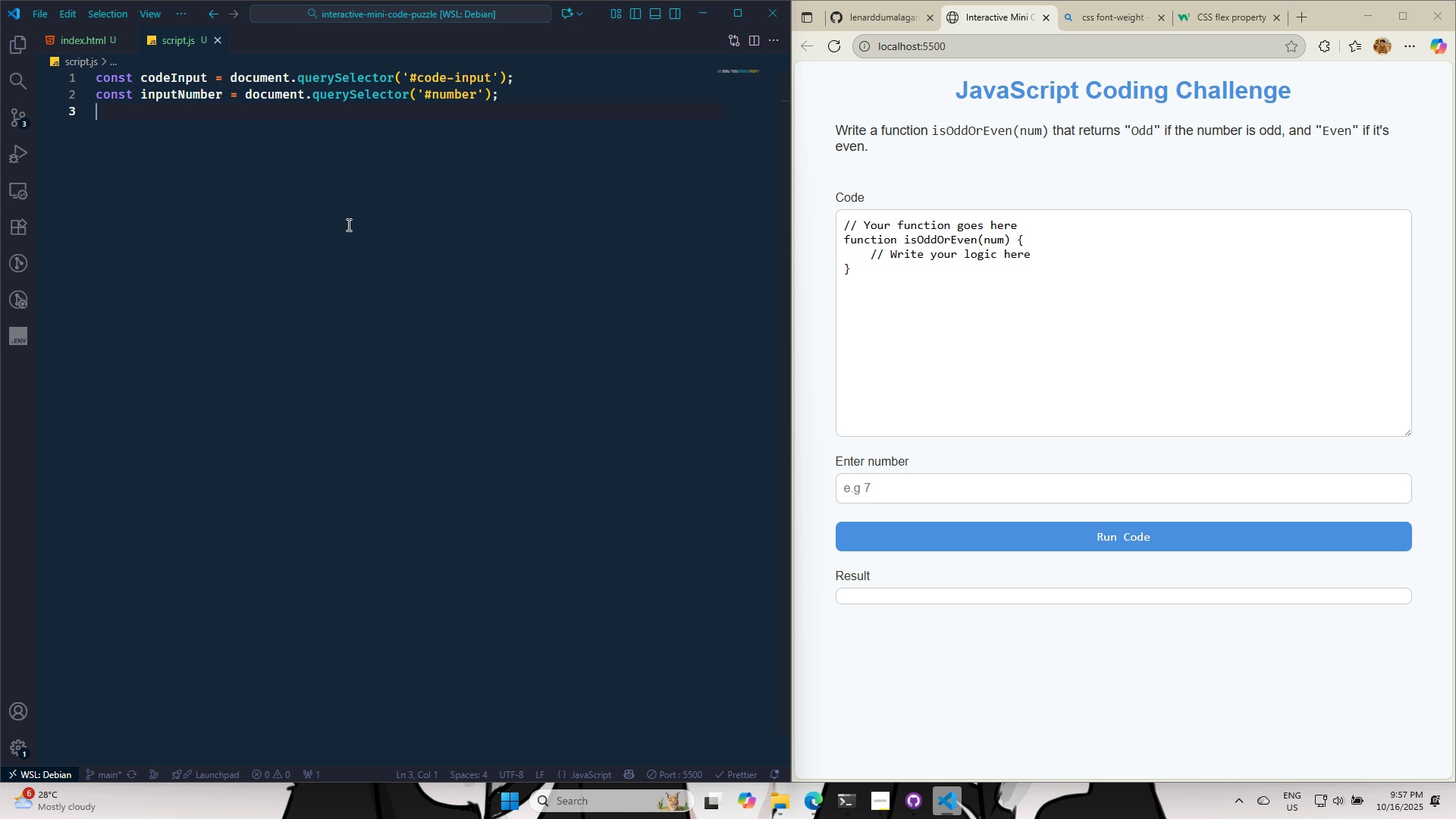 
scroll: coordinate [346, 190], scroll_direction: up, amount: 3.0
 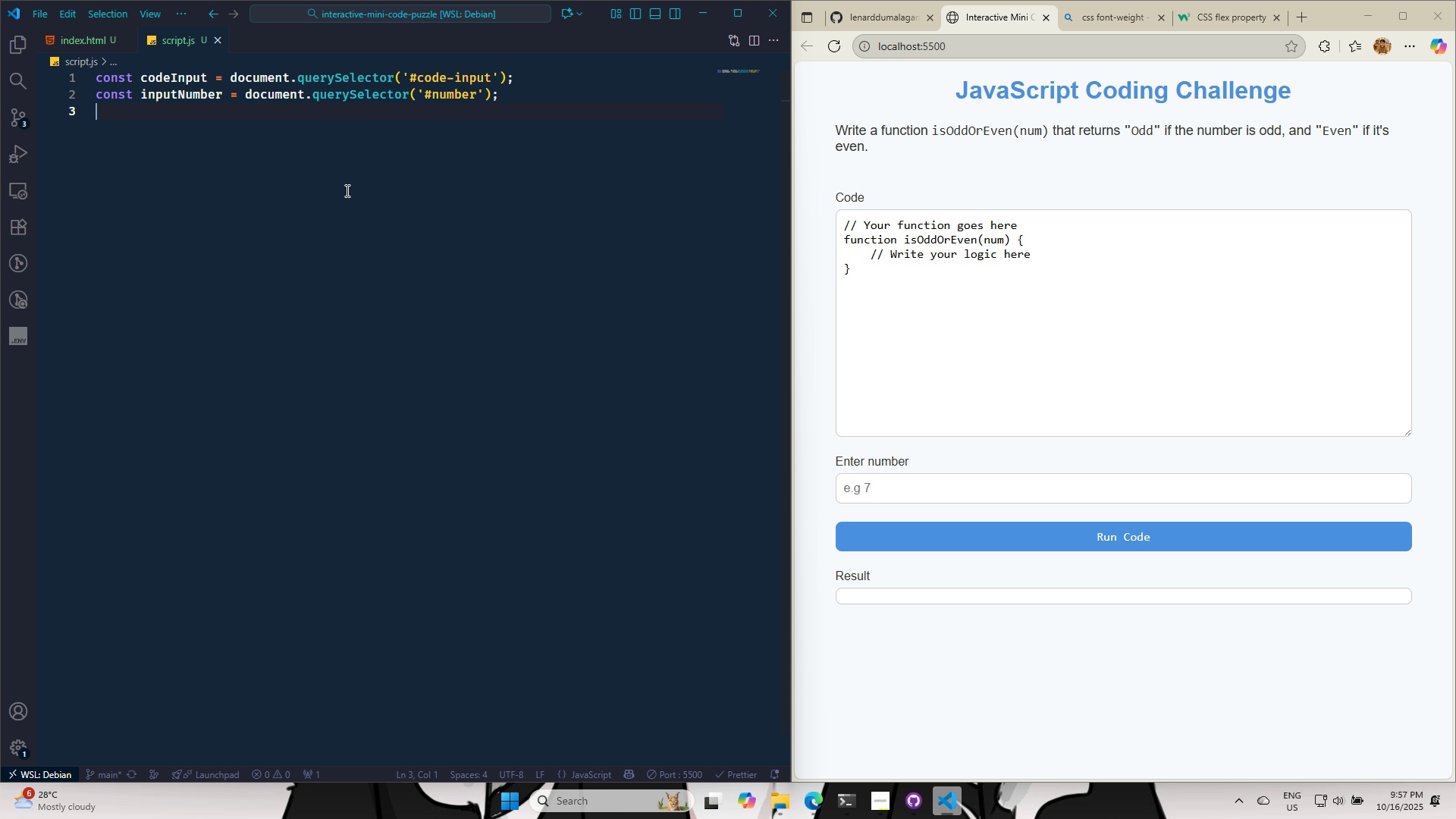 
wait(18.05)
 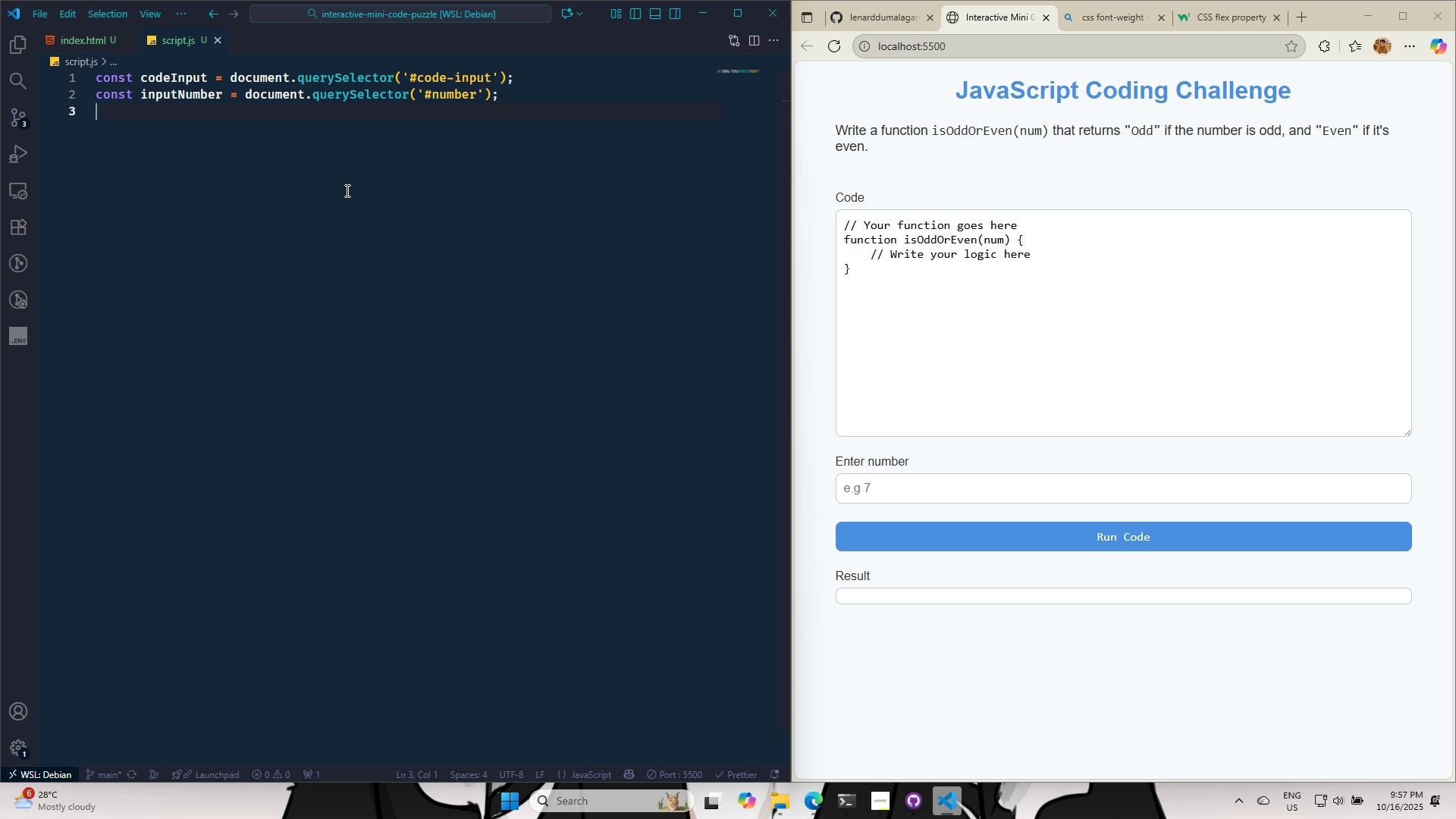 
left_click([71, 44])
 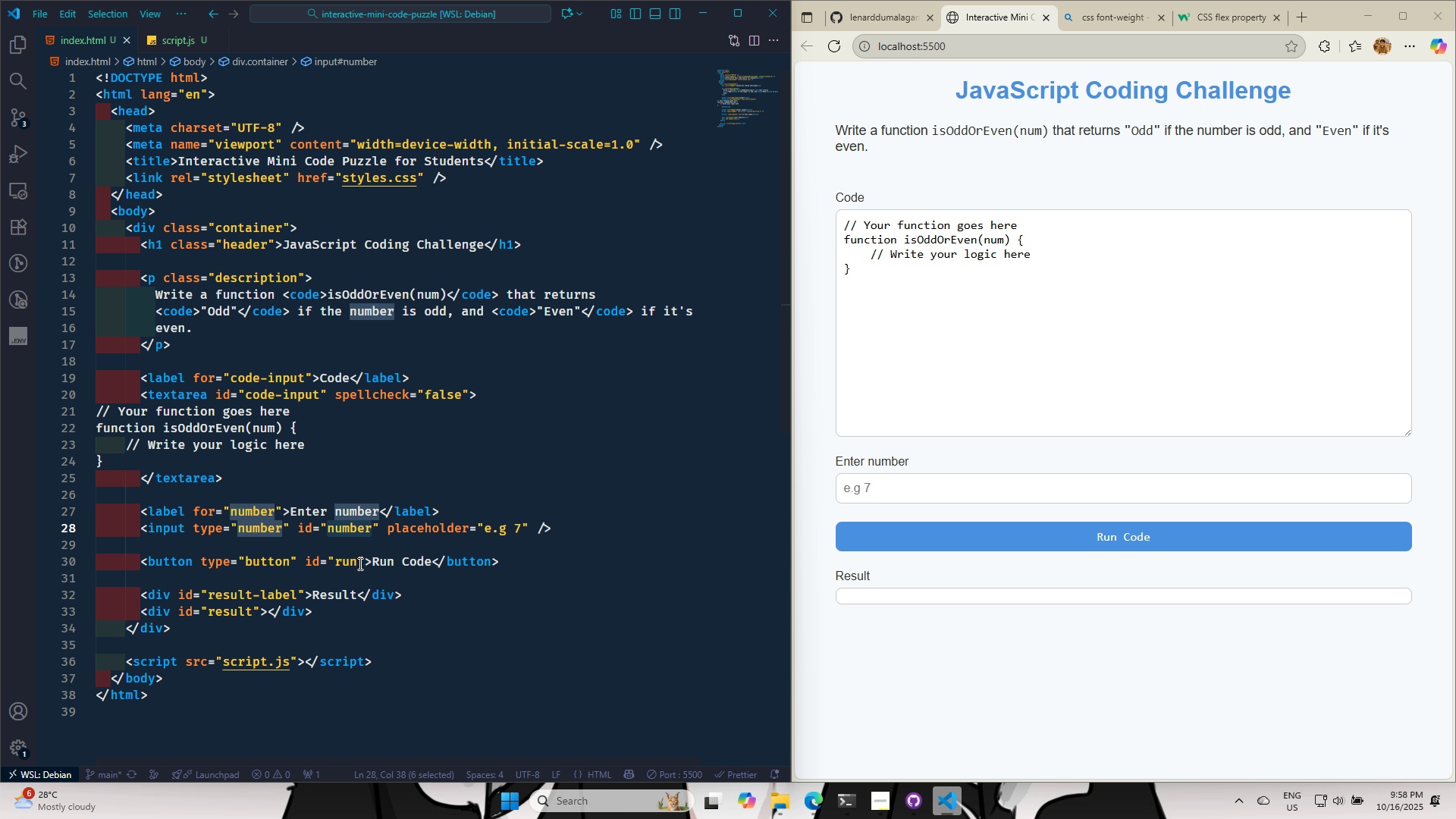 
wait(7.41)
 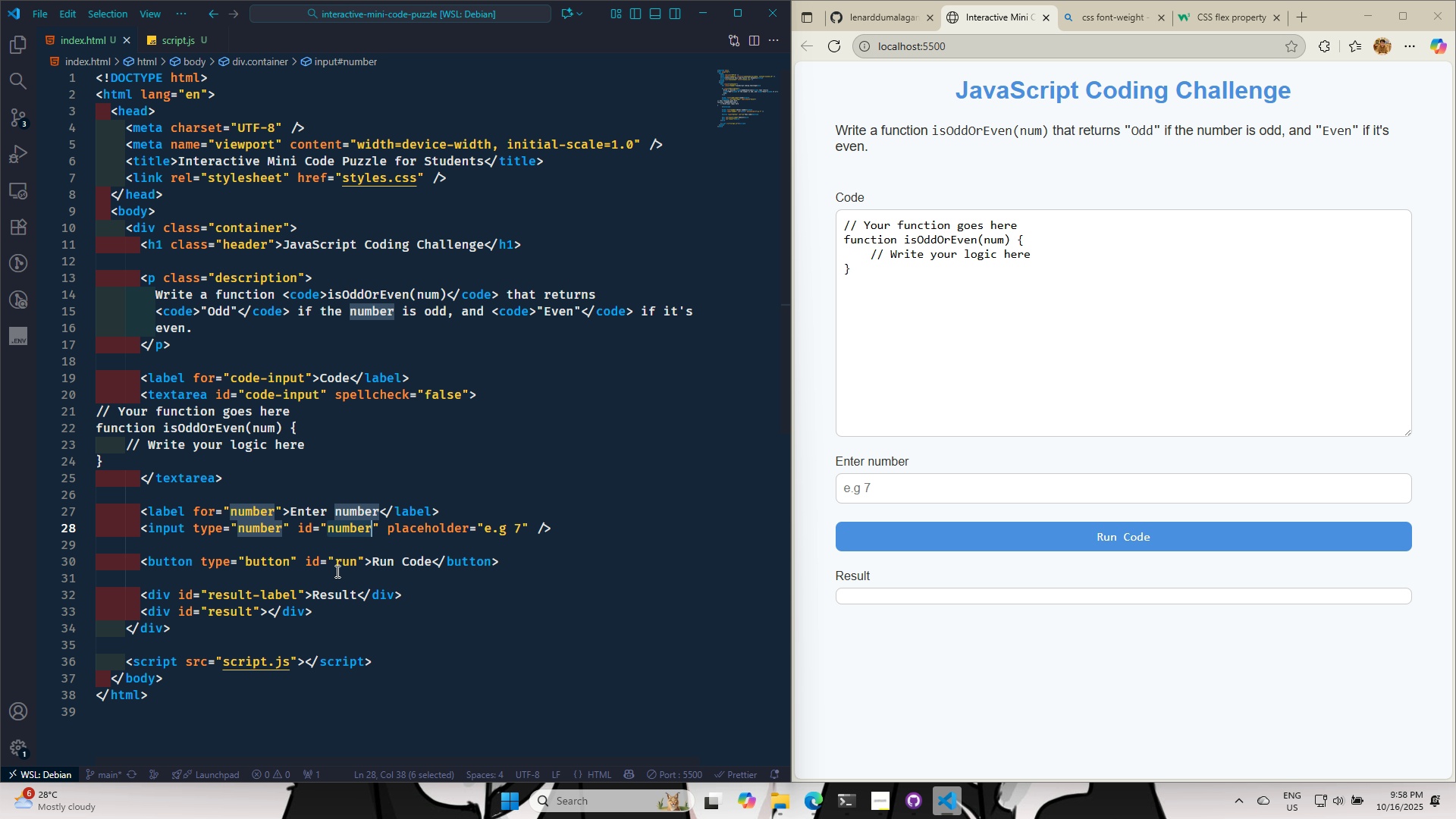 
left_click([353, 562])
 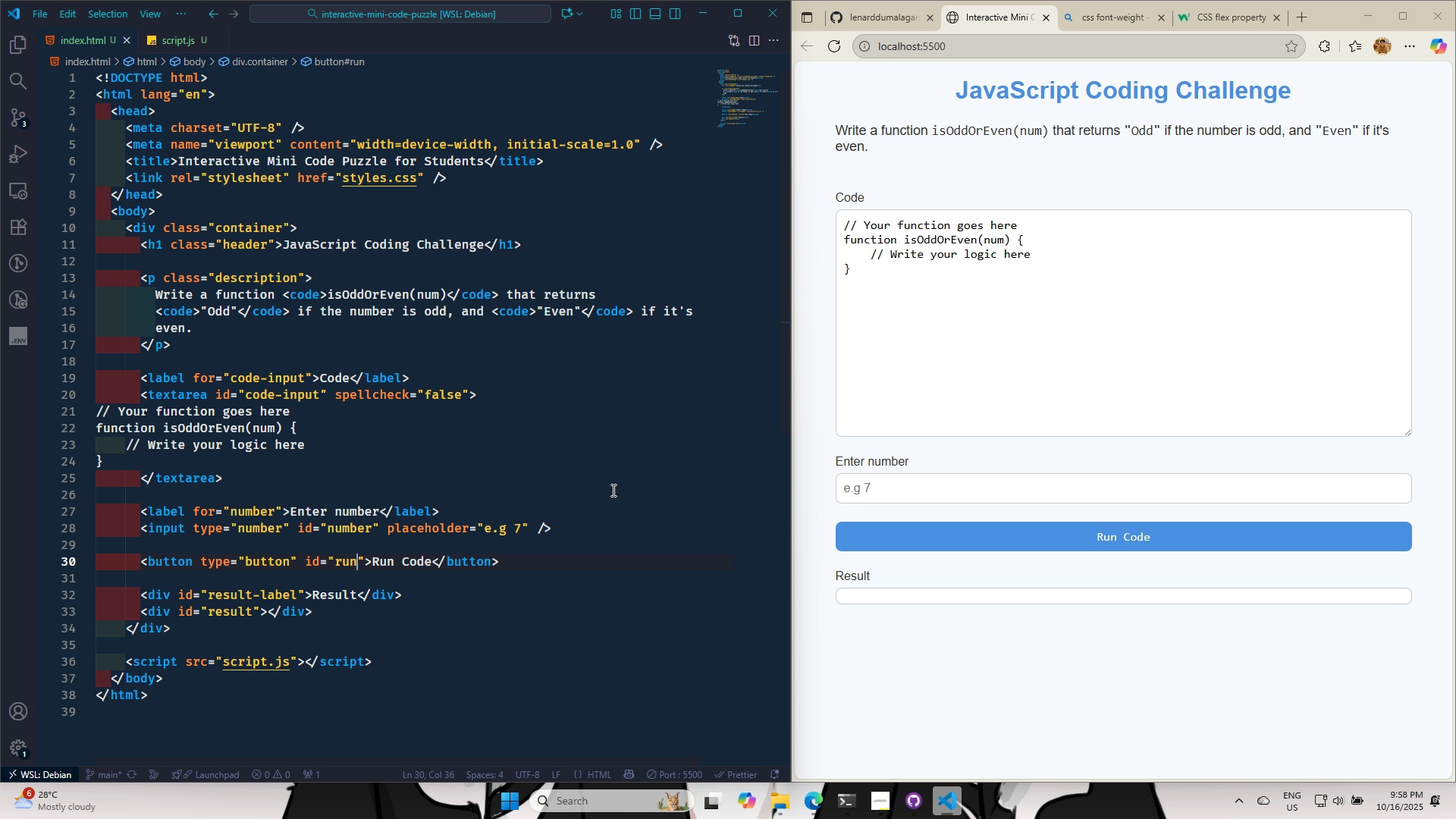 
wait(22.09)
 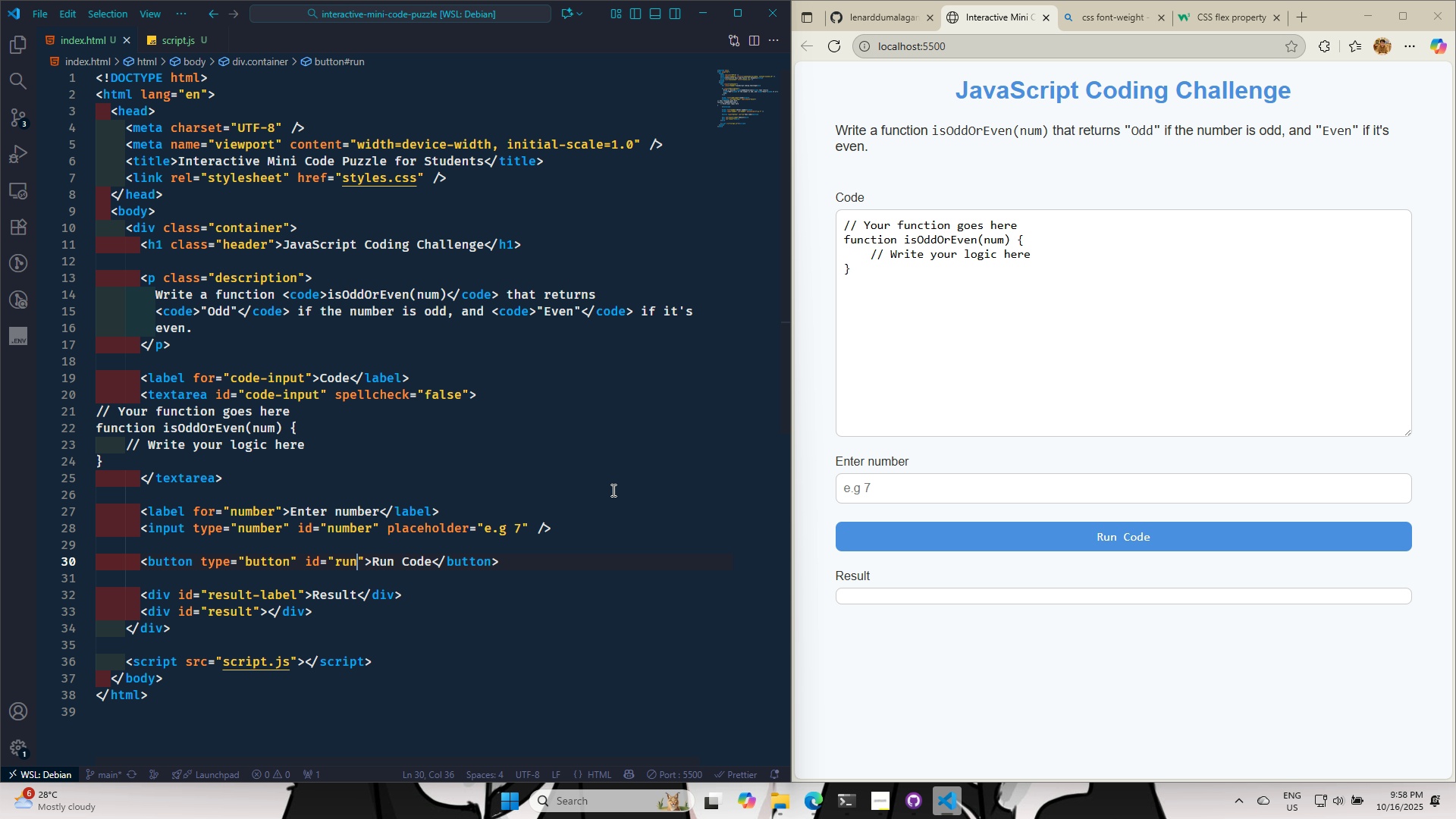 
key(Control+ArrowRight)
 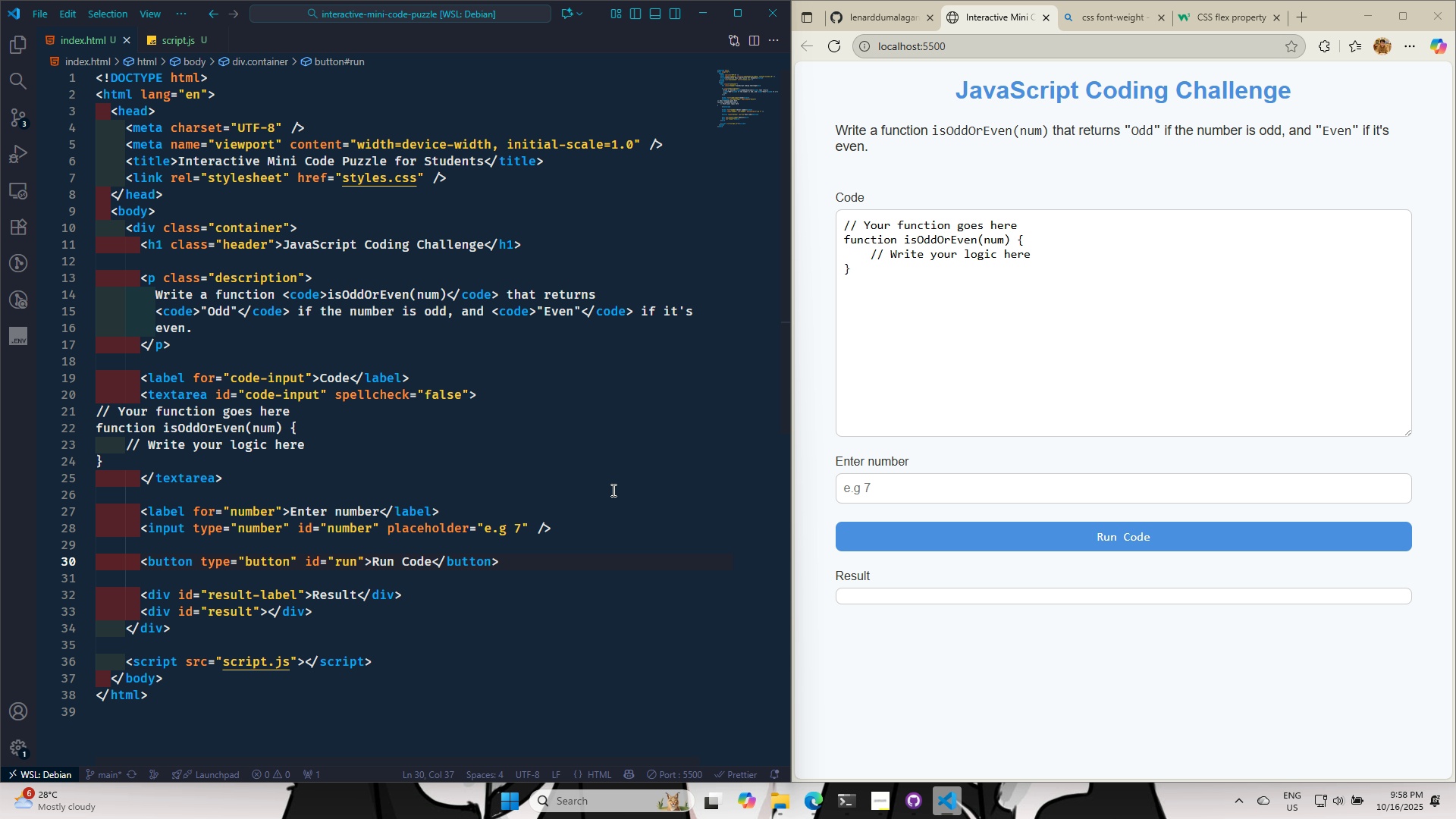 
key(Control+Backspace)
 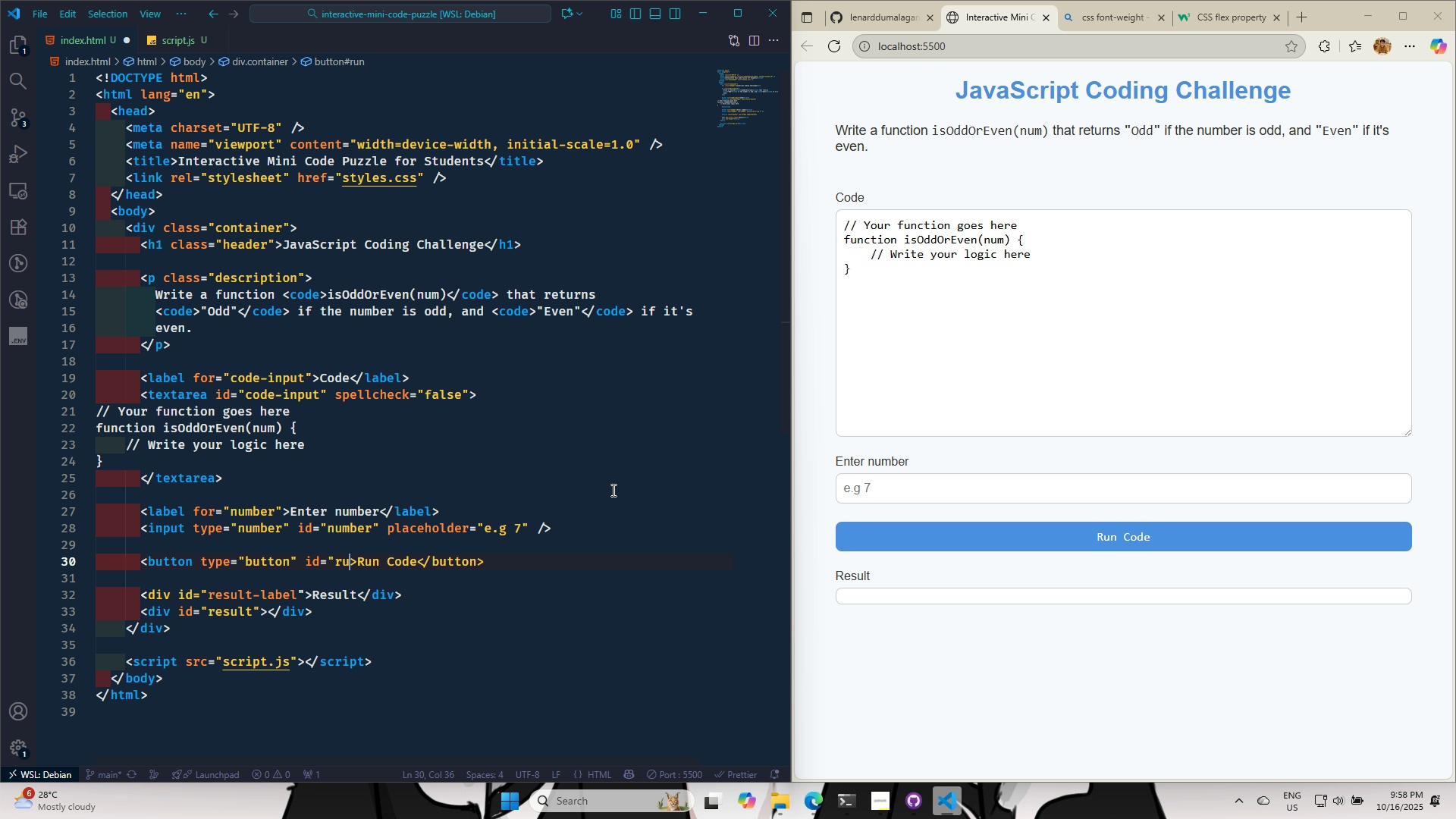 
key(Backspace)
 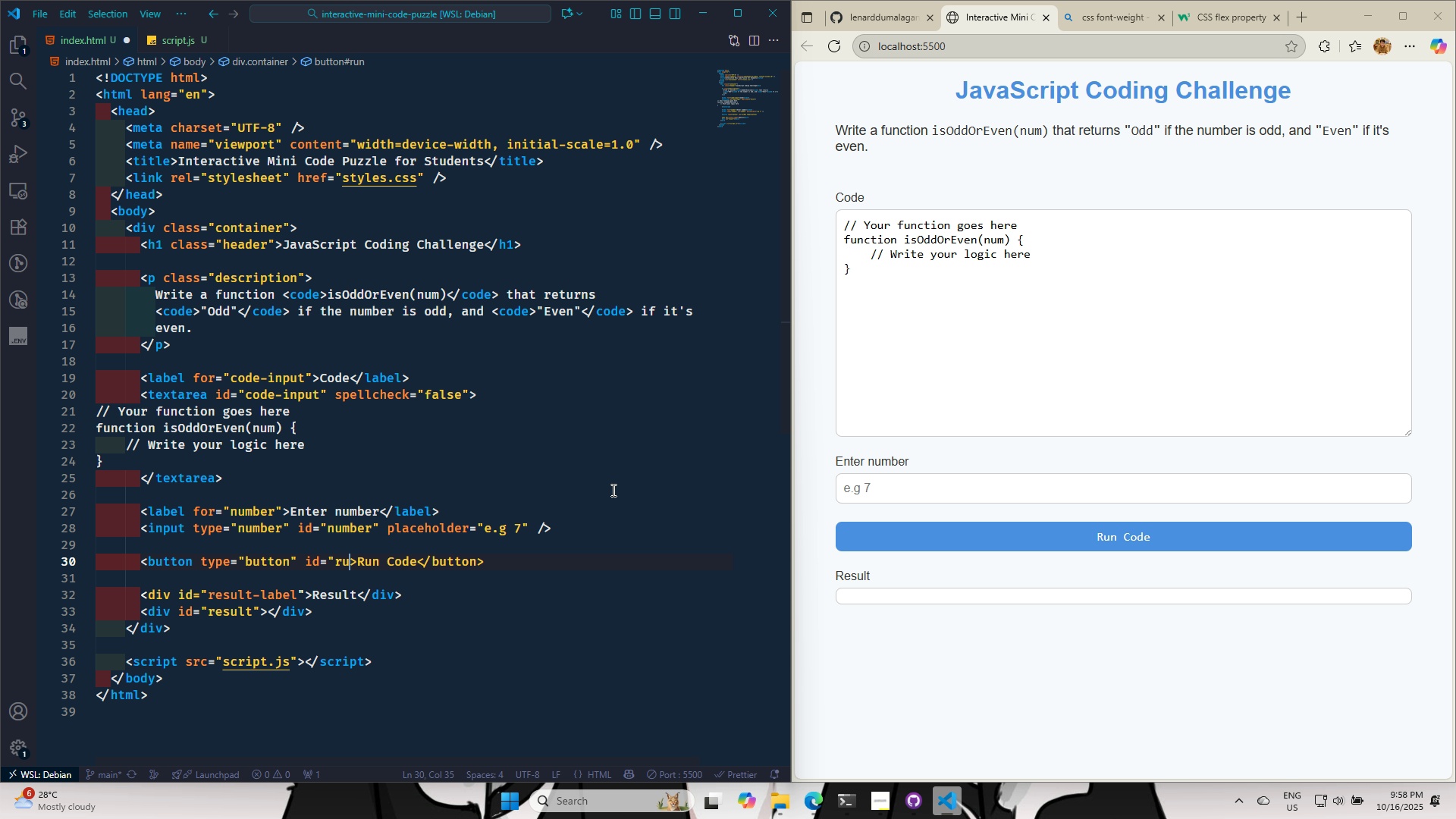 
key(Backspace)
 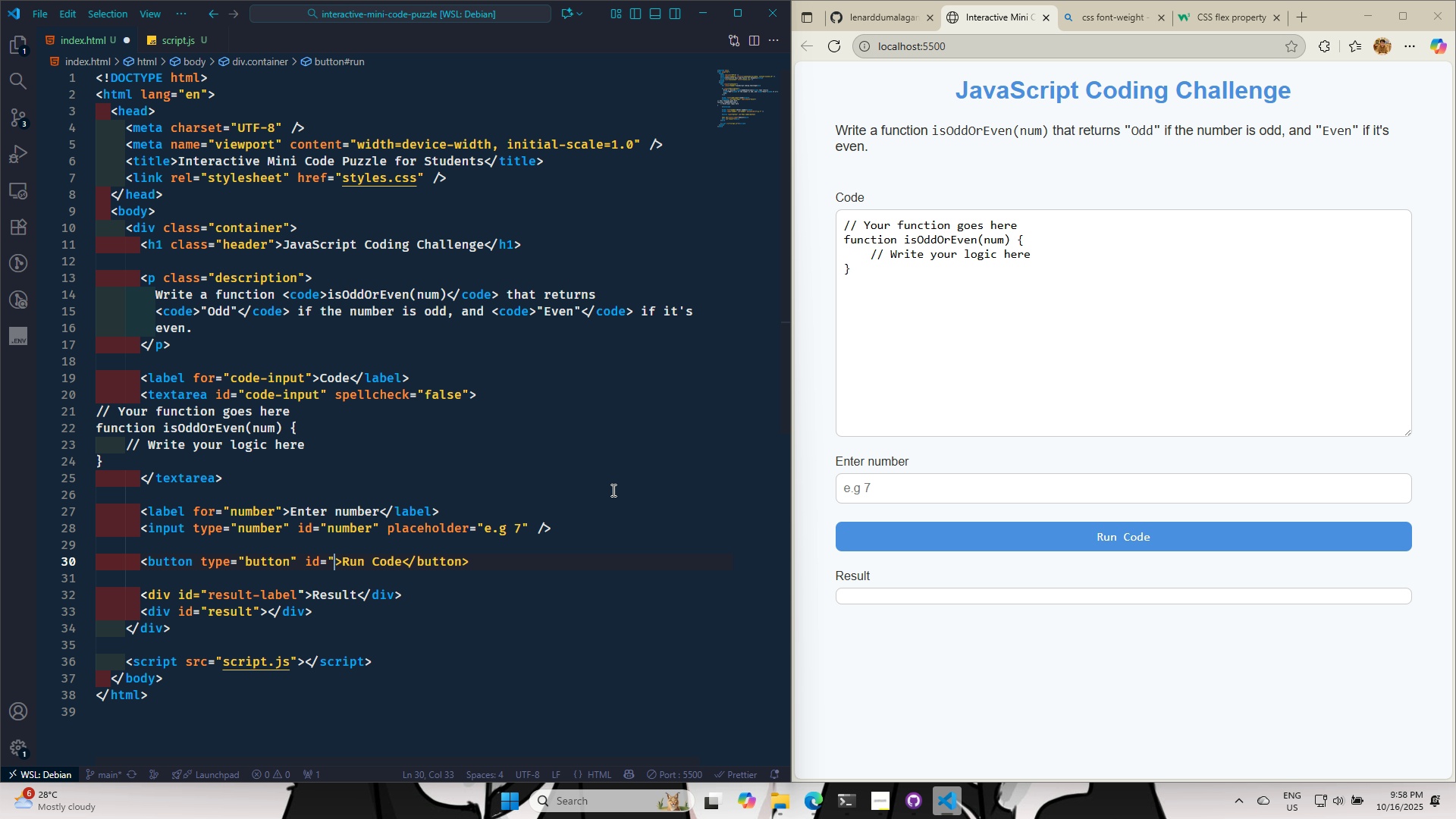 
key(Backspace)
 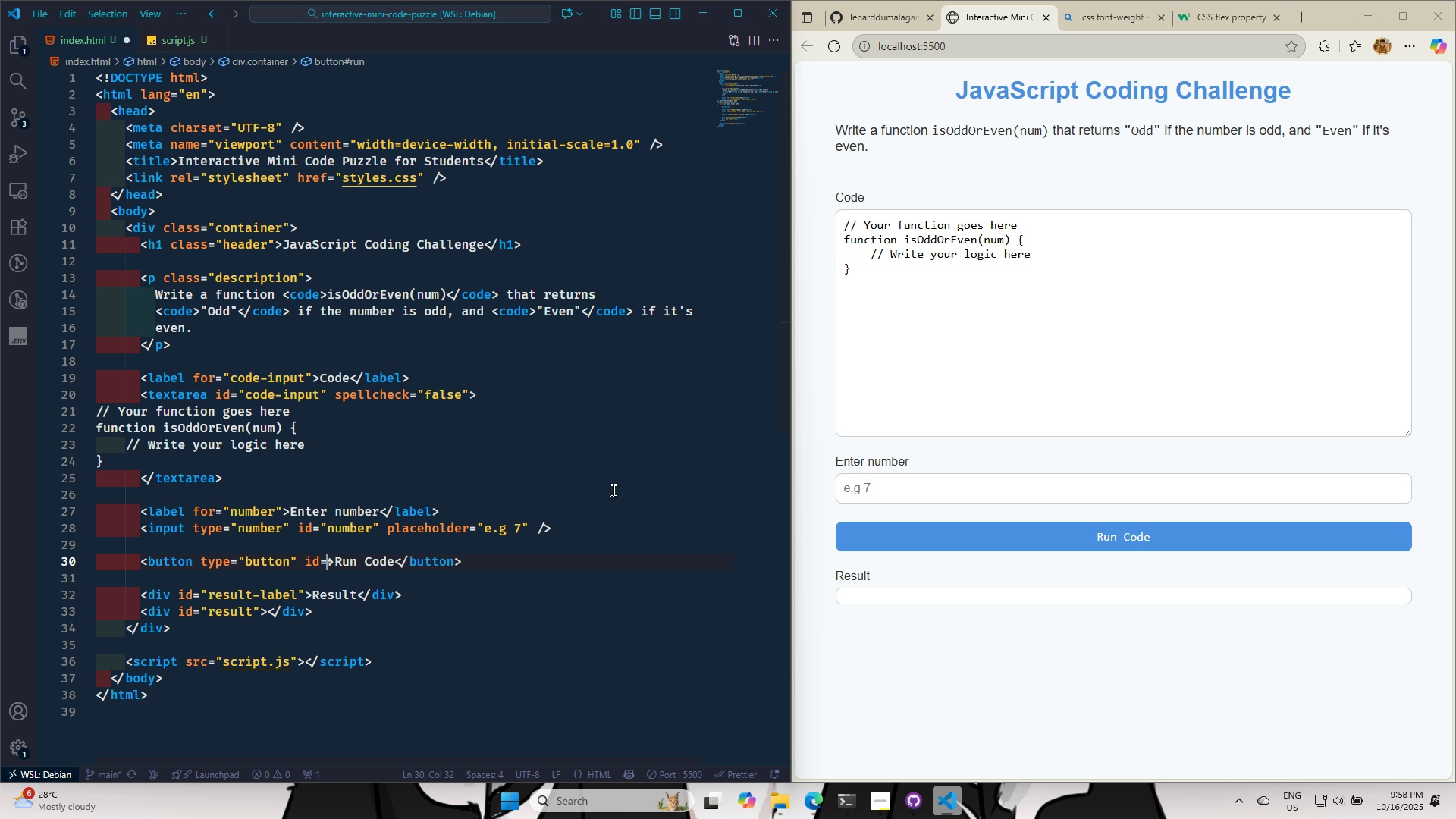 
key(Backspace)
 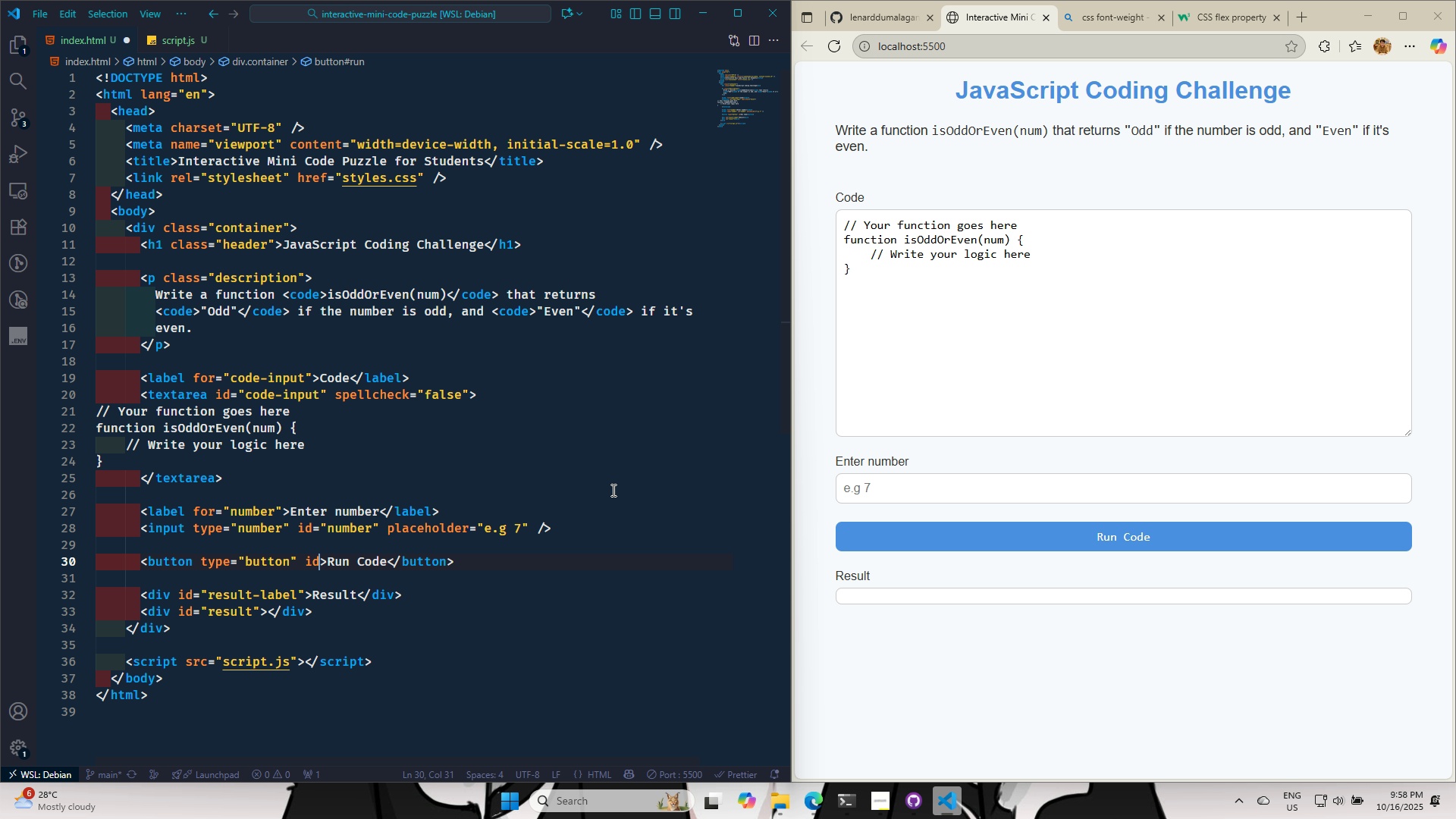 
key(Backspace)
 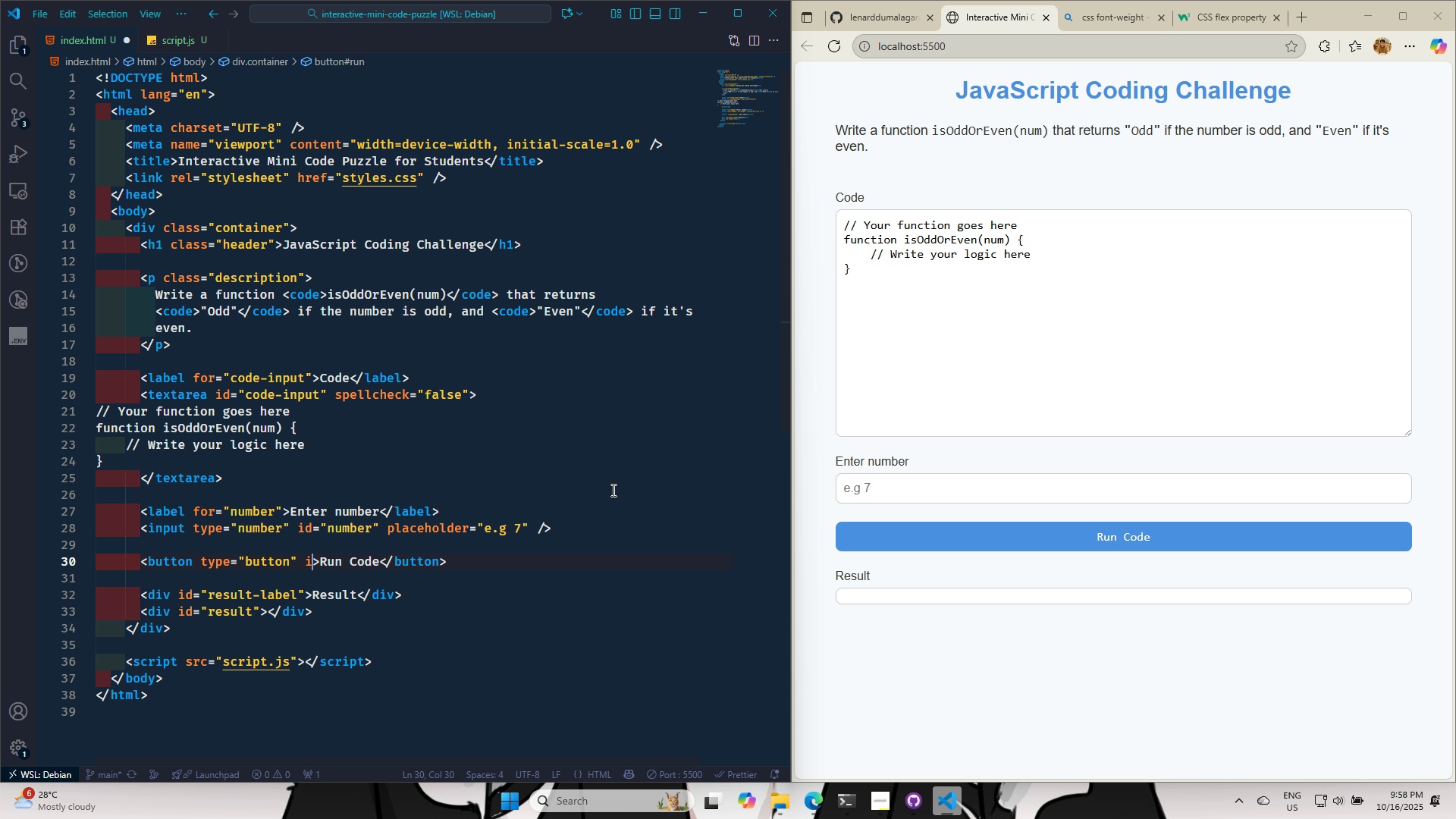 
key(Backspace)
 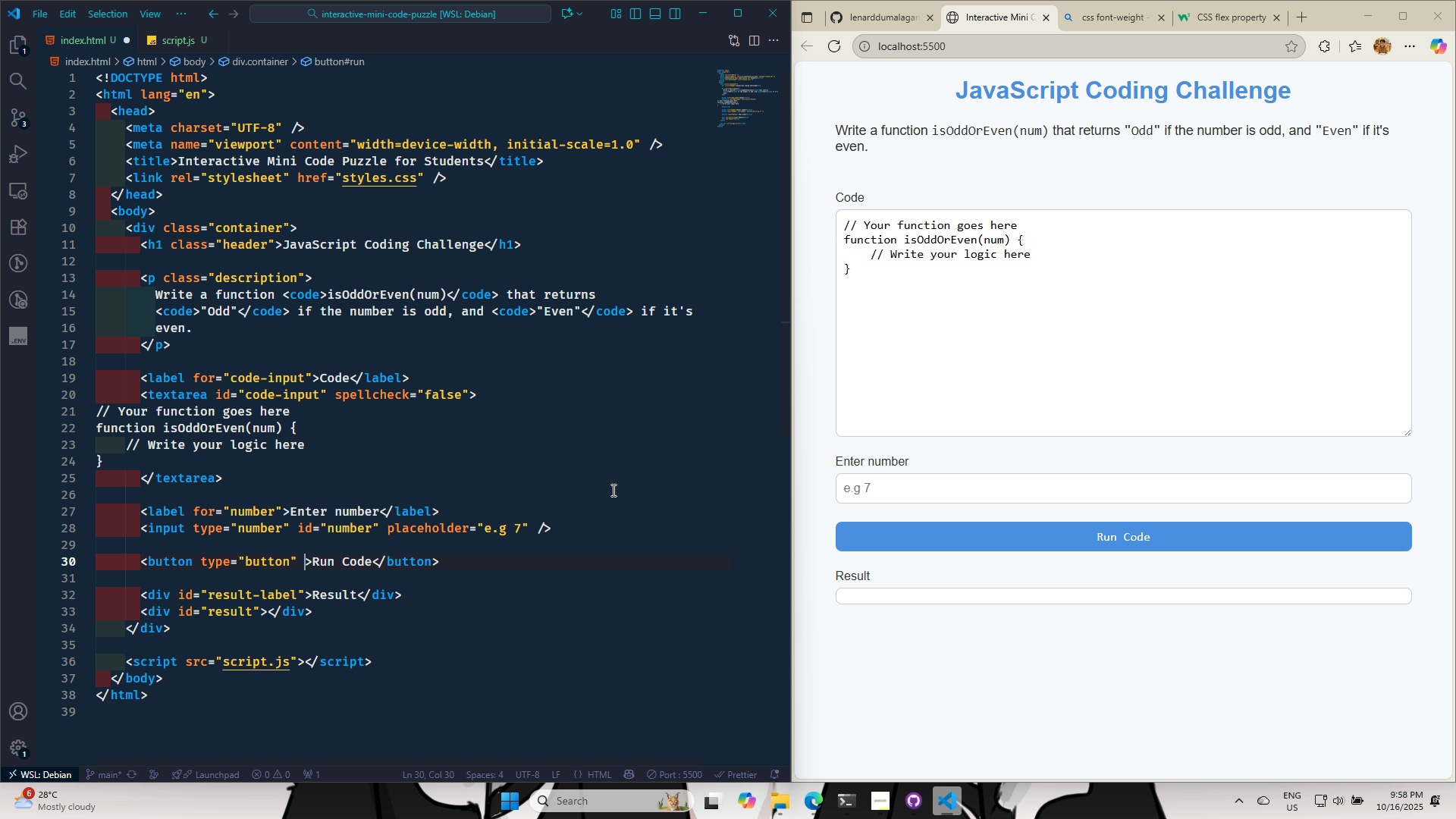 
key(Backspace)
 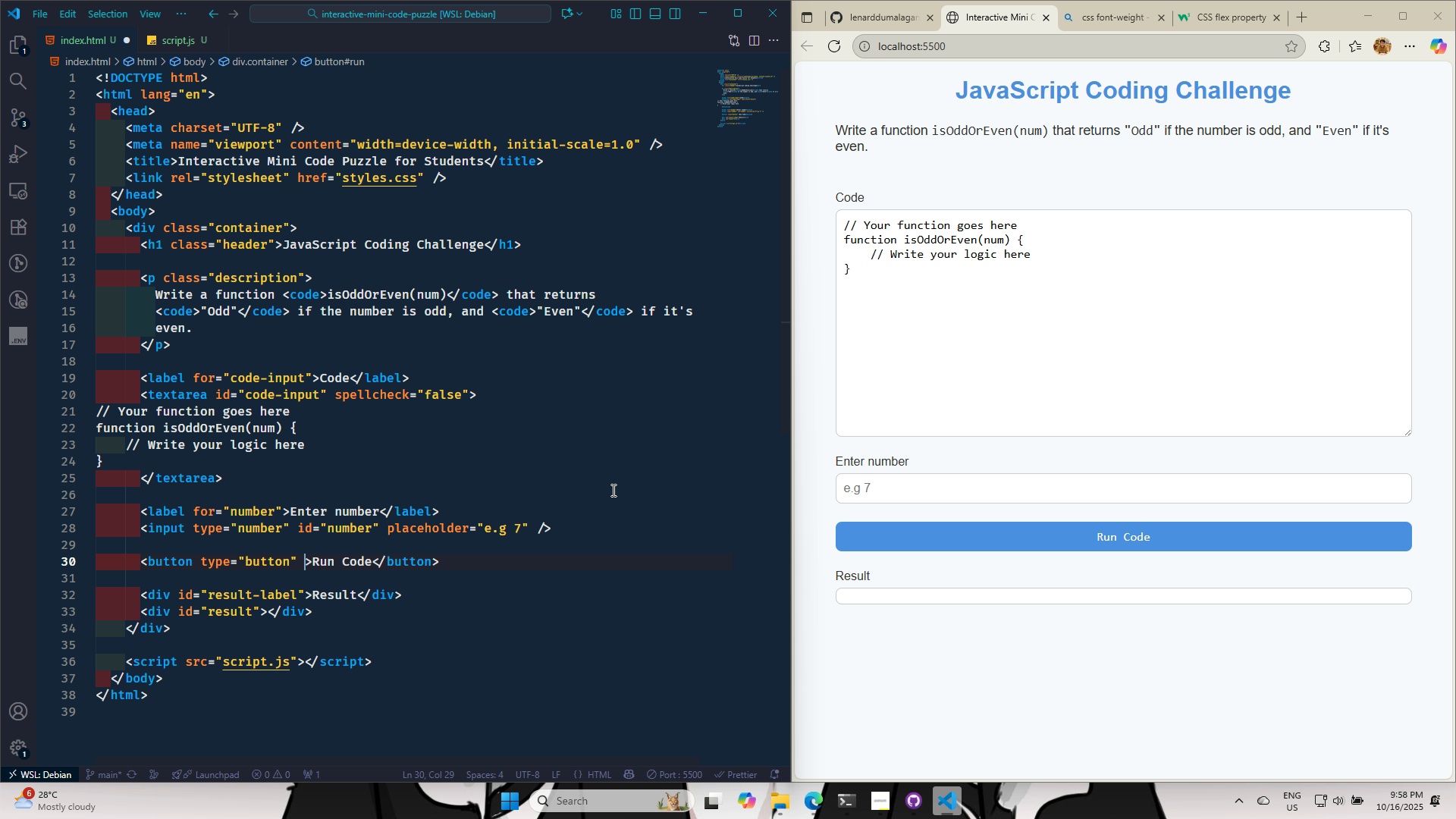 
key(Backspace)
 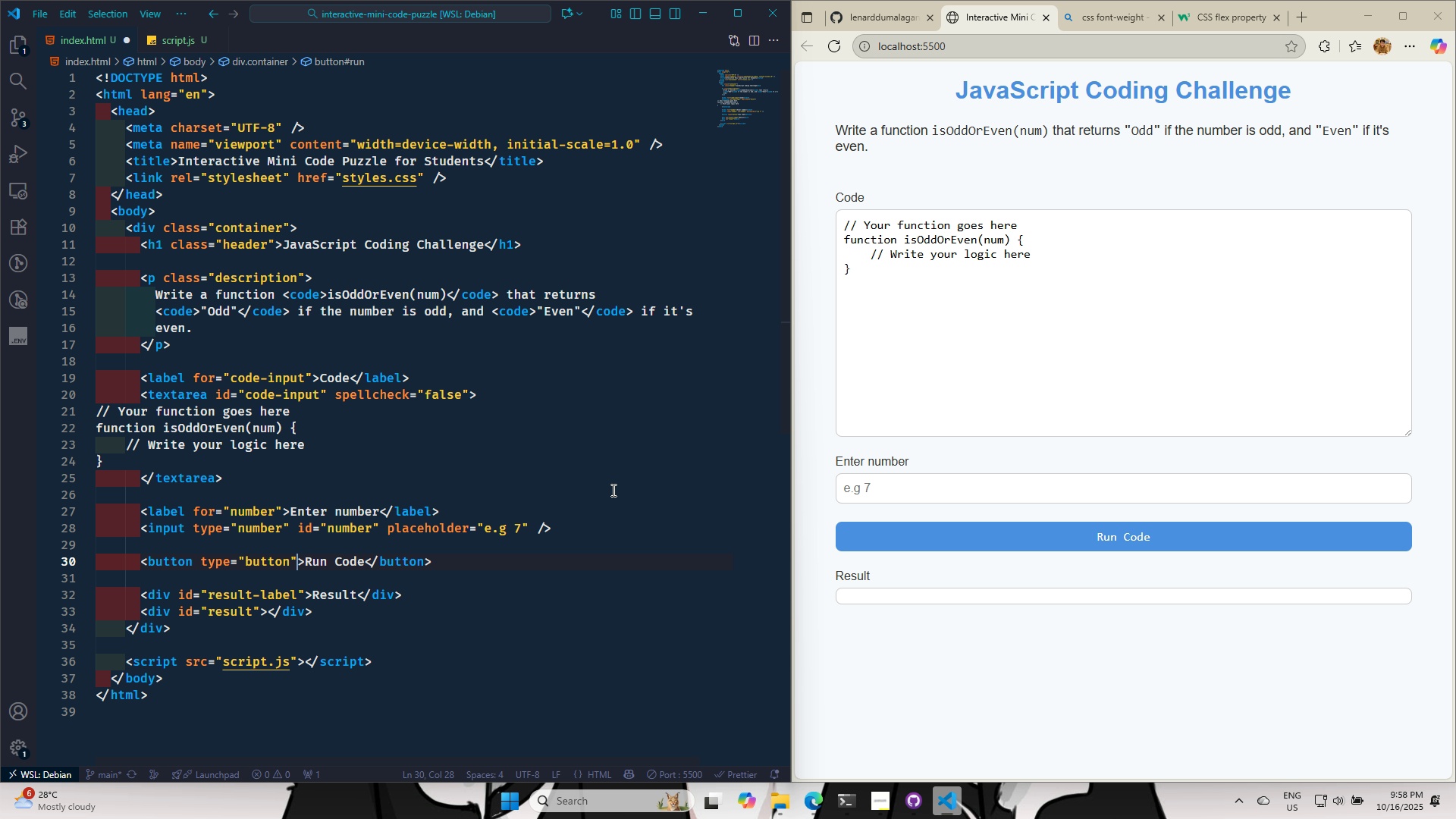 
key(Control+S)
 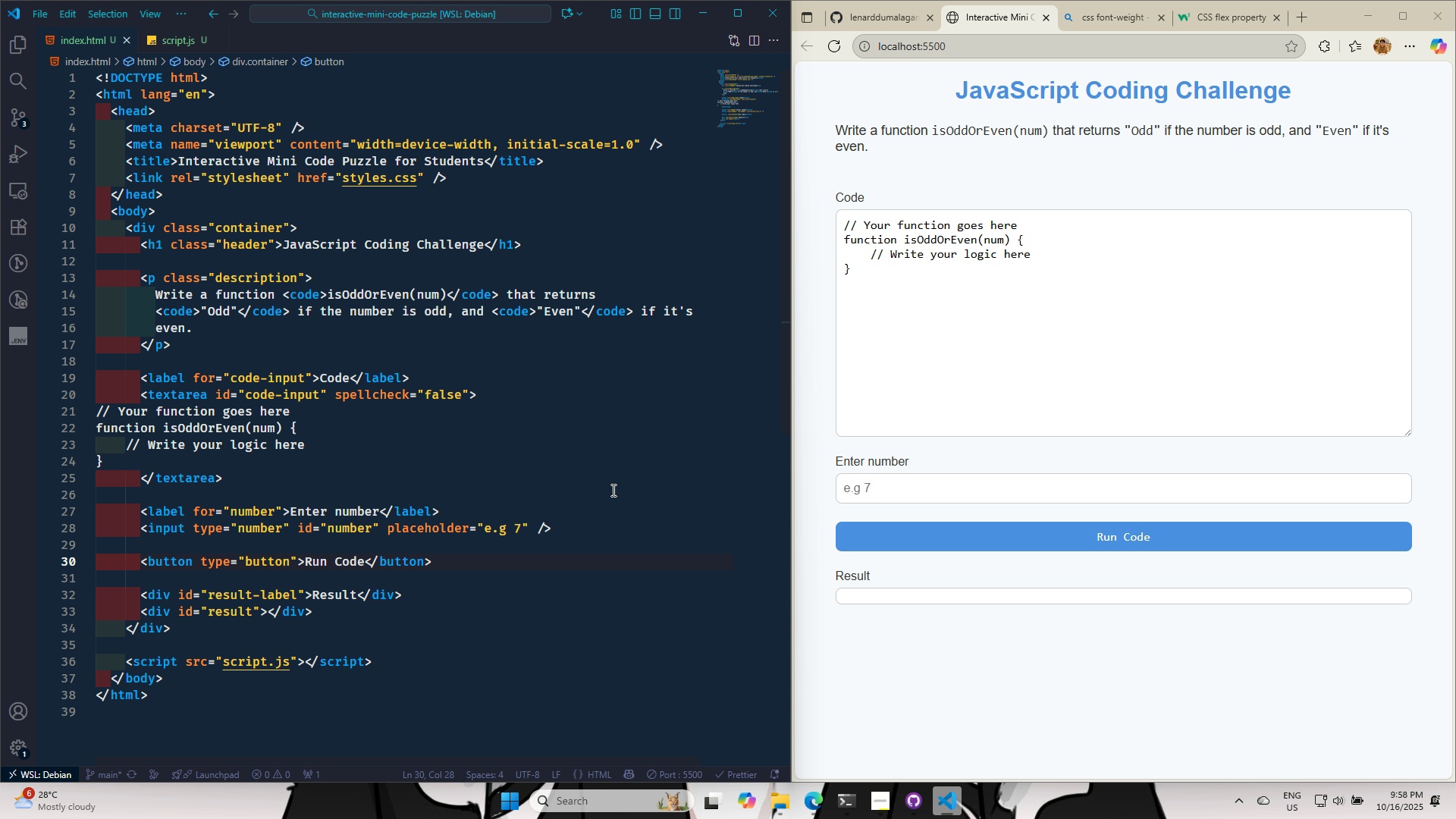 
key(Control+S)
 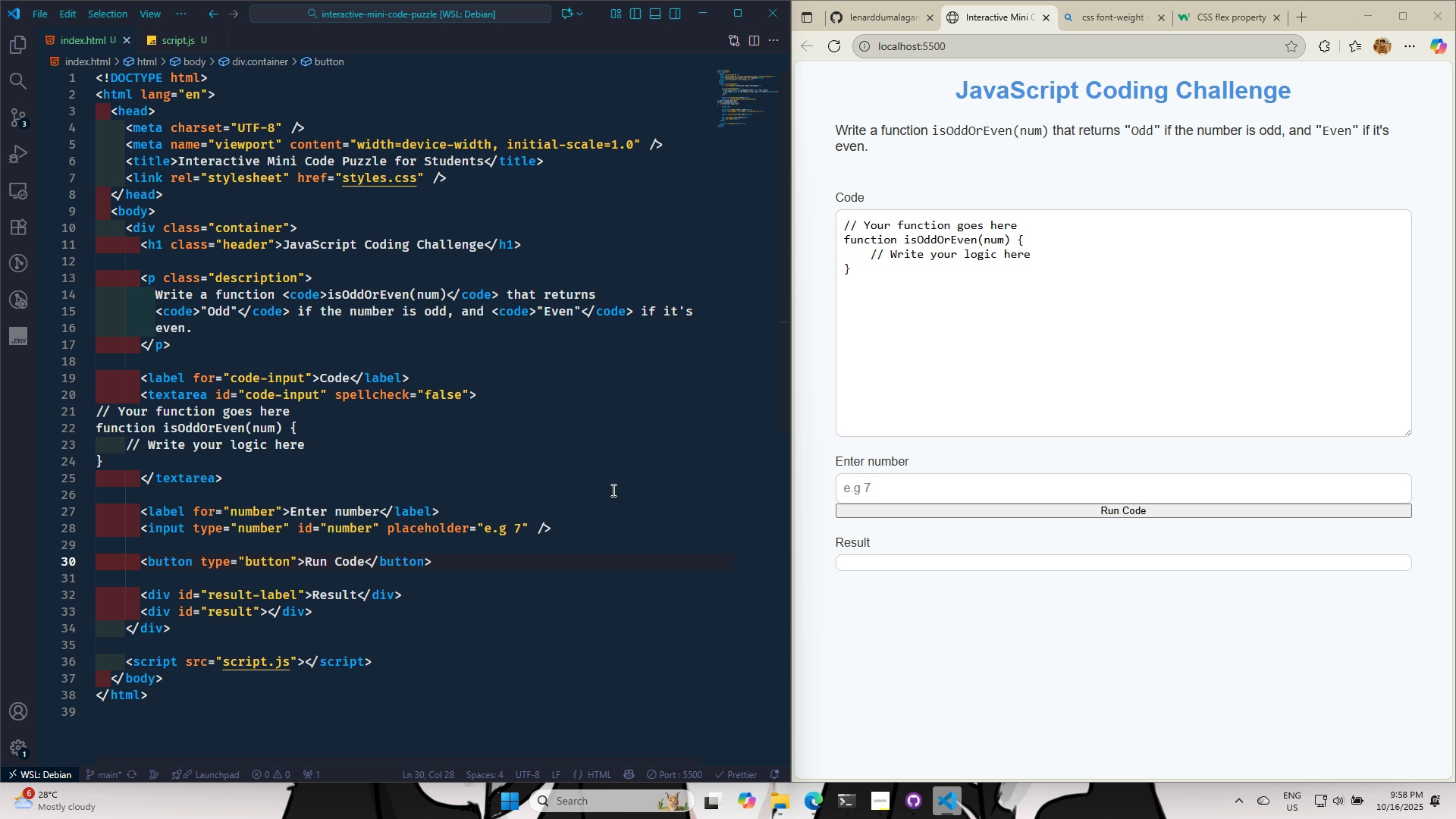 
key(Control+S)
 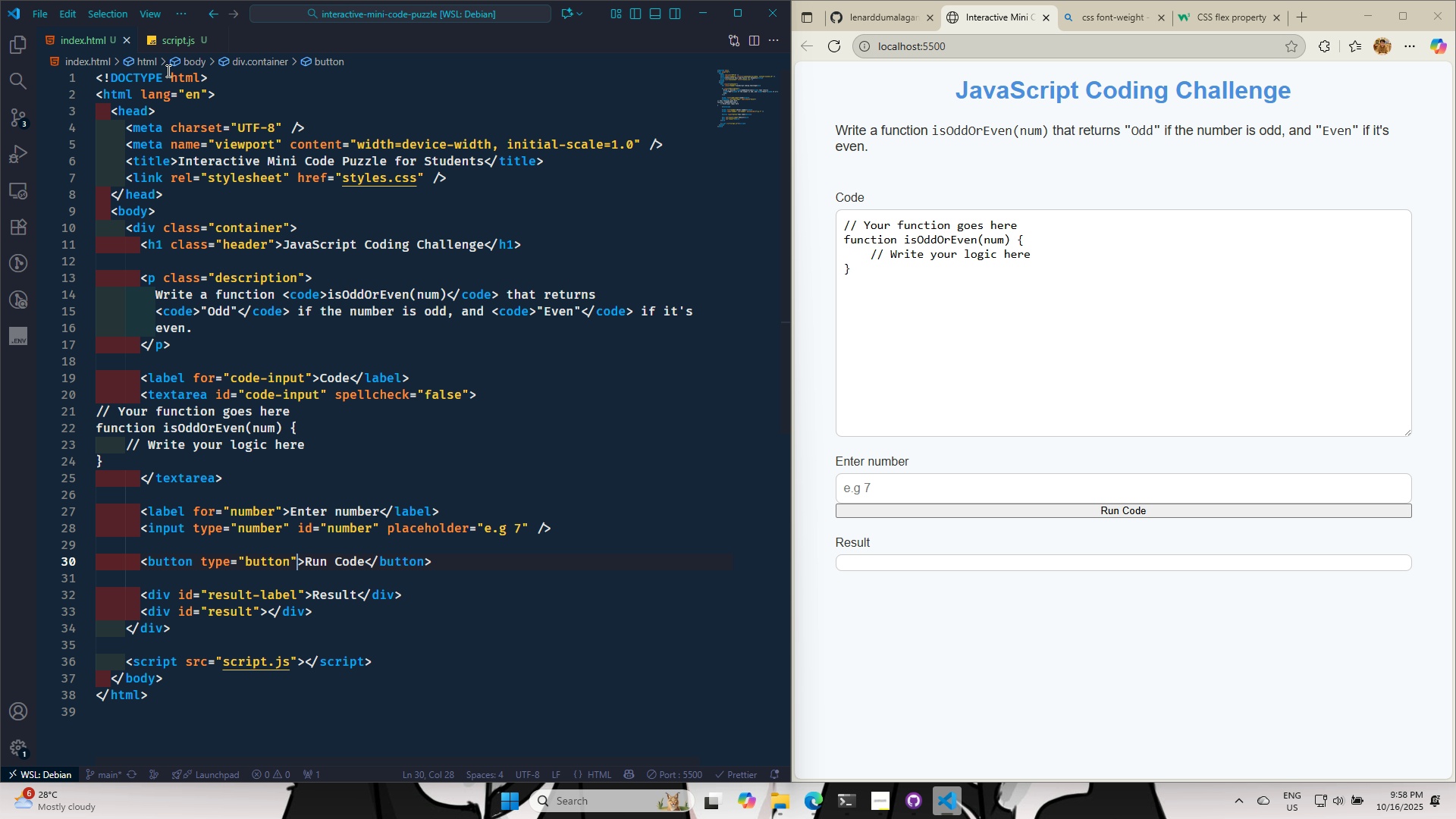 
left_click([155, 34])
 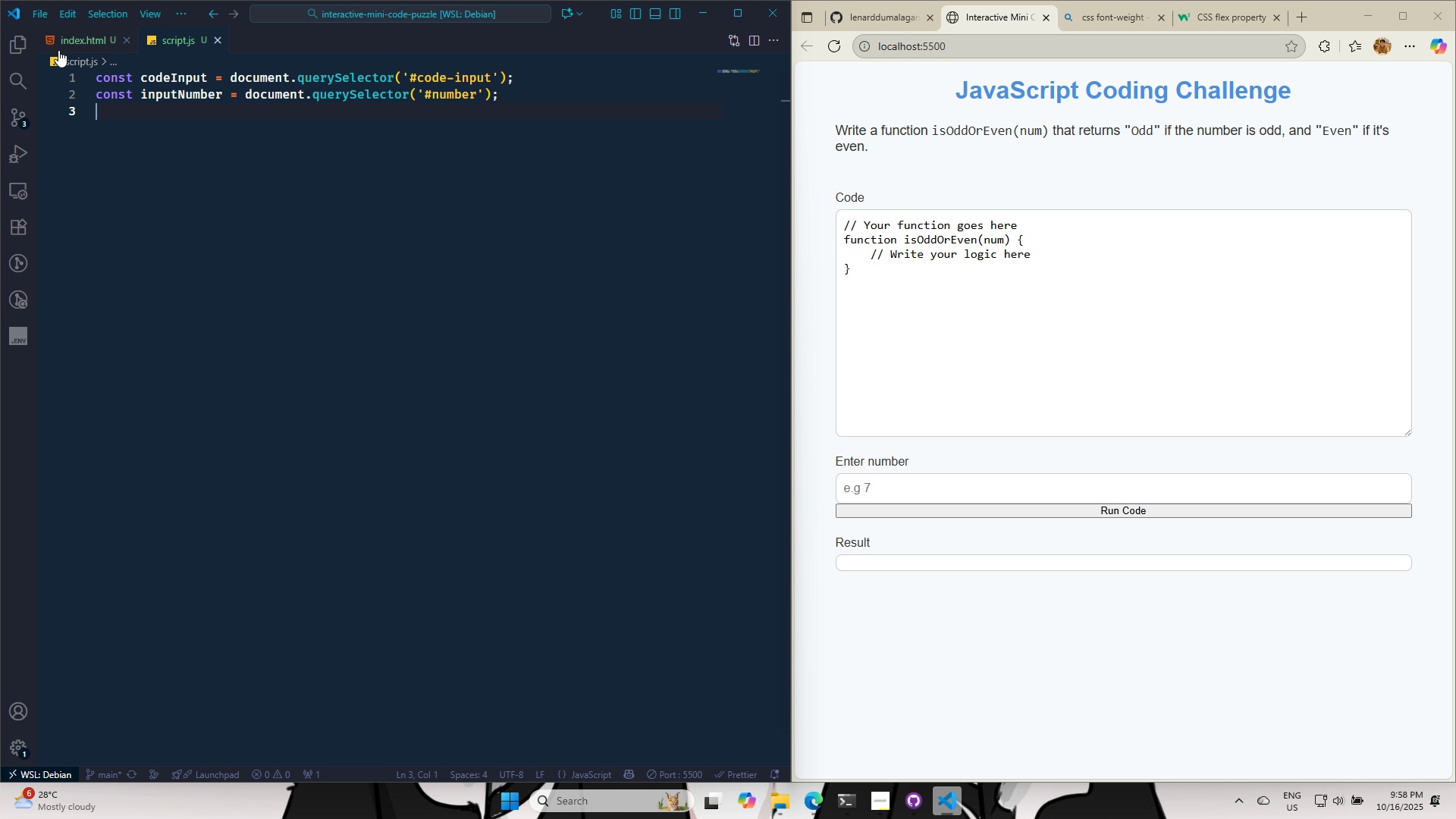 
left_click([7, 46])
 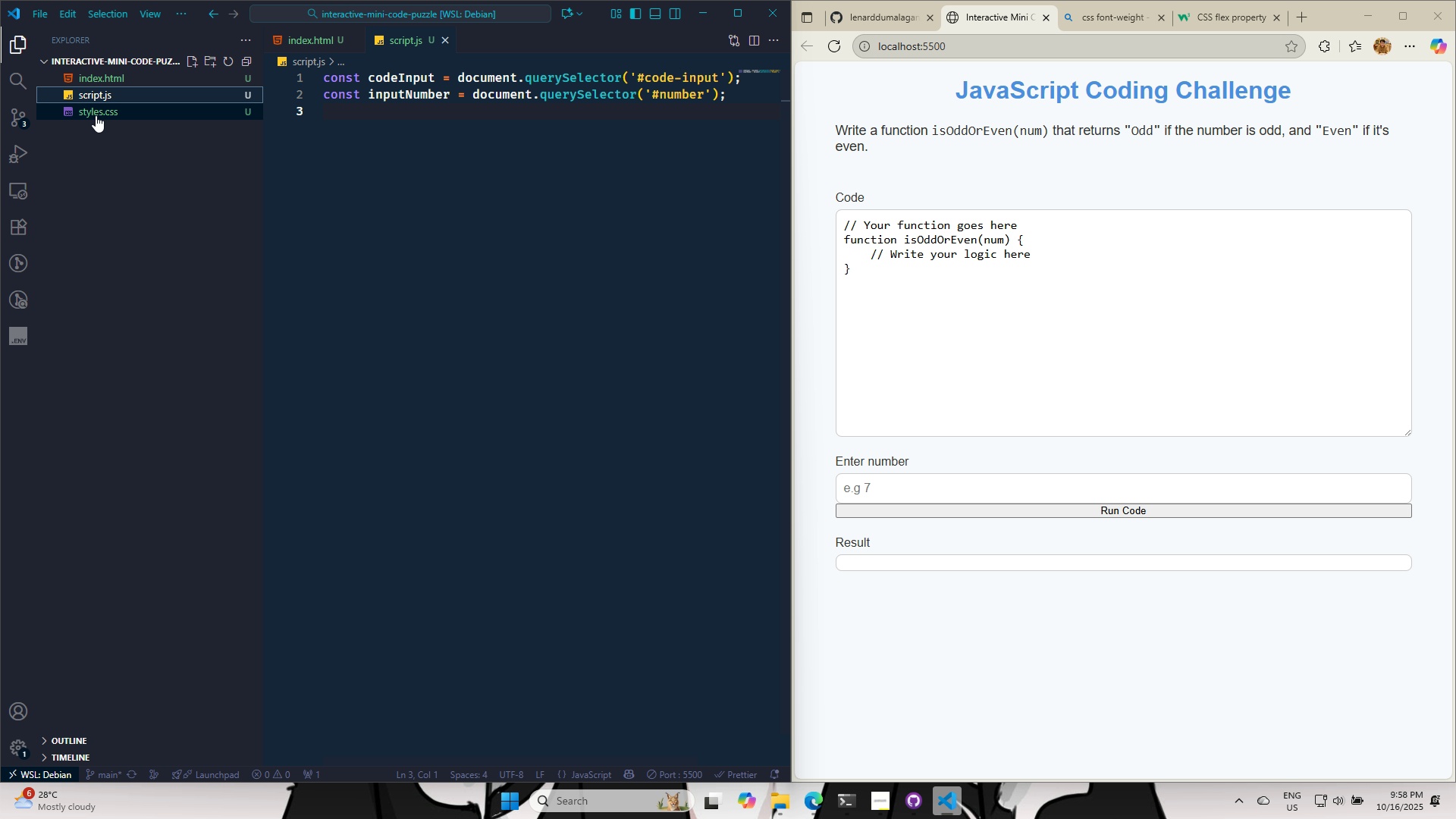 
left_click([96, 115])
 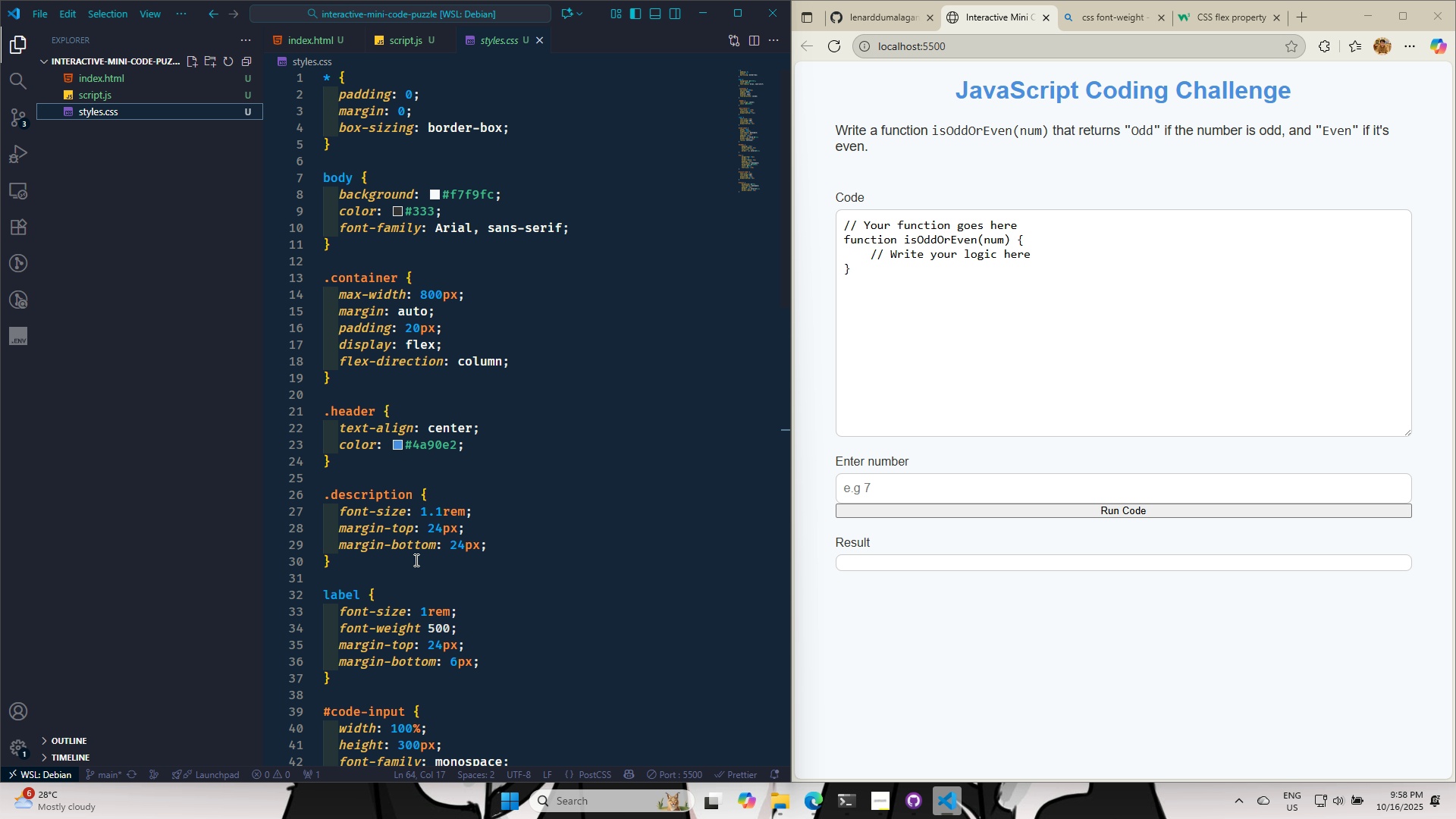 
key(Control+F)
 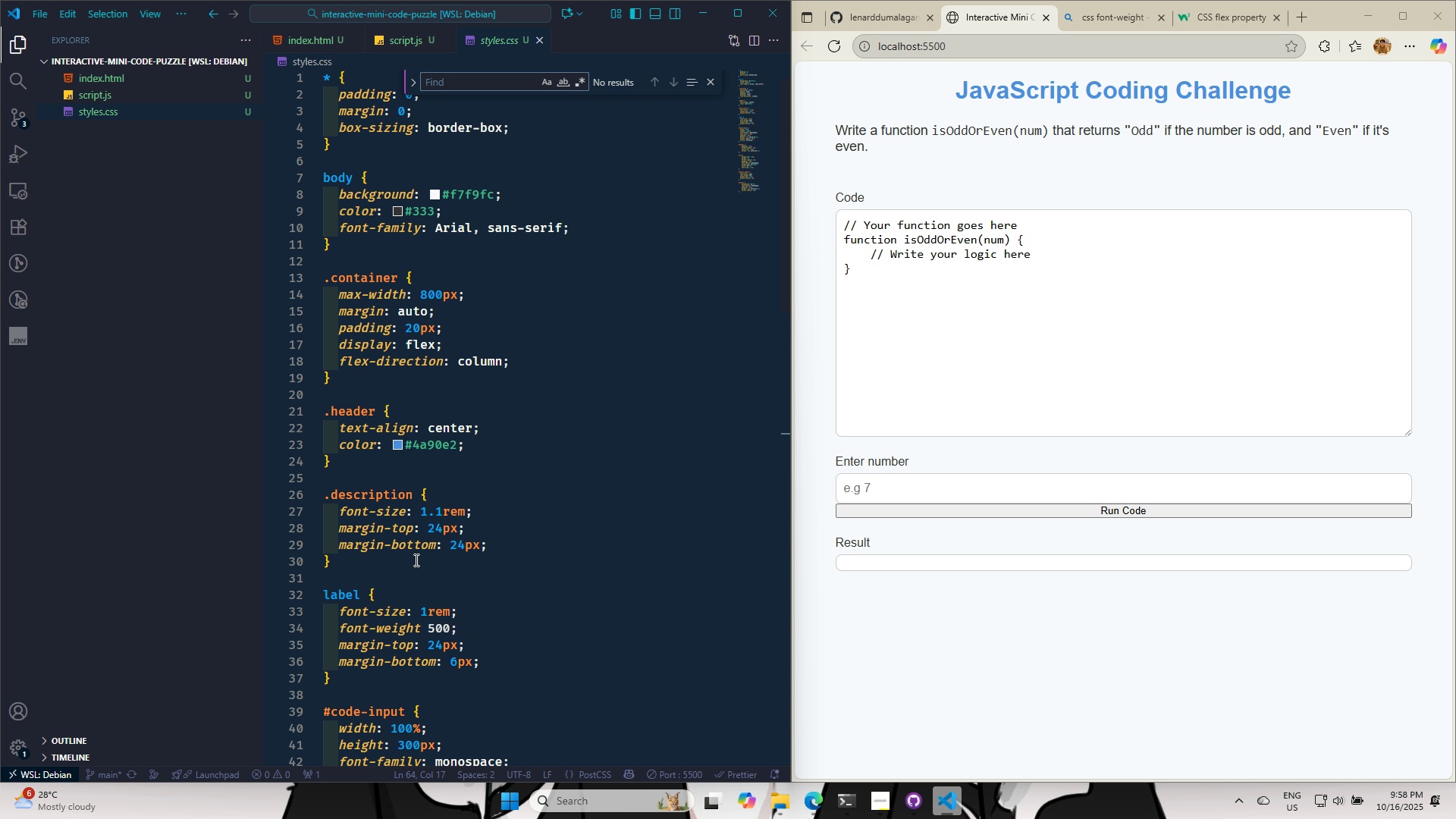 
type(fu)
key(Backspace)
key(Backspace)
type(run)
 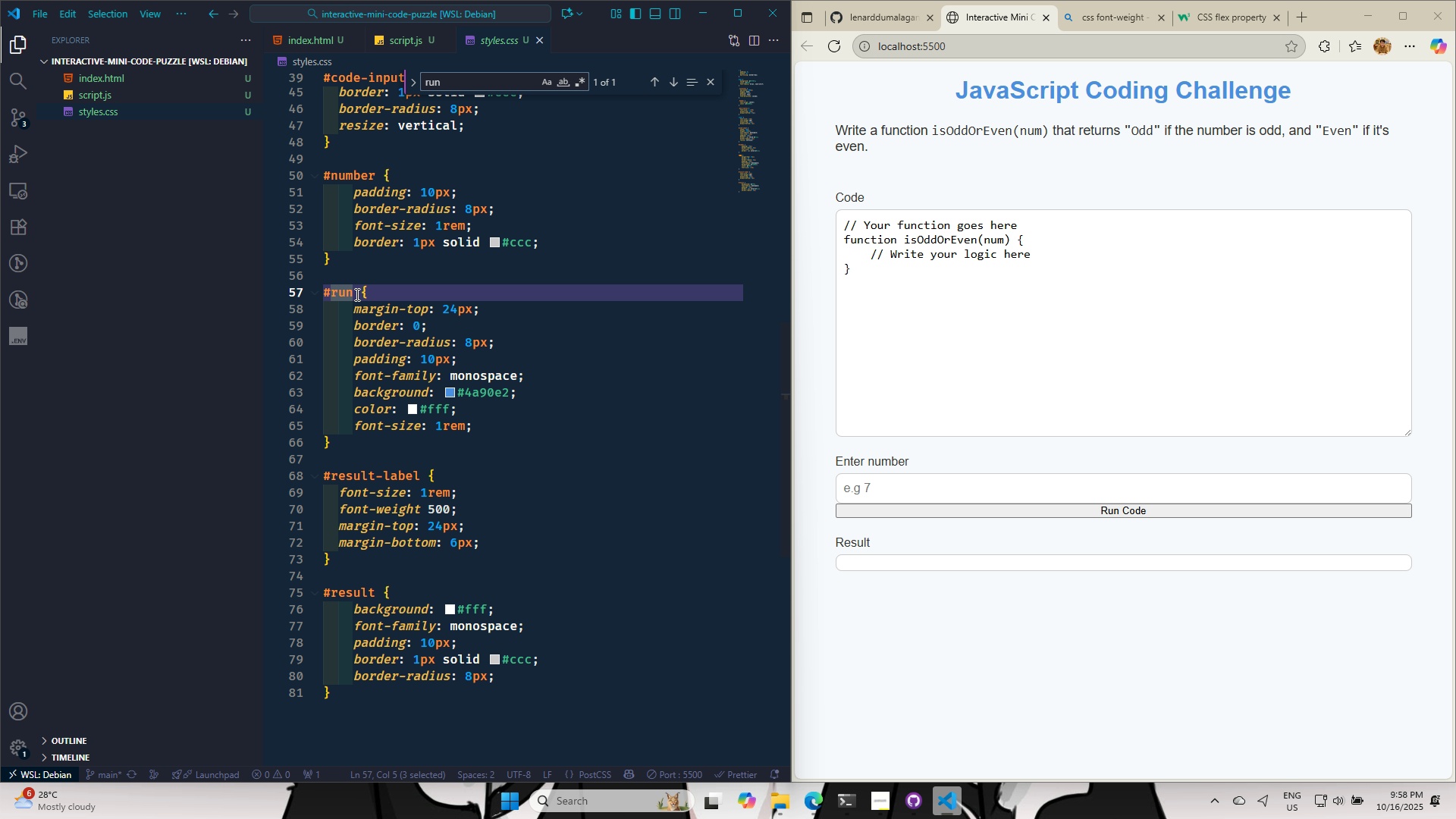 
left_click([353, 290])
 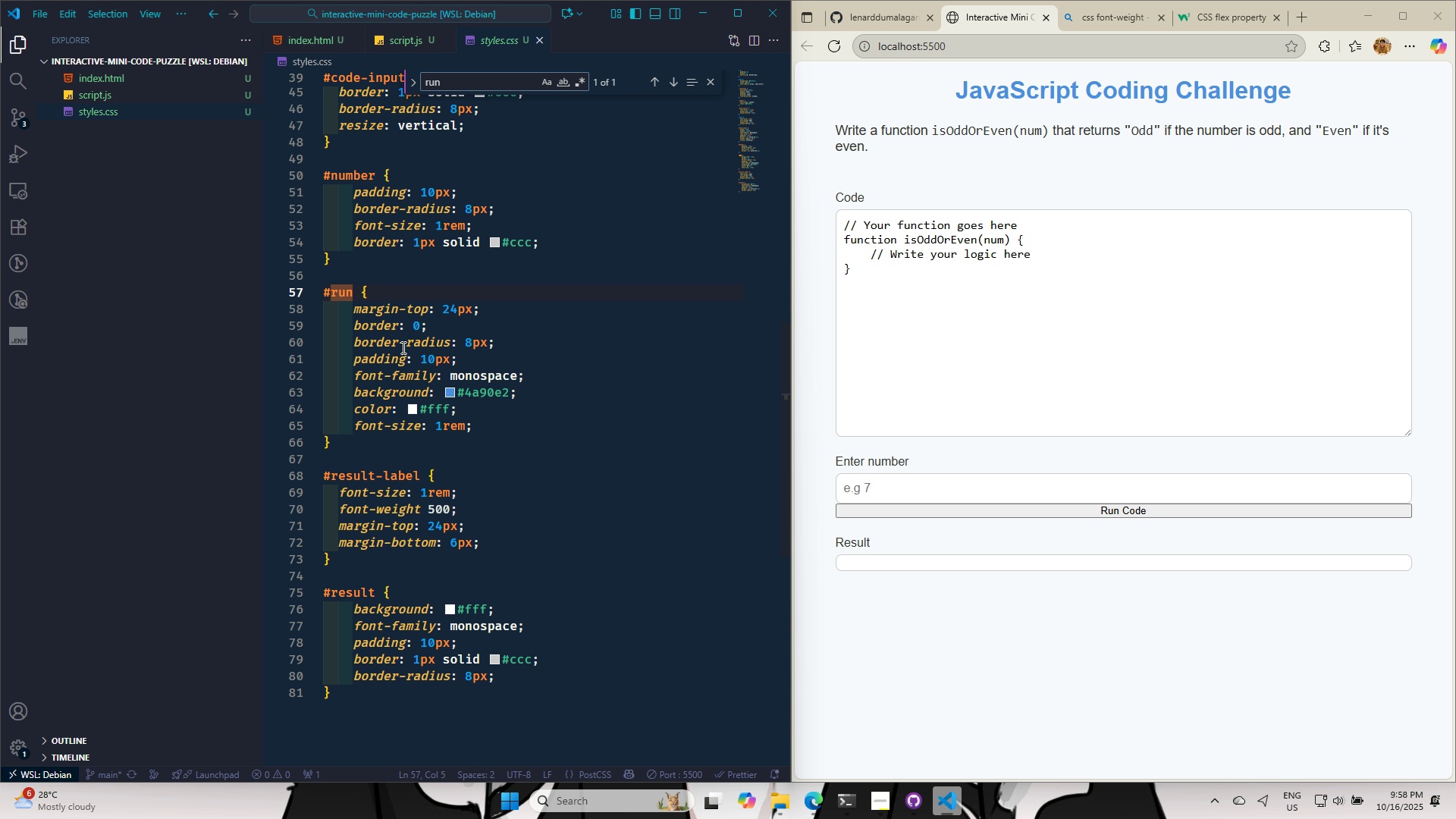 
key(Backspace)
key(Backspace)
key(Backspace)
key(Backspace)
type(v)
key(Backspace)
type(bj)
key(Backspace)
type(utton)
 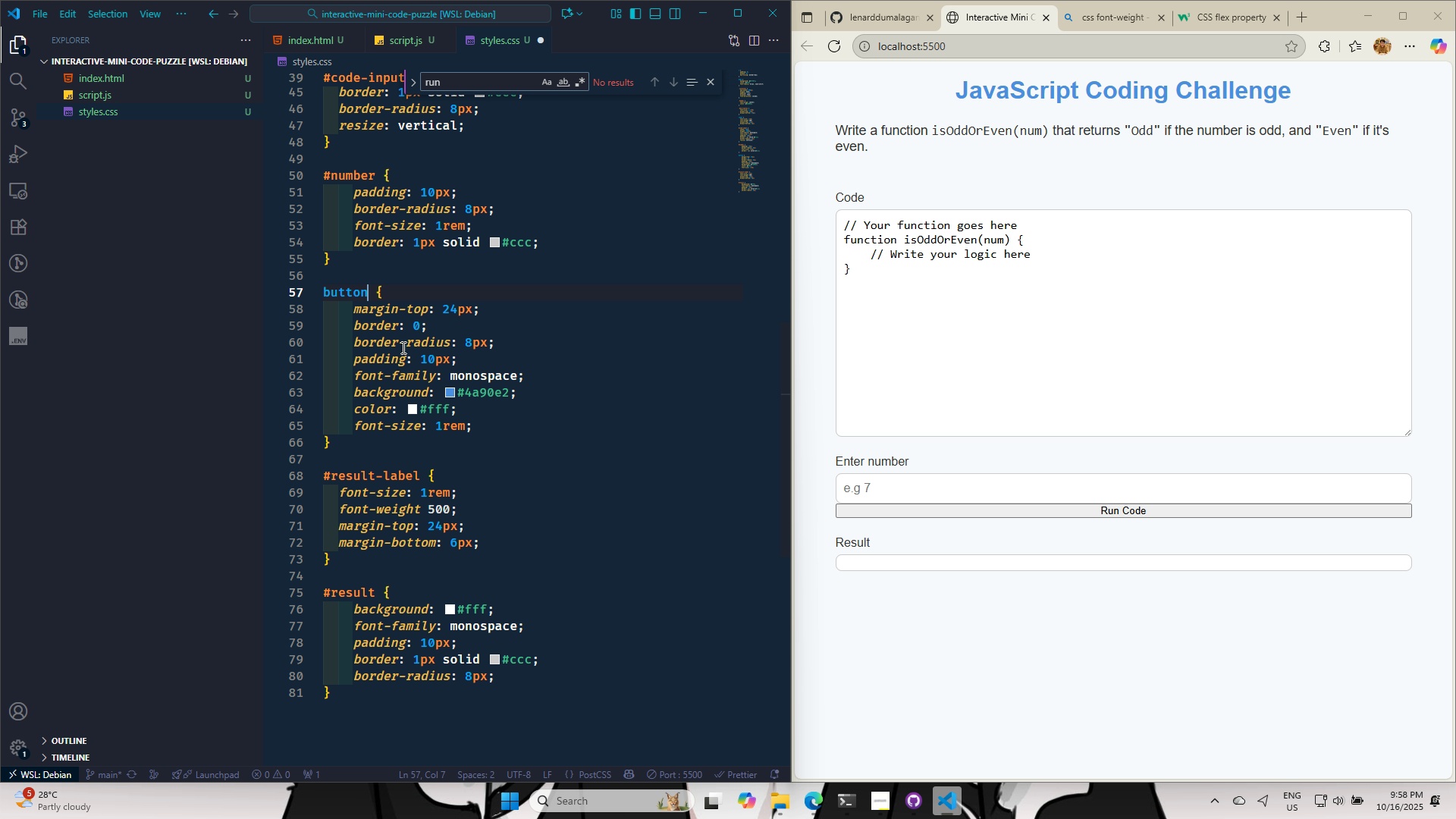 
key(Control+S)
 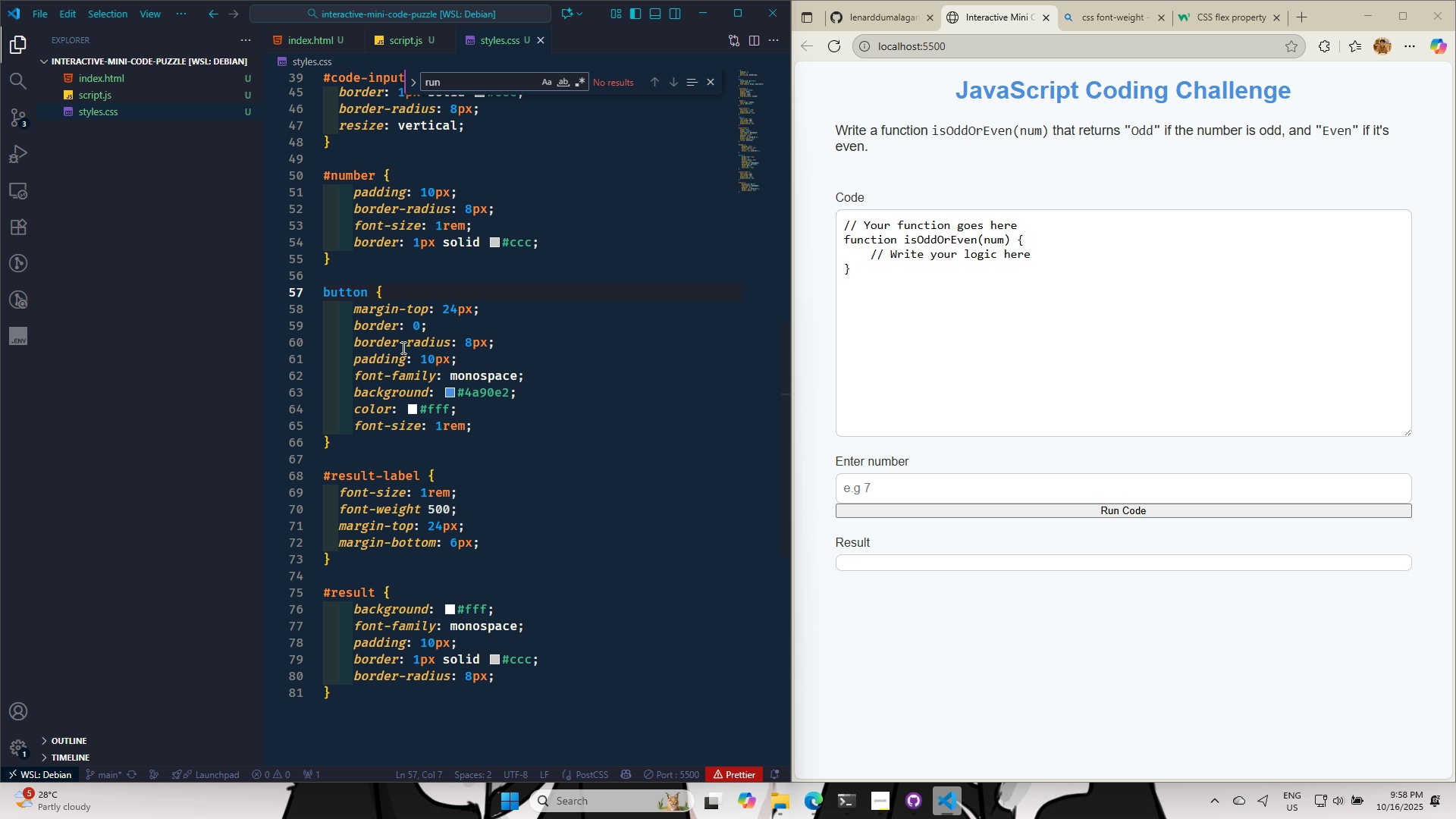 
key(Control+S)
 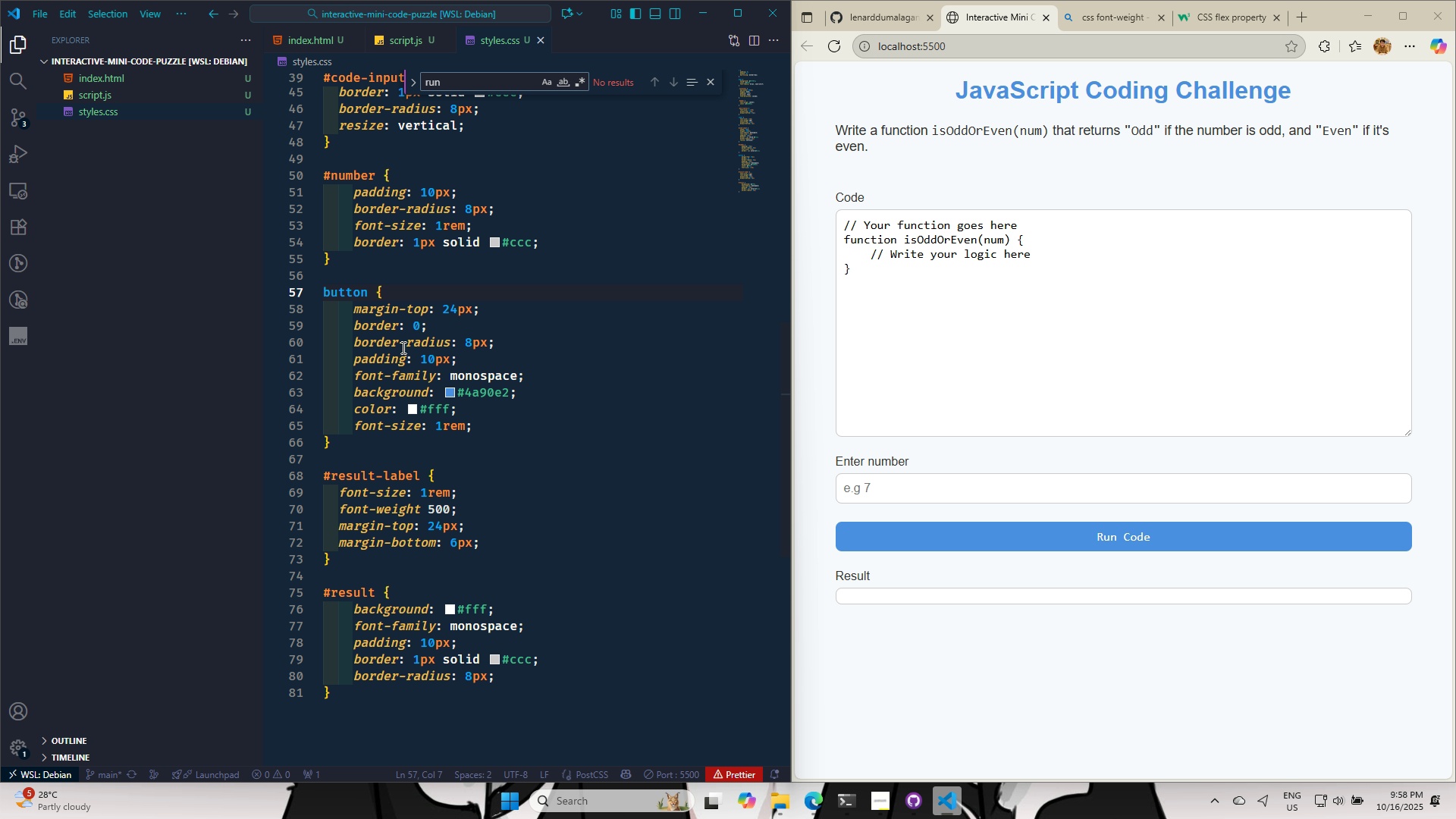 
key(Control+S)
 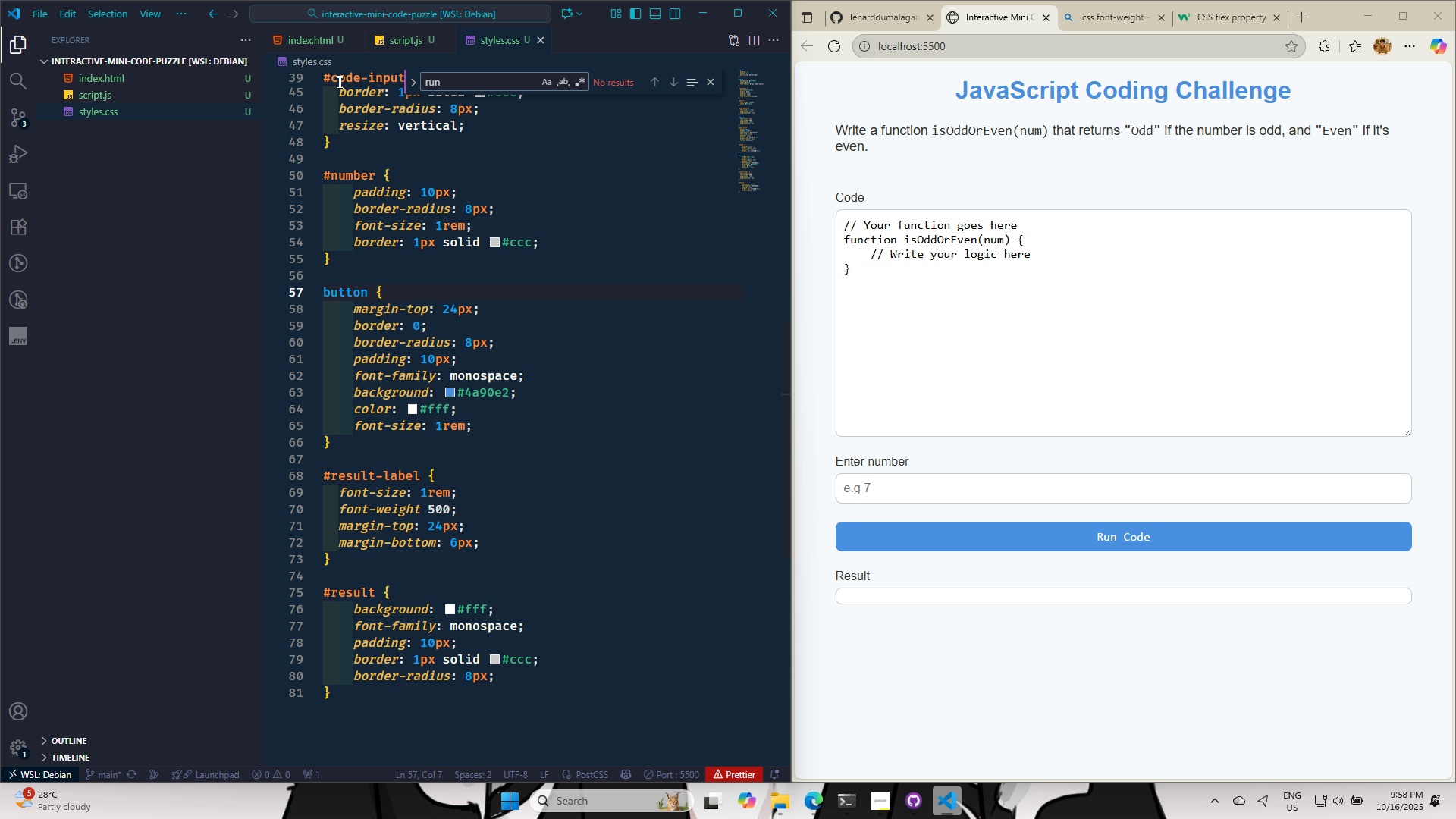 
left_click([311, 39])
 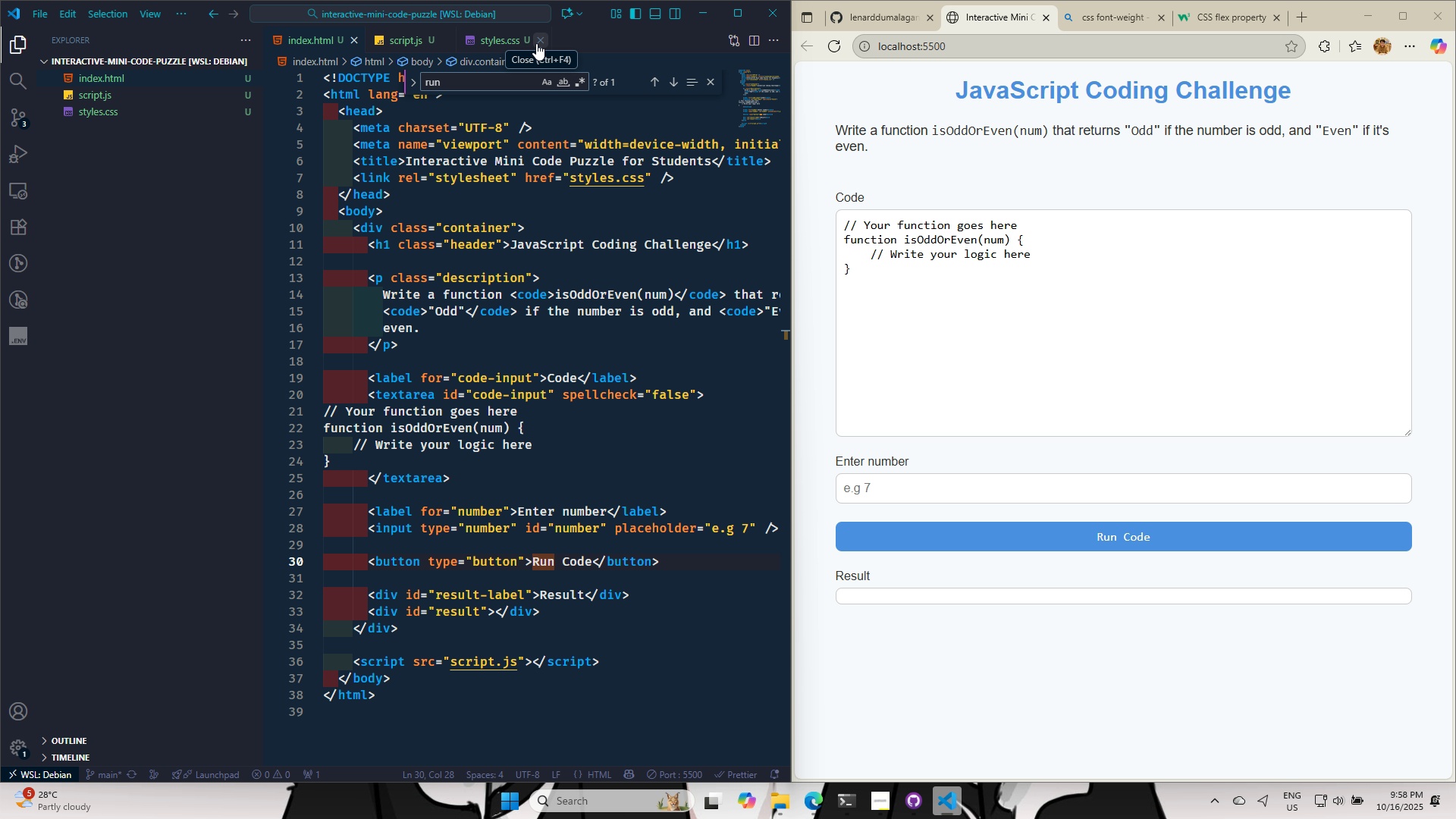 
wait(5.17)
 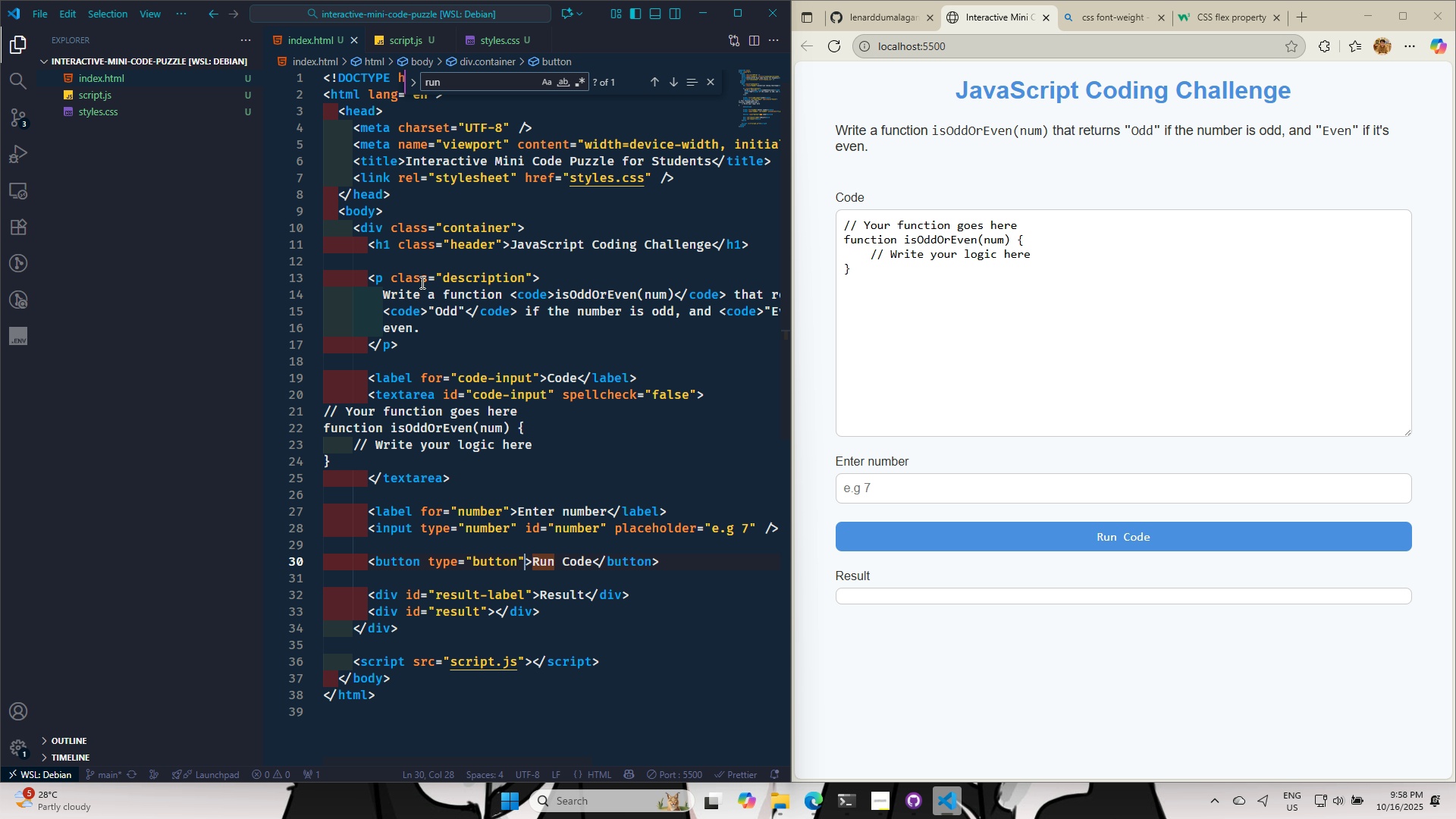 
left_click([536, 43])
 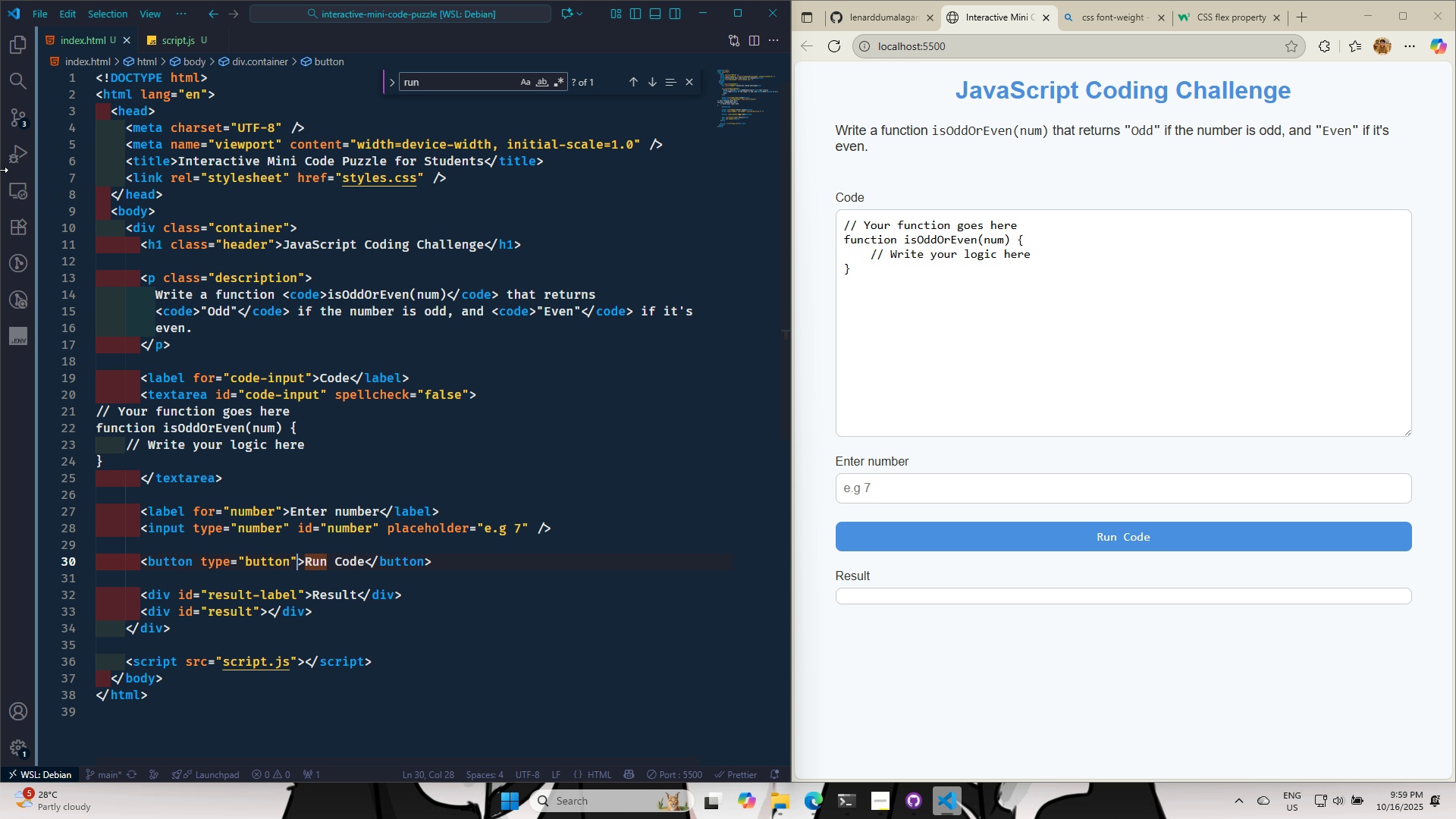 
left_click([412, 451])
 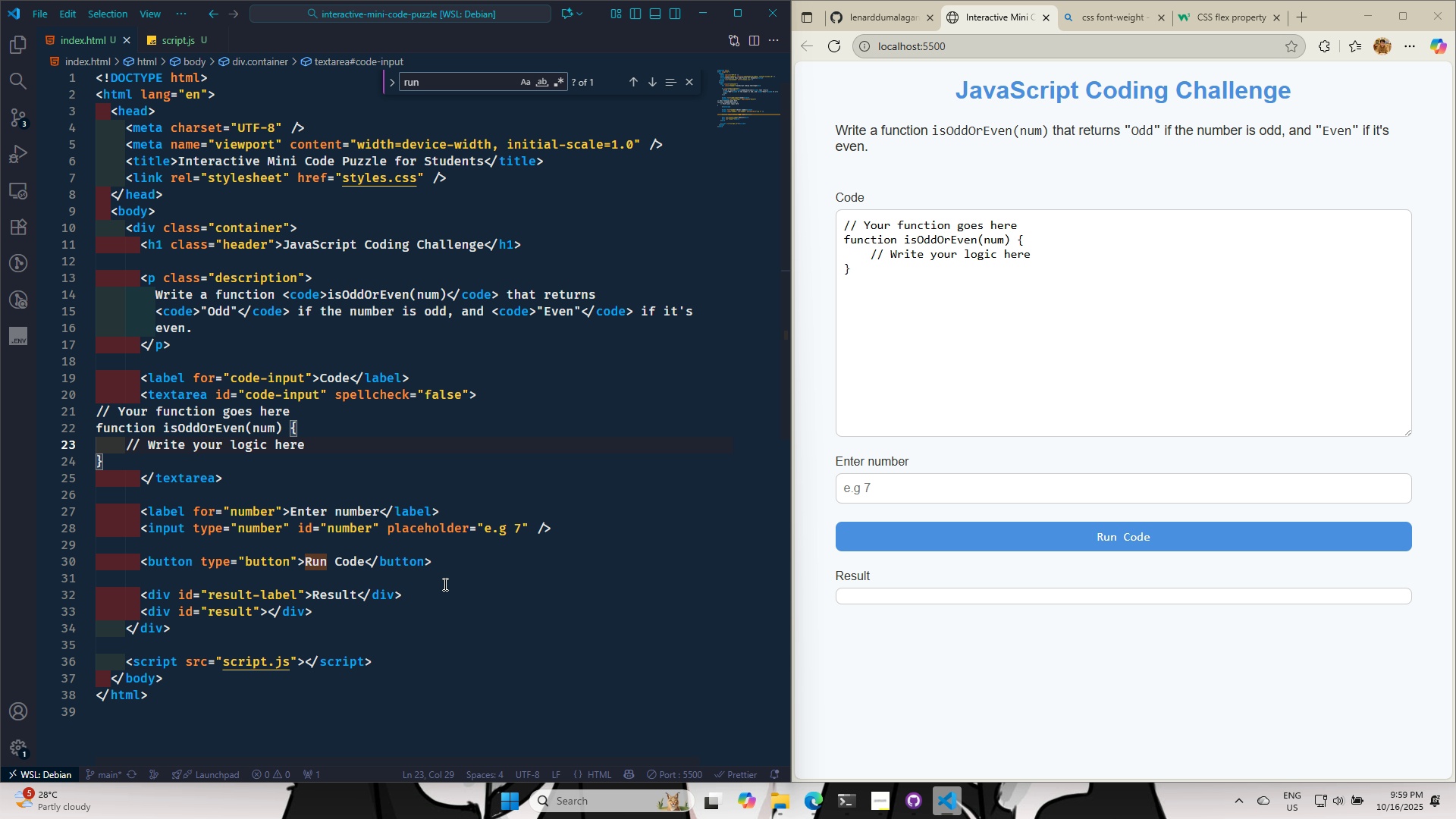 
scroll: coordinate [445, 573], scroll_direction: none, amount: 0.0
 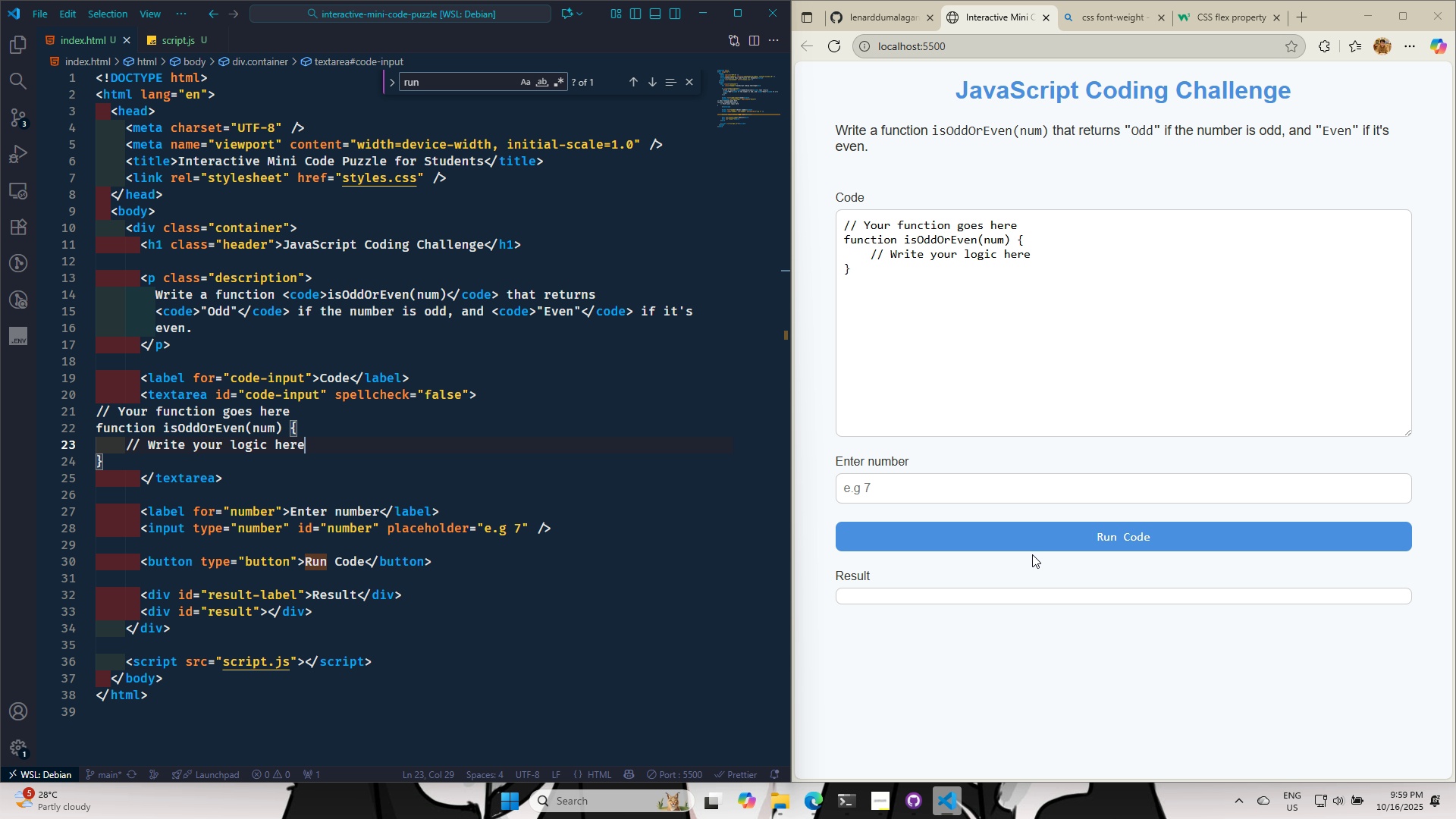 
double_click([1033, 540])
 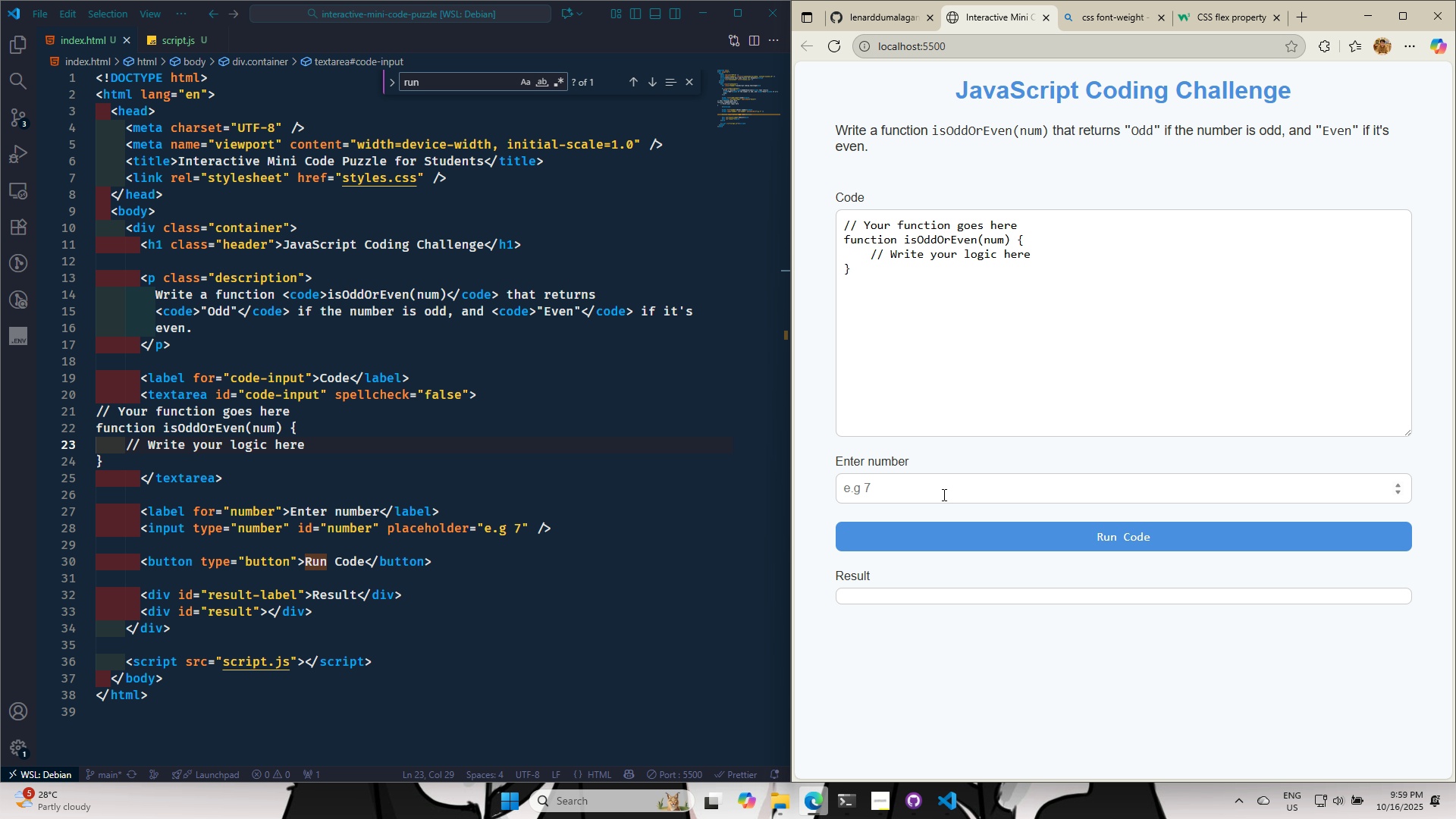 
left_click([943, 494])
 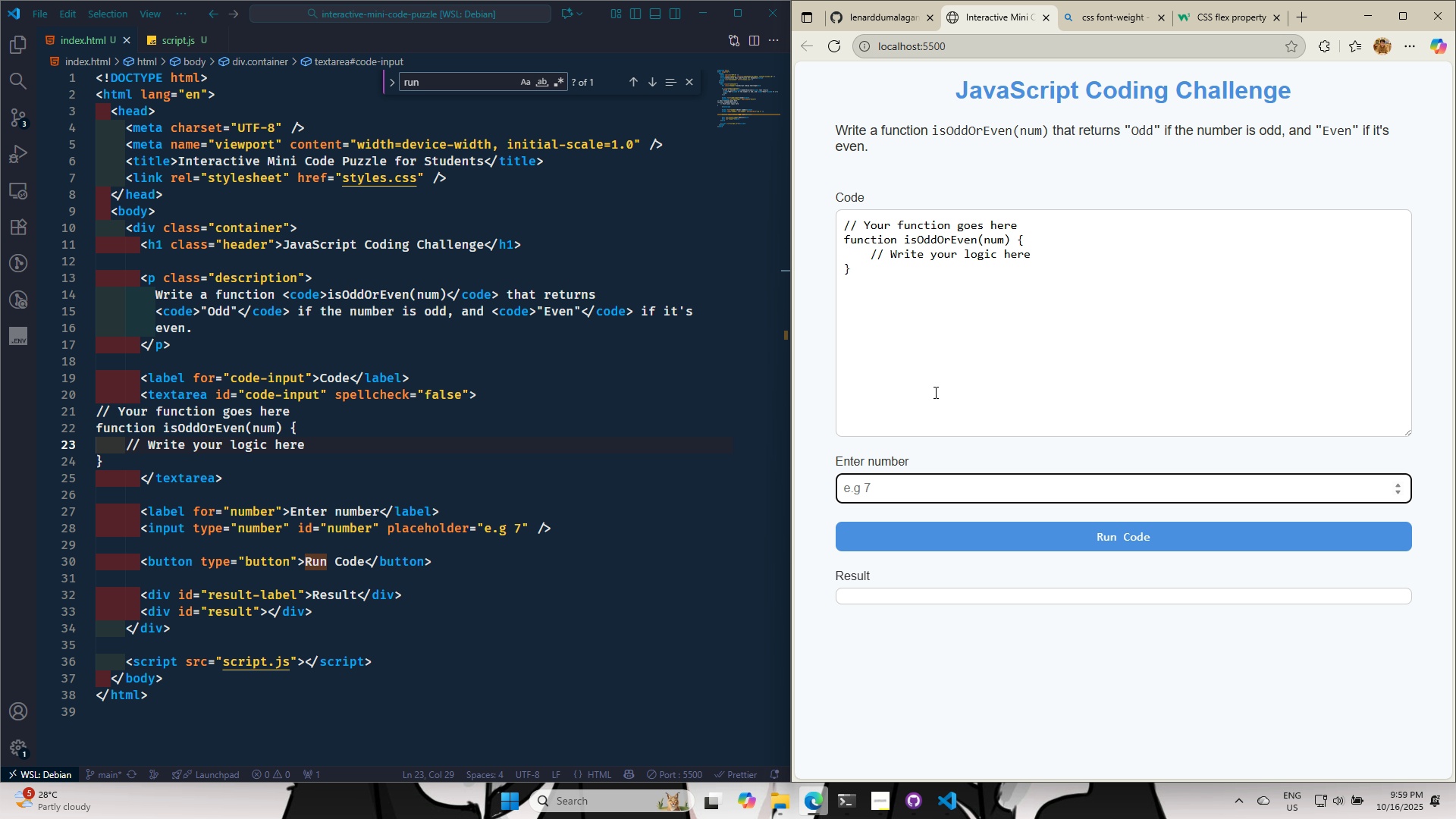 
left_click([934, 392])
 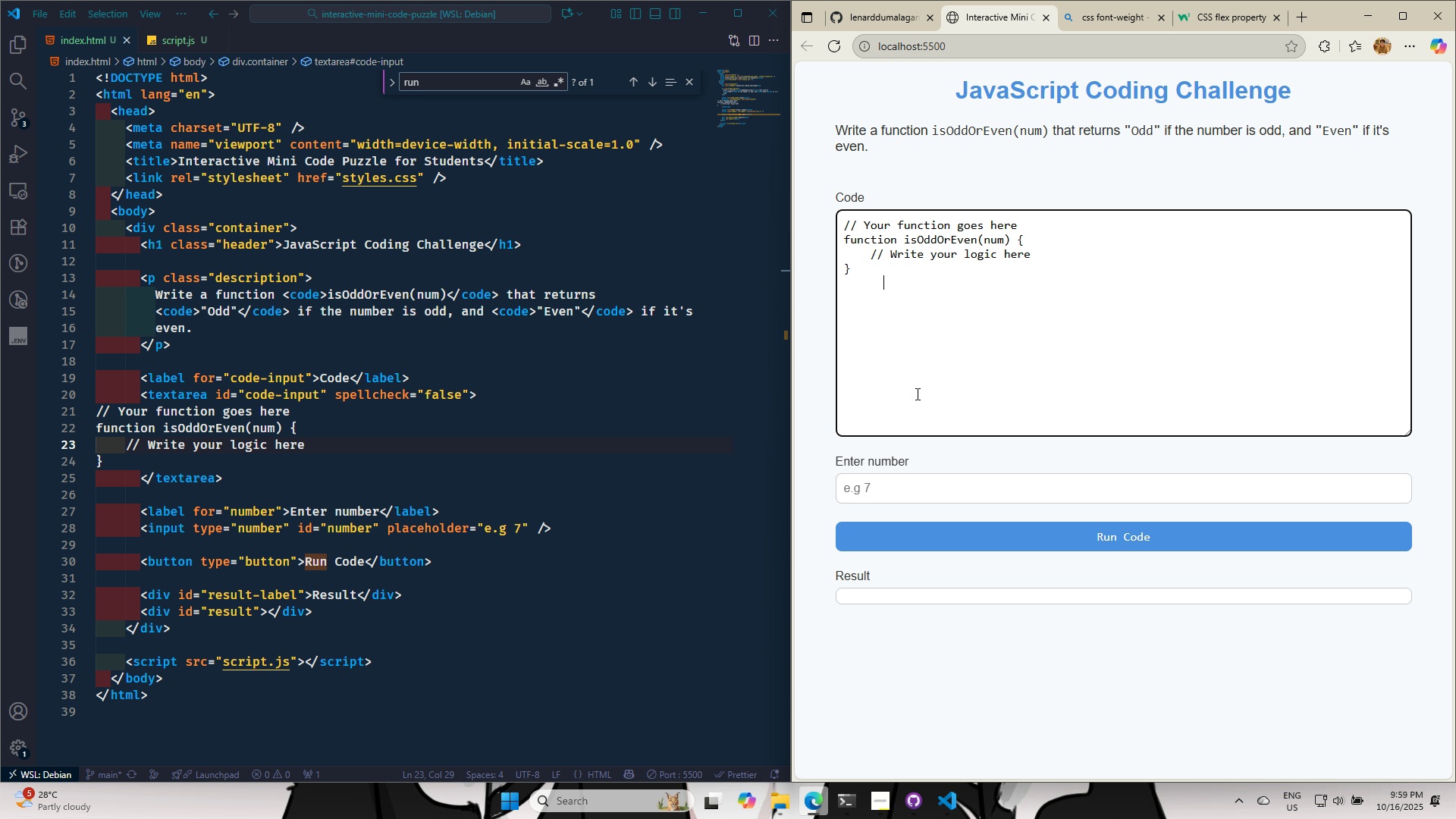 
wait(12.45)
 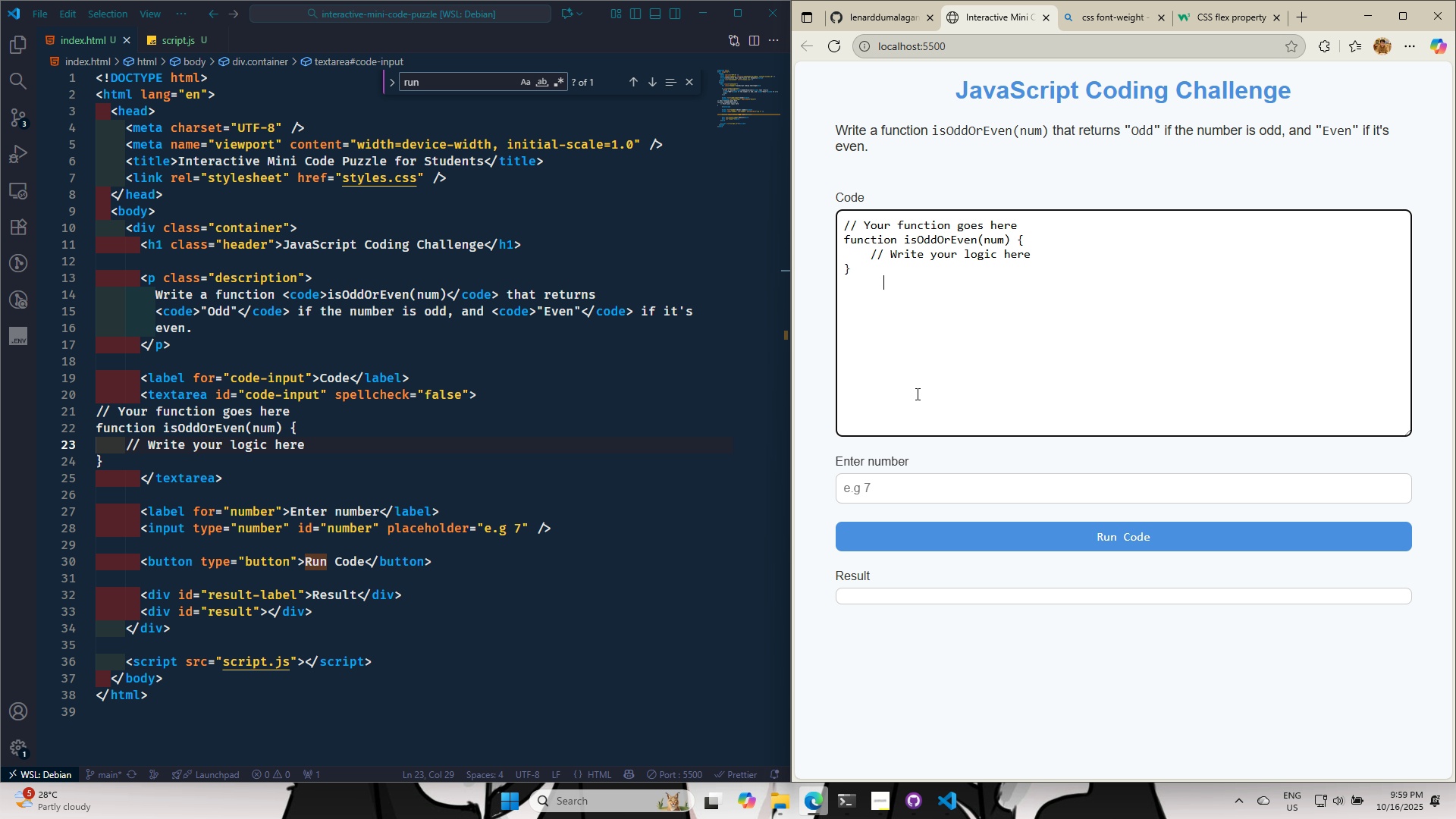 
left_click([298, 563])
 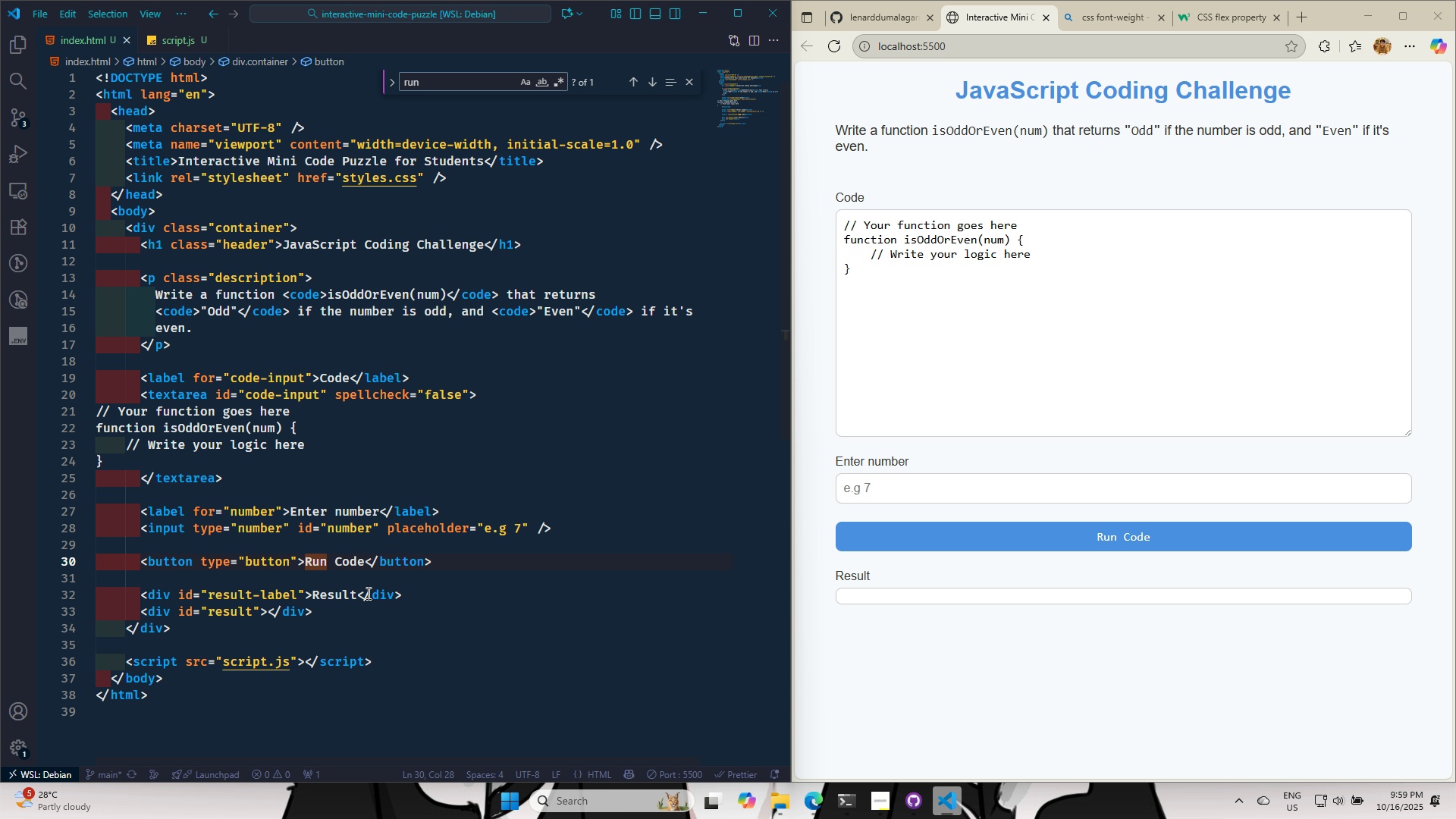 
key(Control+Space)
 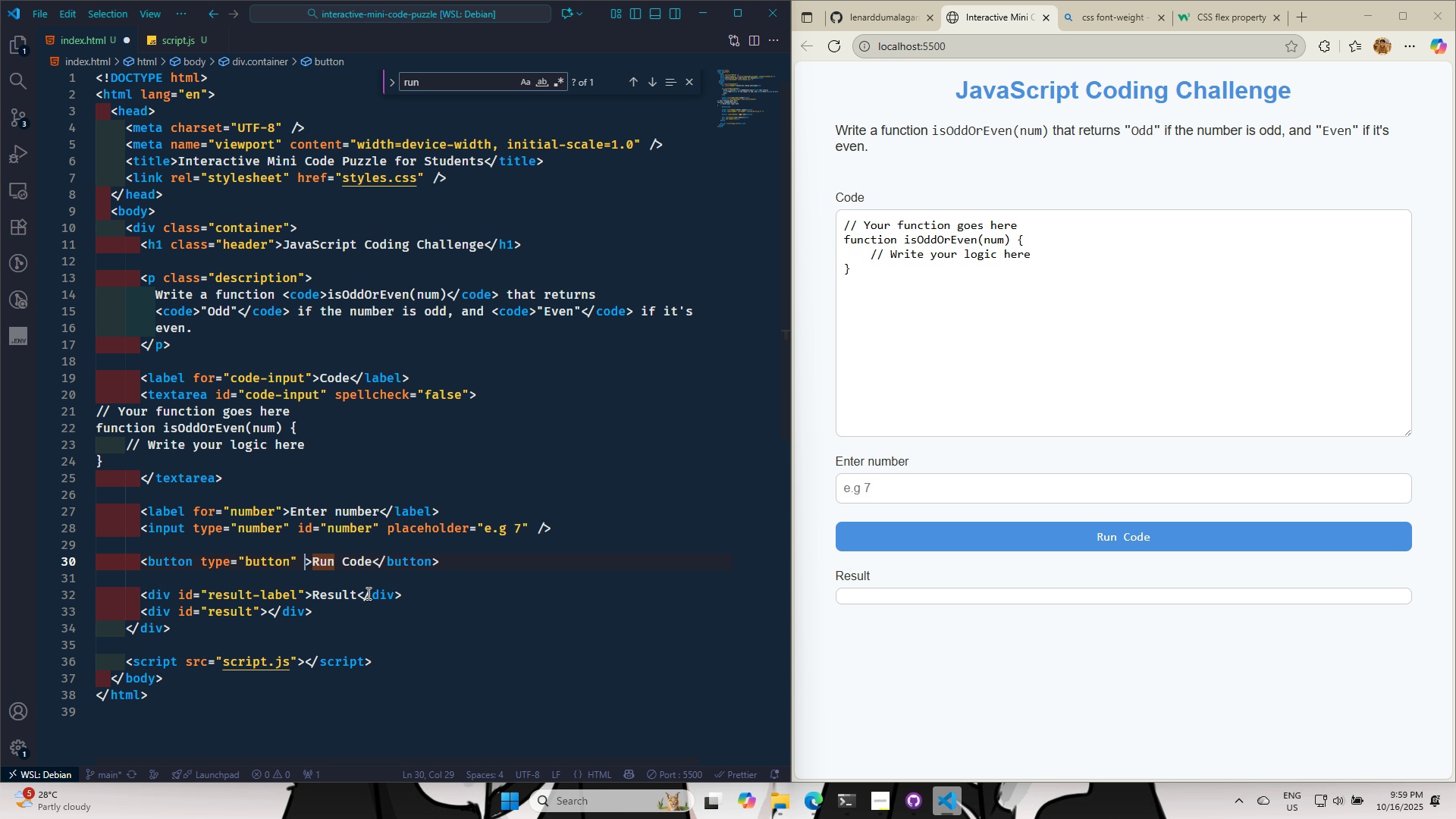 
type(onCl)
 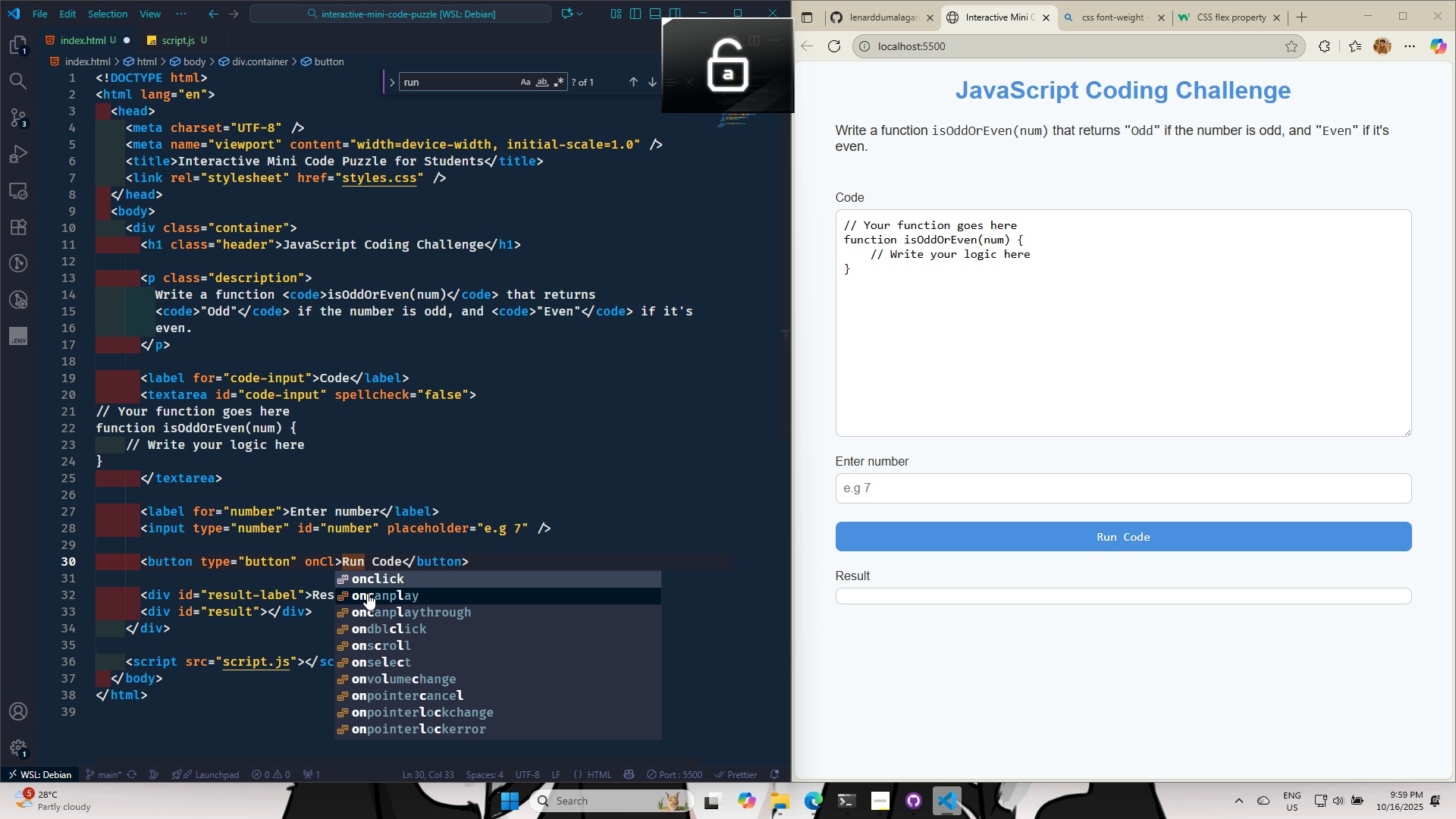 
key(Enter)
 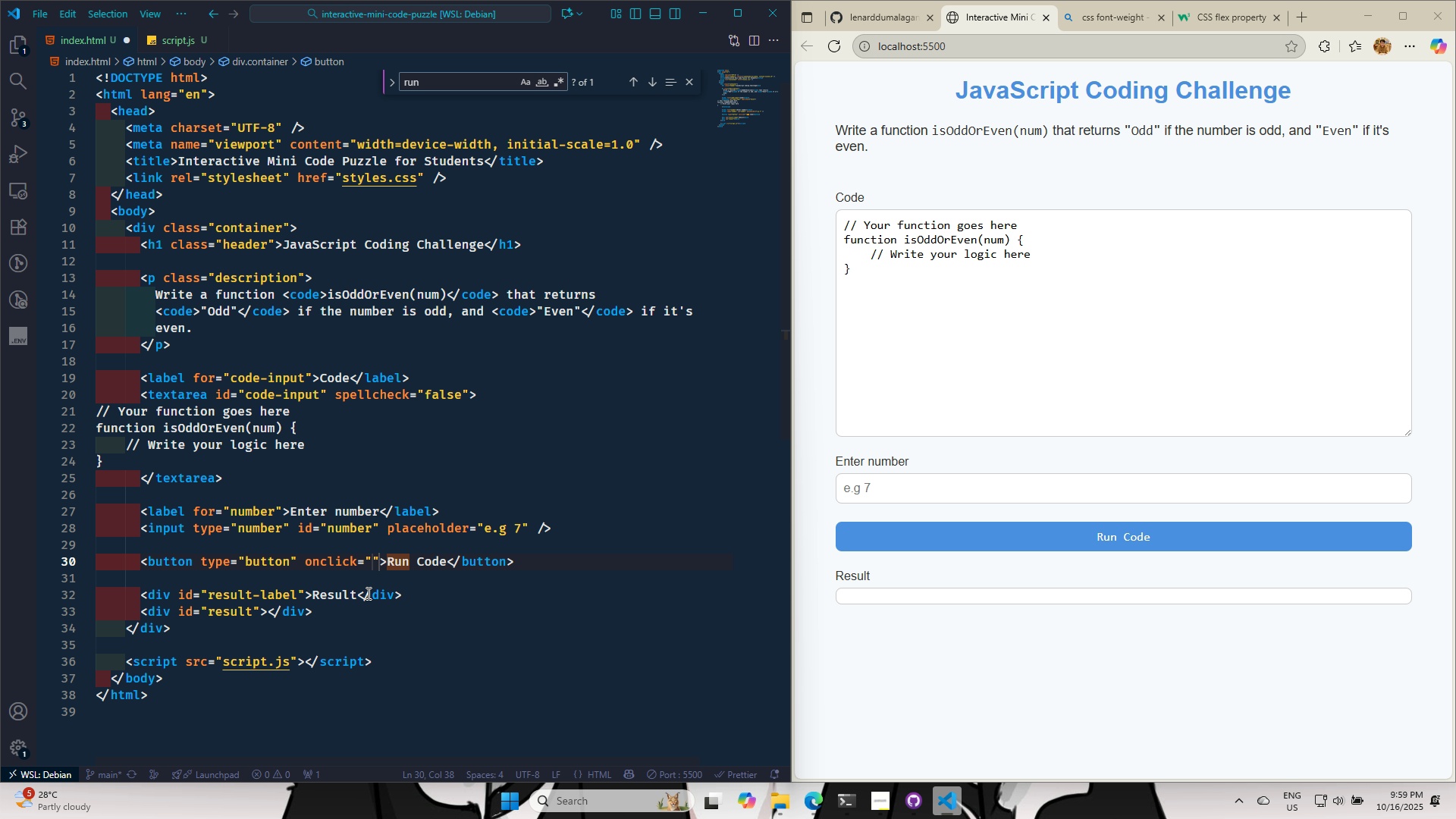 
type(runCode)
 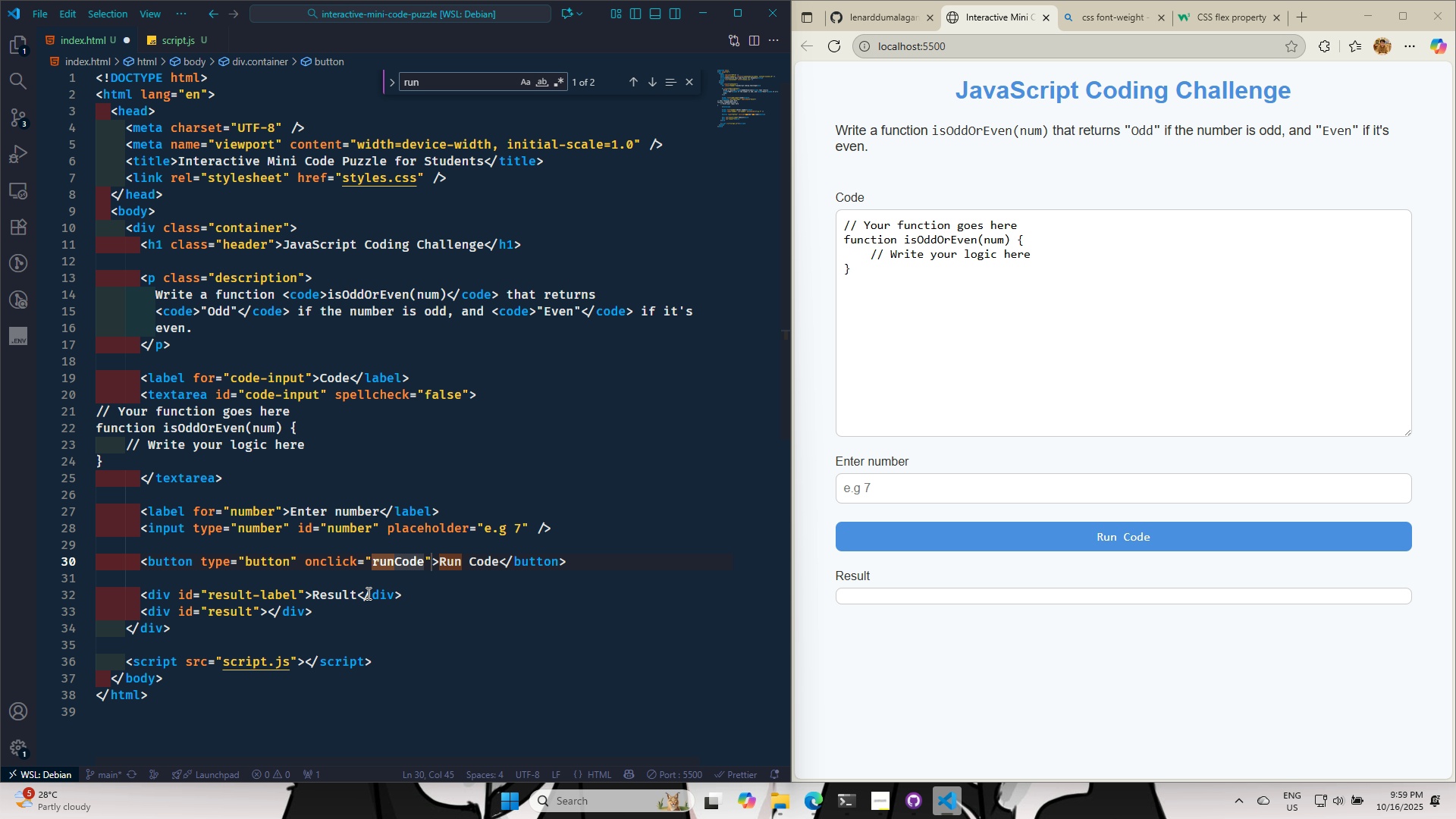 
type(())
 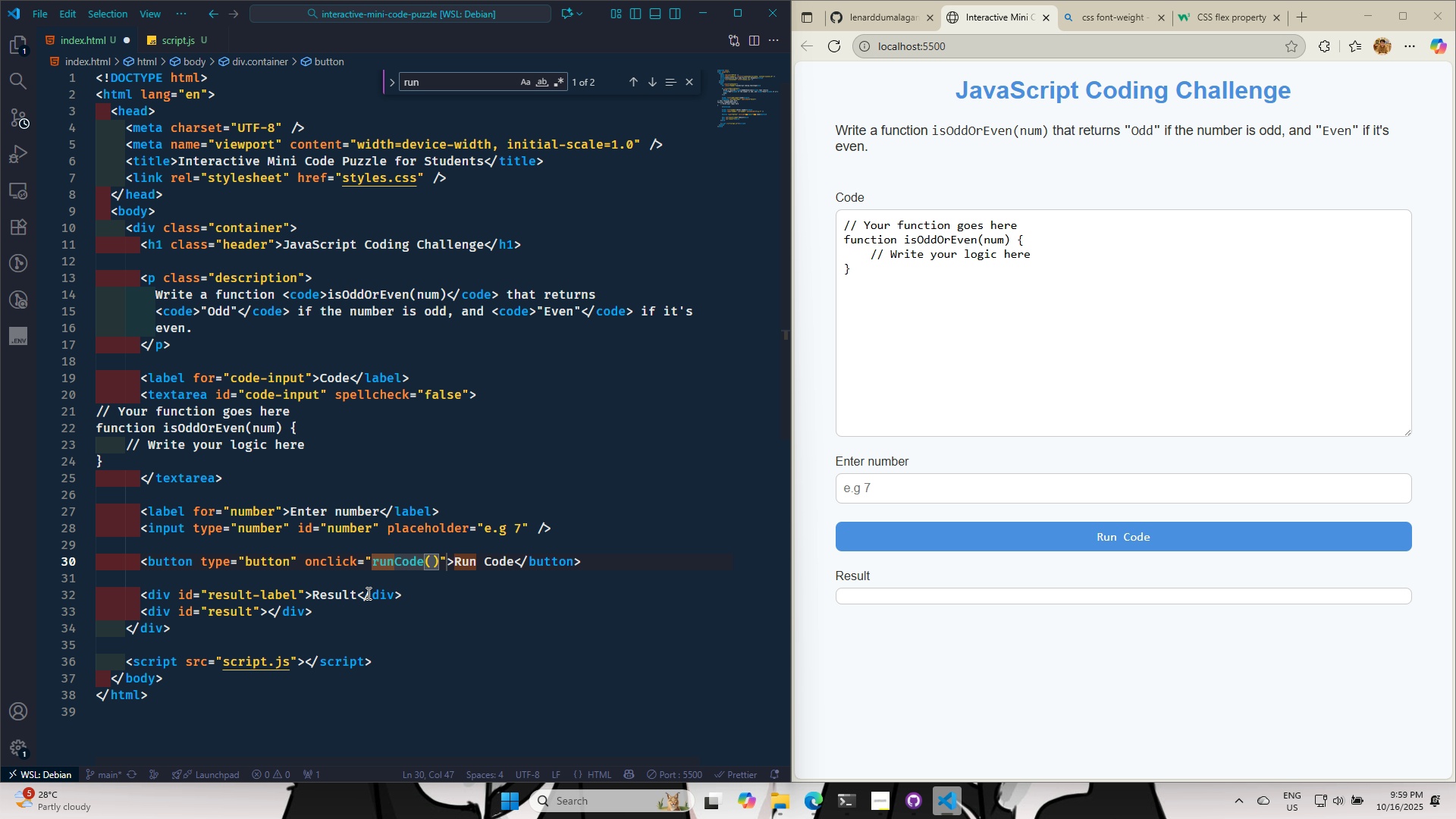 
key(Control+S)
 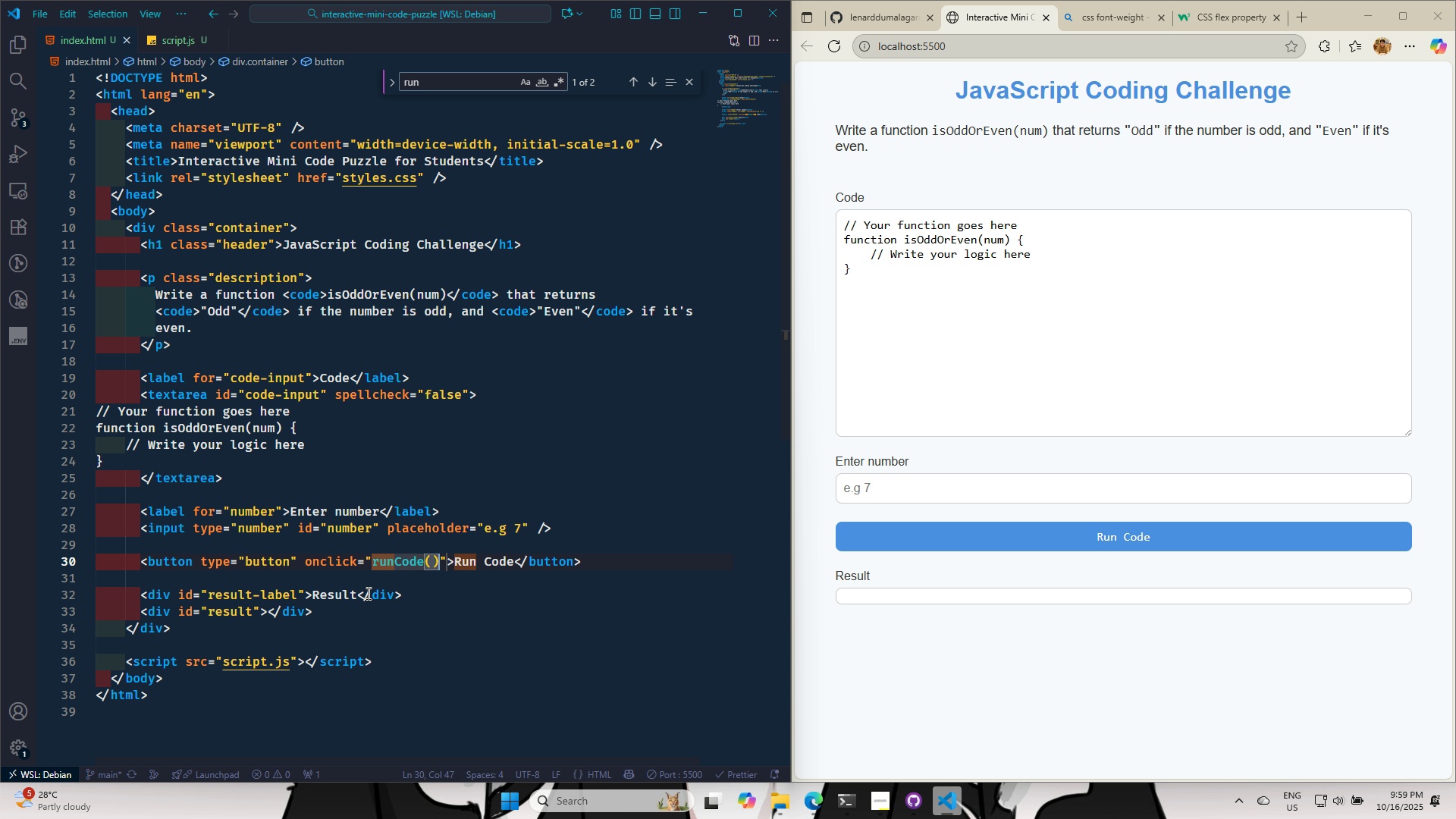 
key(Control+S)
 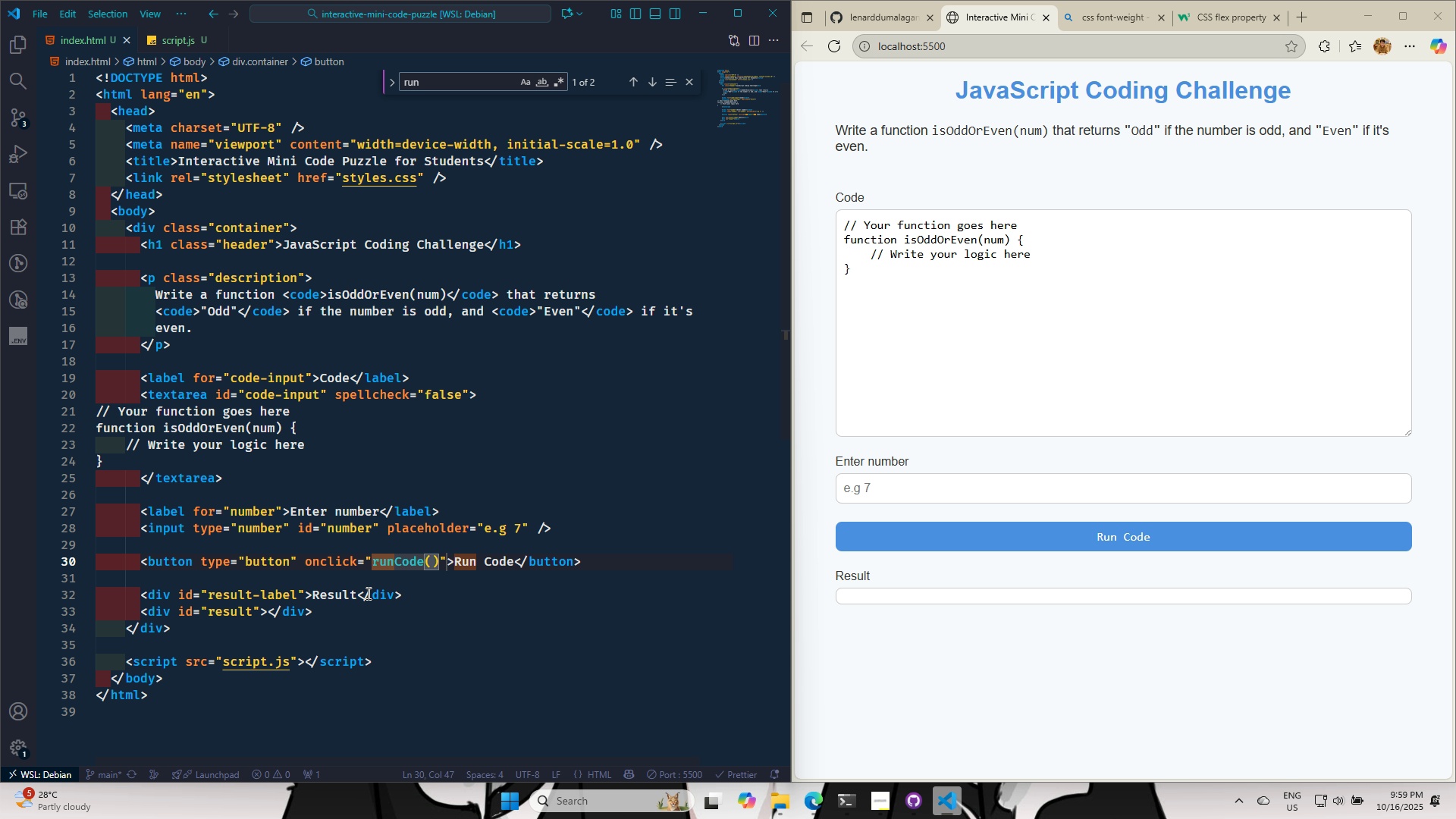 
wait(10.27)
 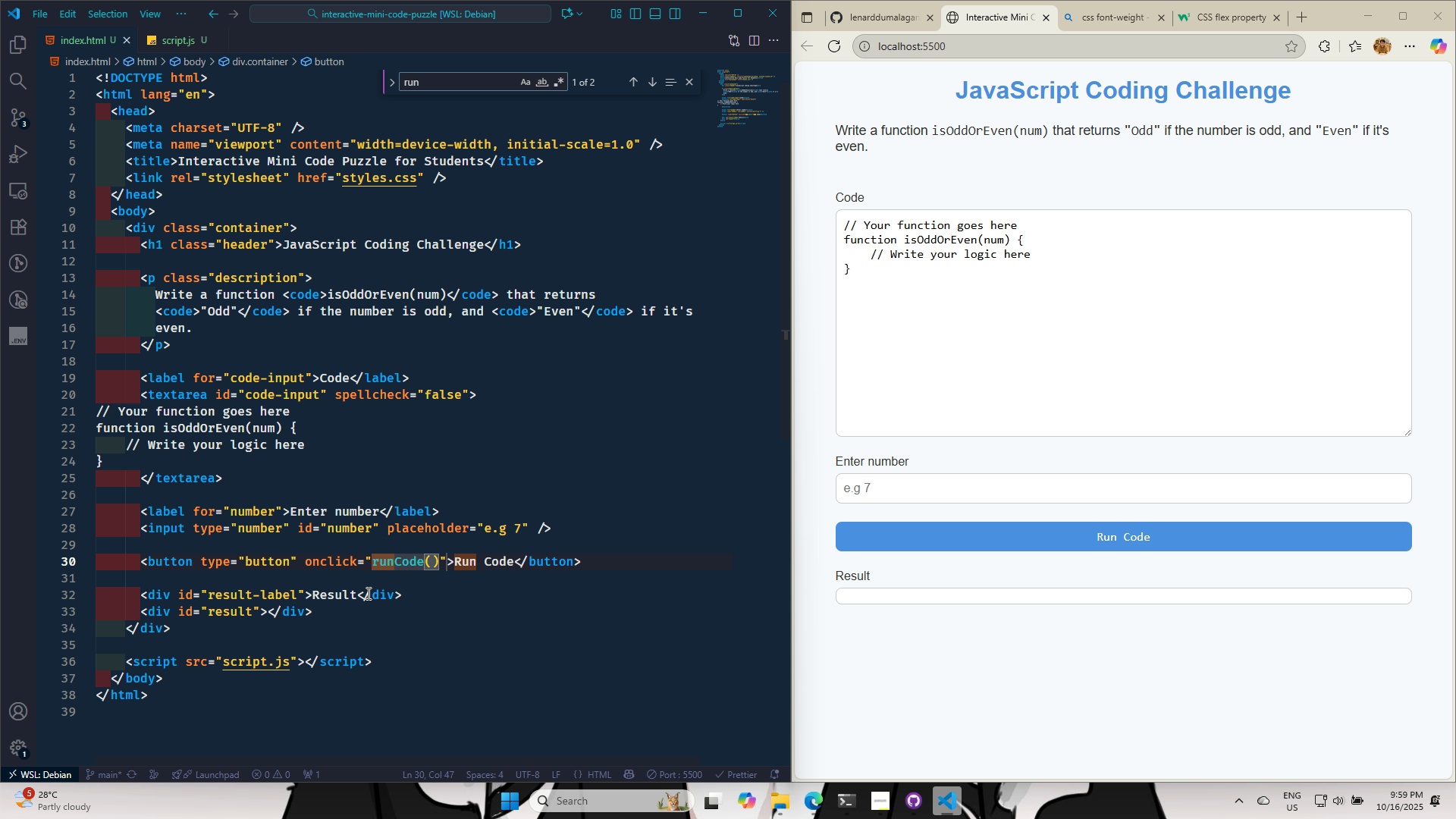 
left_click([162, 33])
 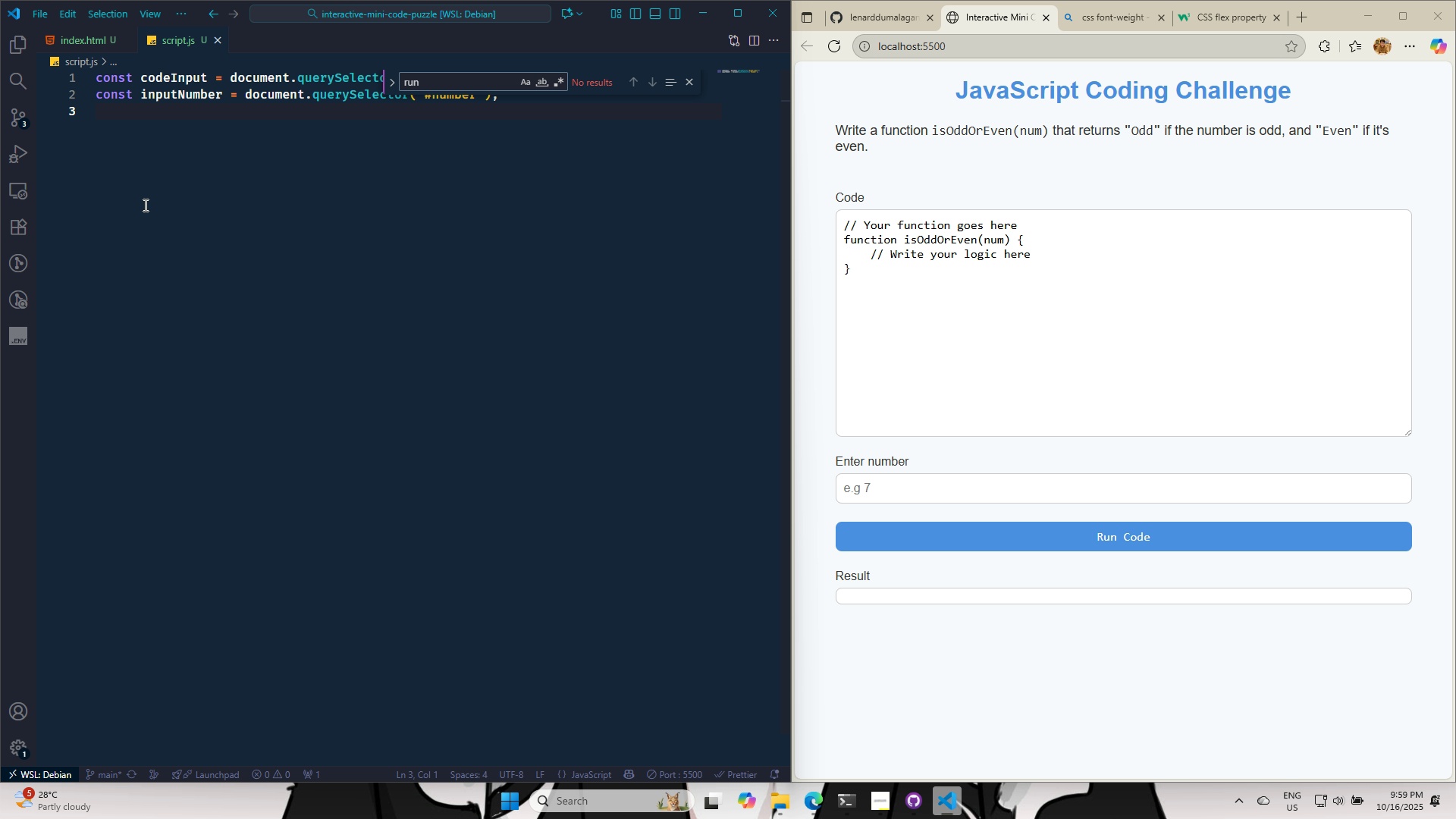 
key(Control+Enter)
 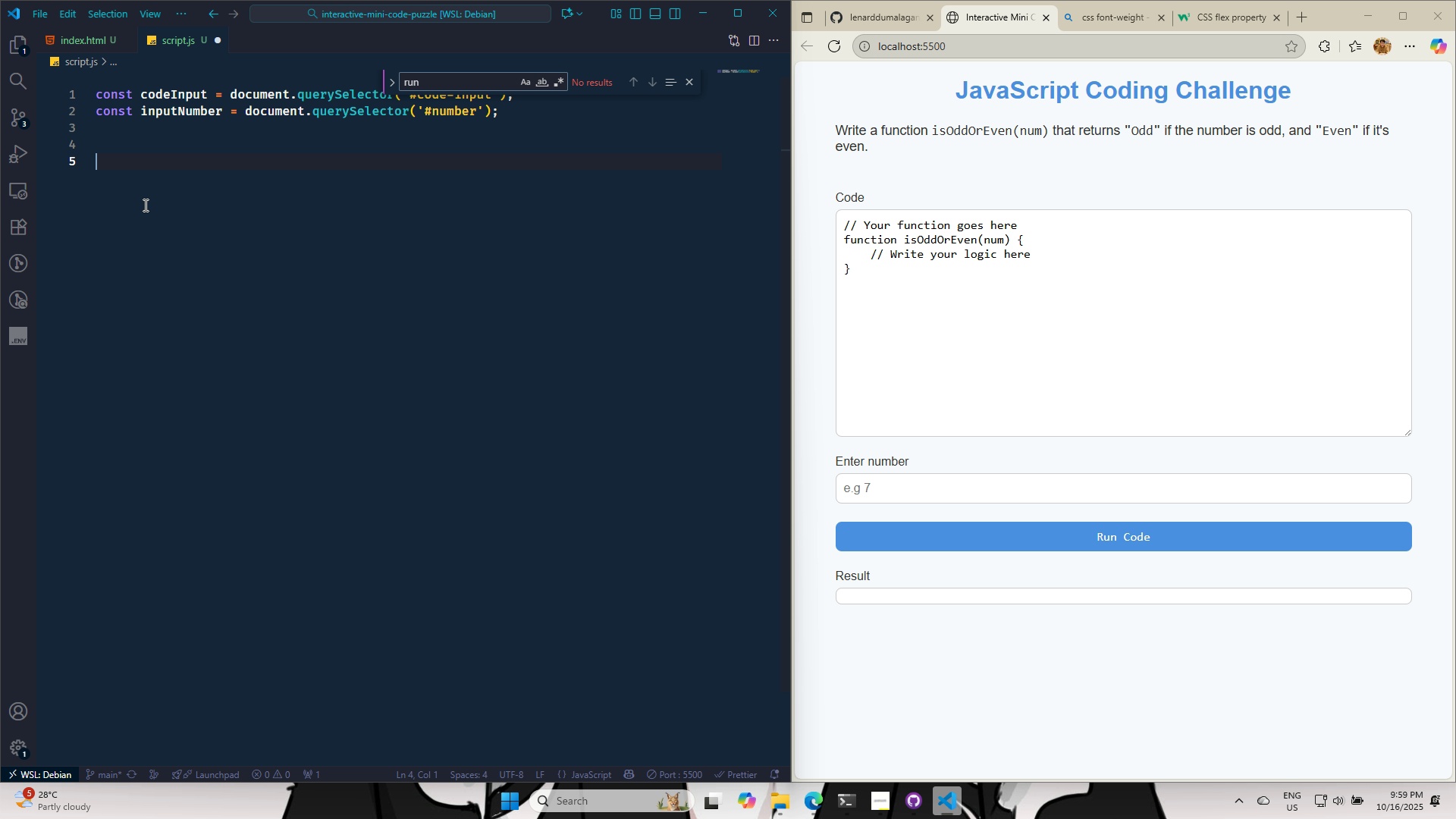 
key(Enter)
 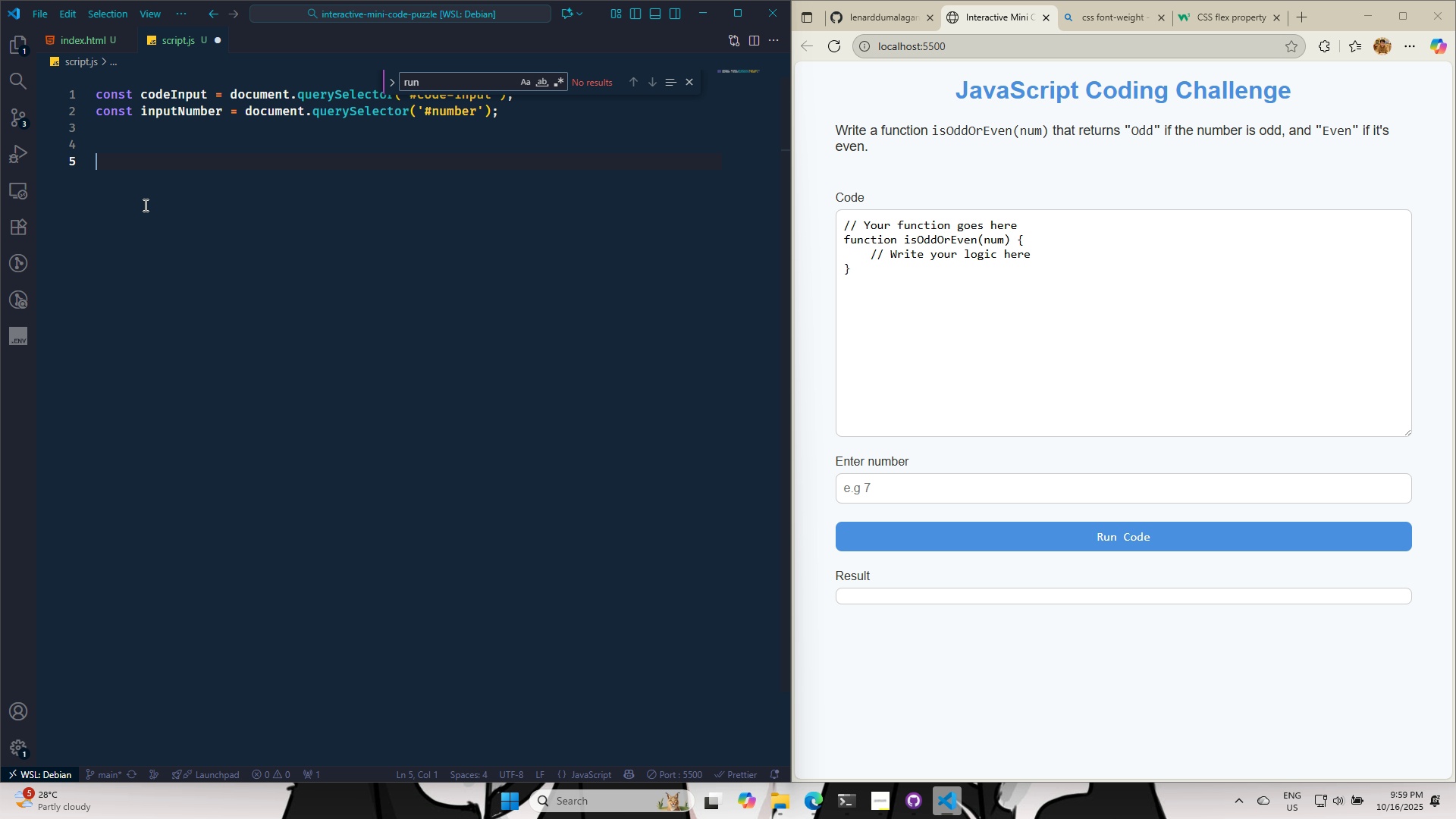 
type(function runCode )
key(Backspace)
type(()
 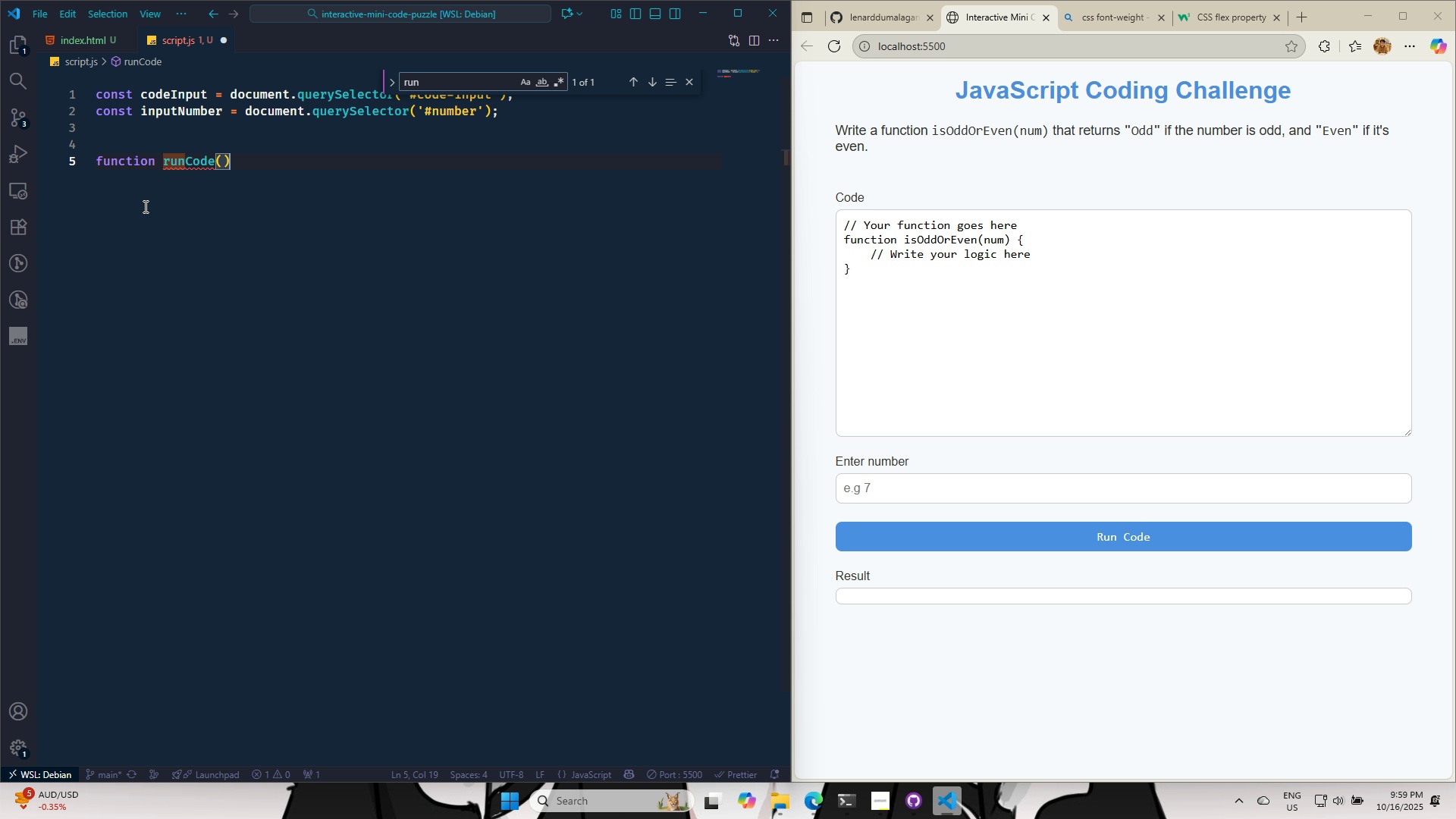 
 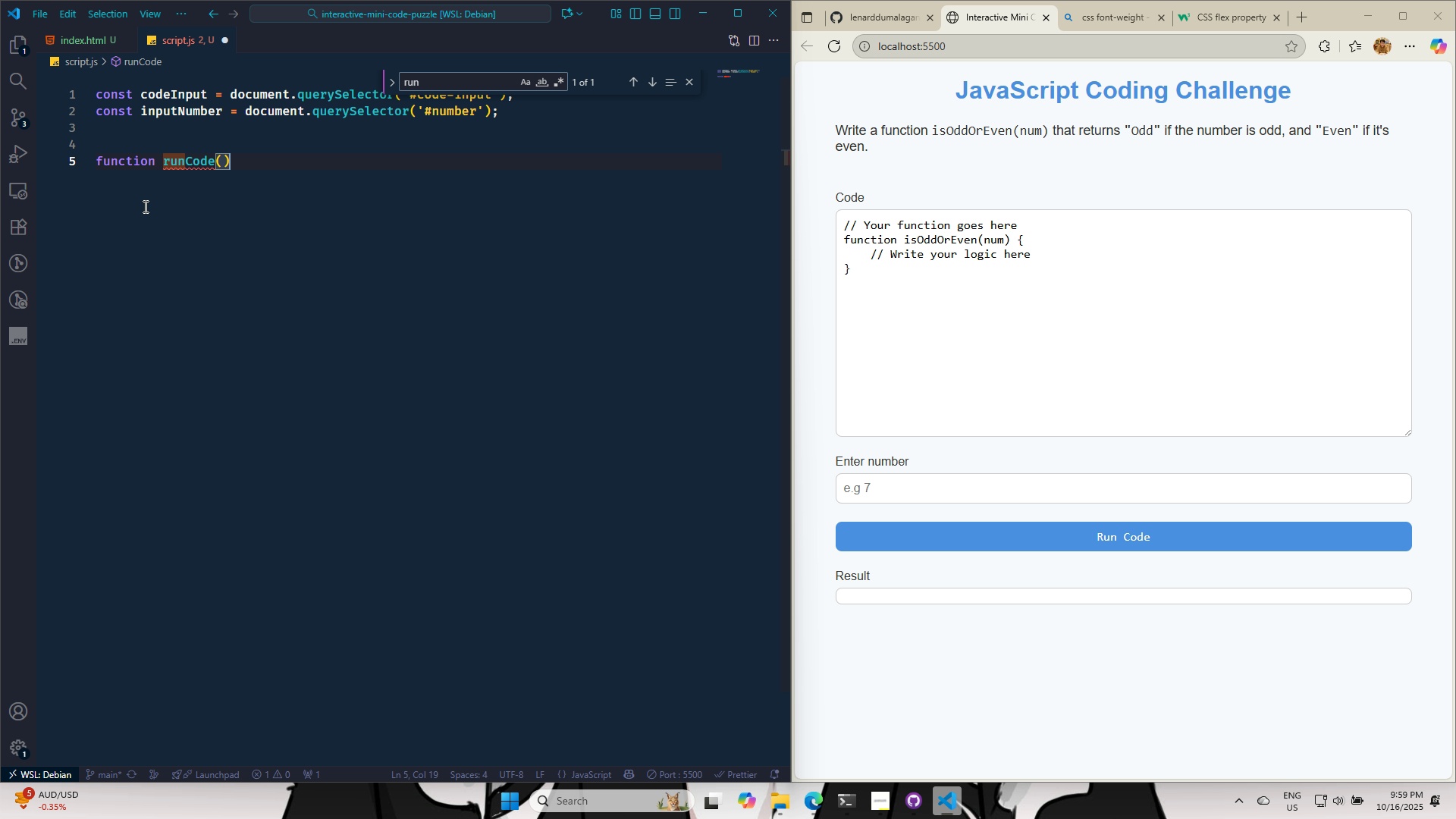 
key(ArrowRight)
 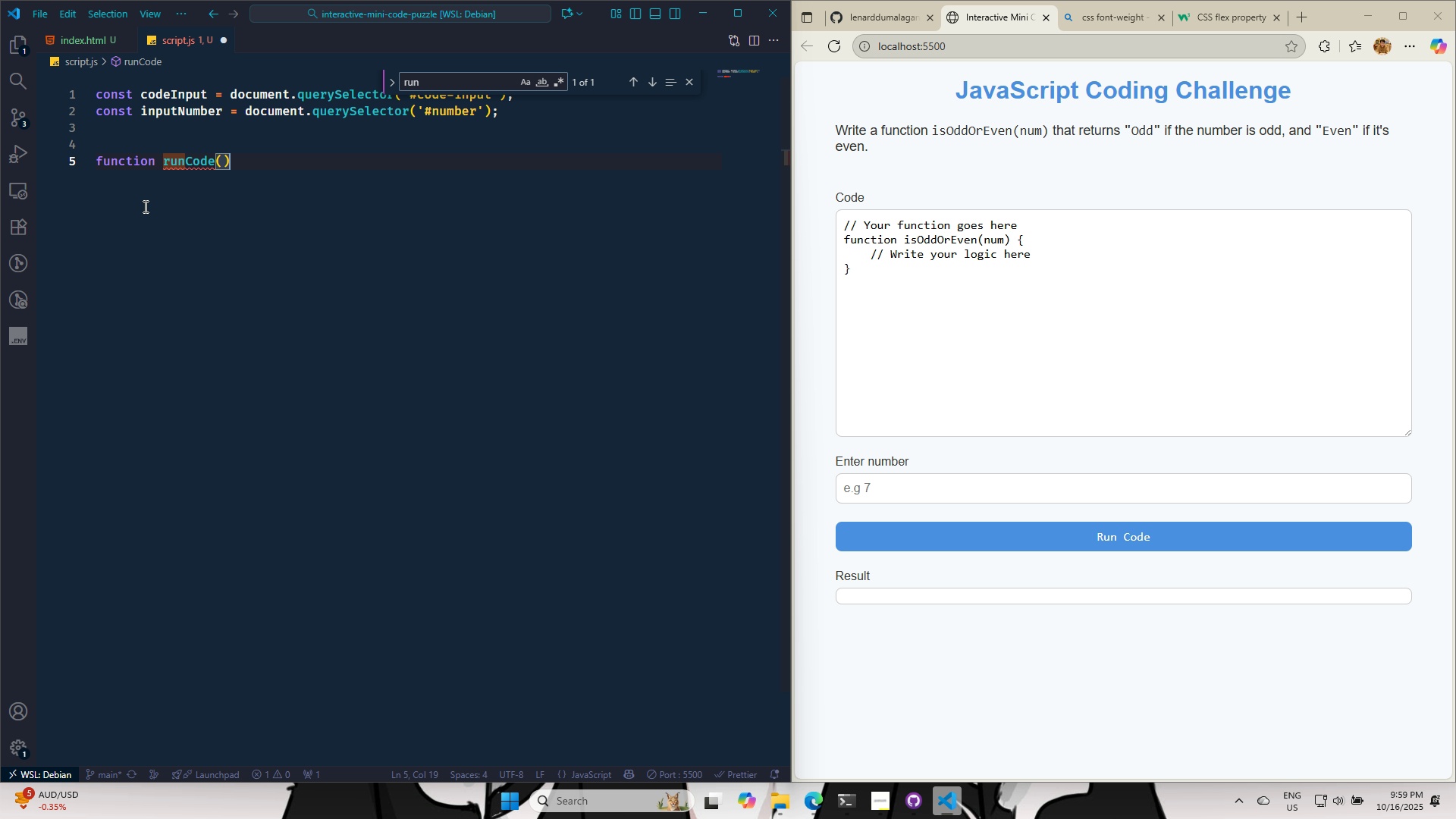 
key(Space)
 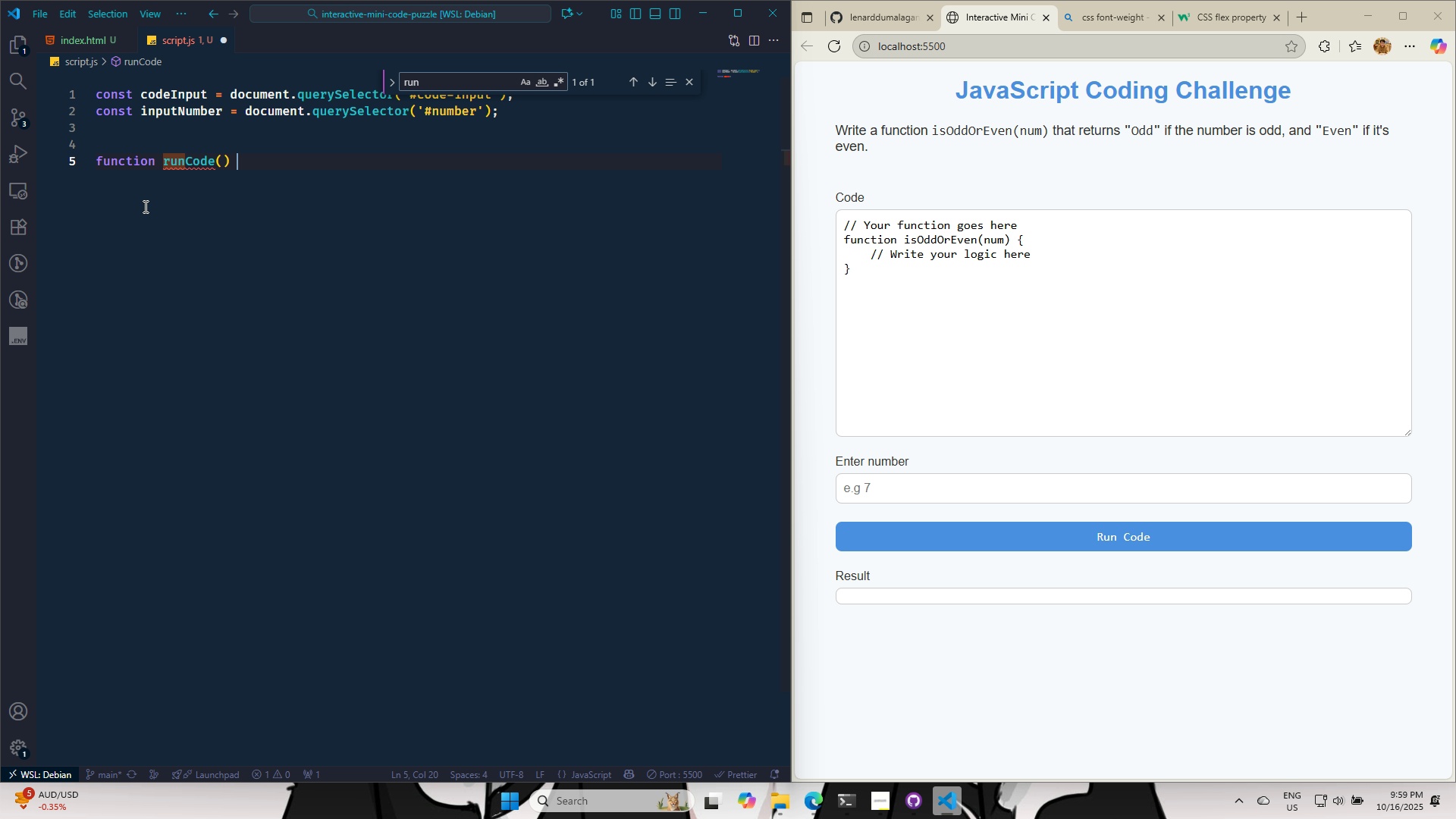 
key(Shift+BracketLeft)
 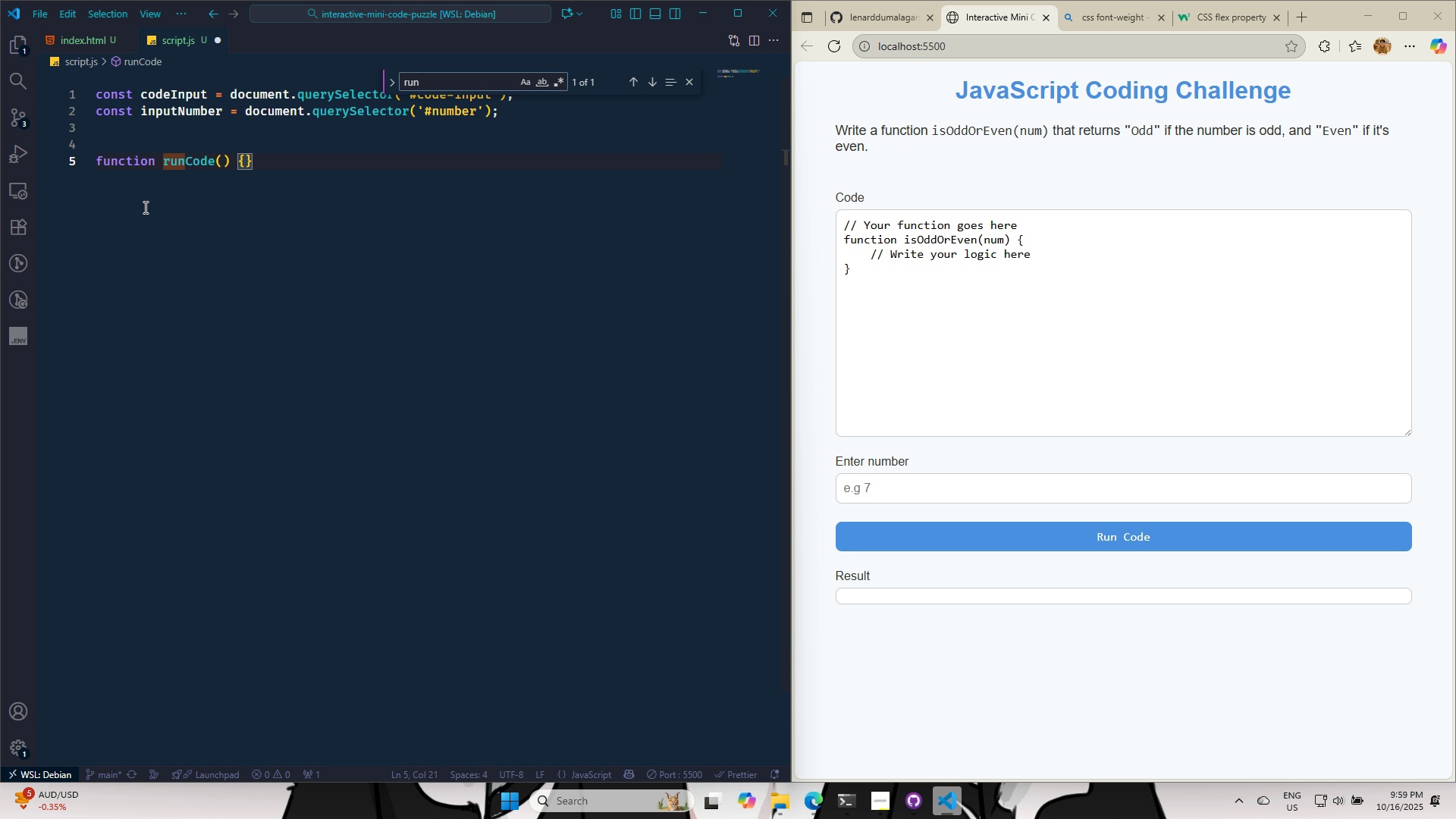 
key(Enter)
 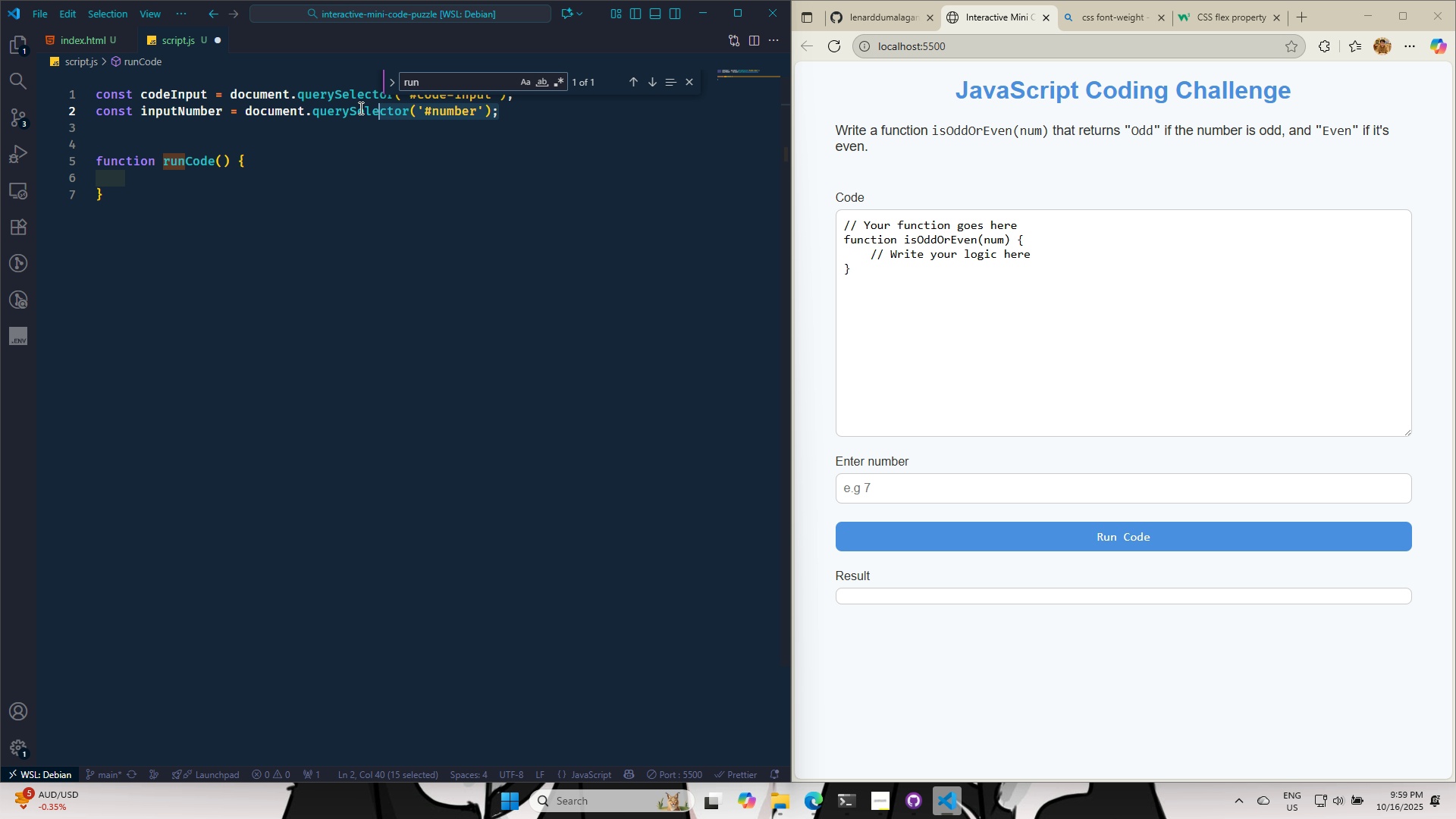 
key(Control+X)
 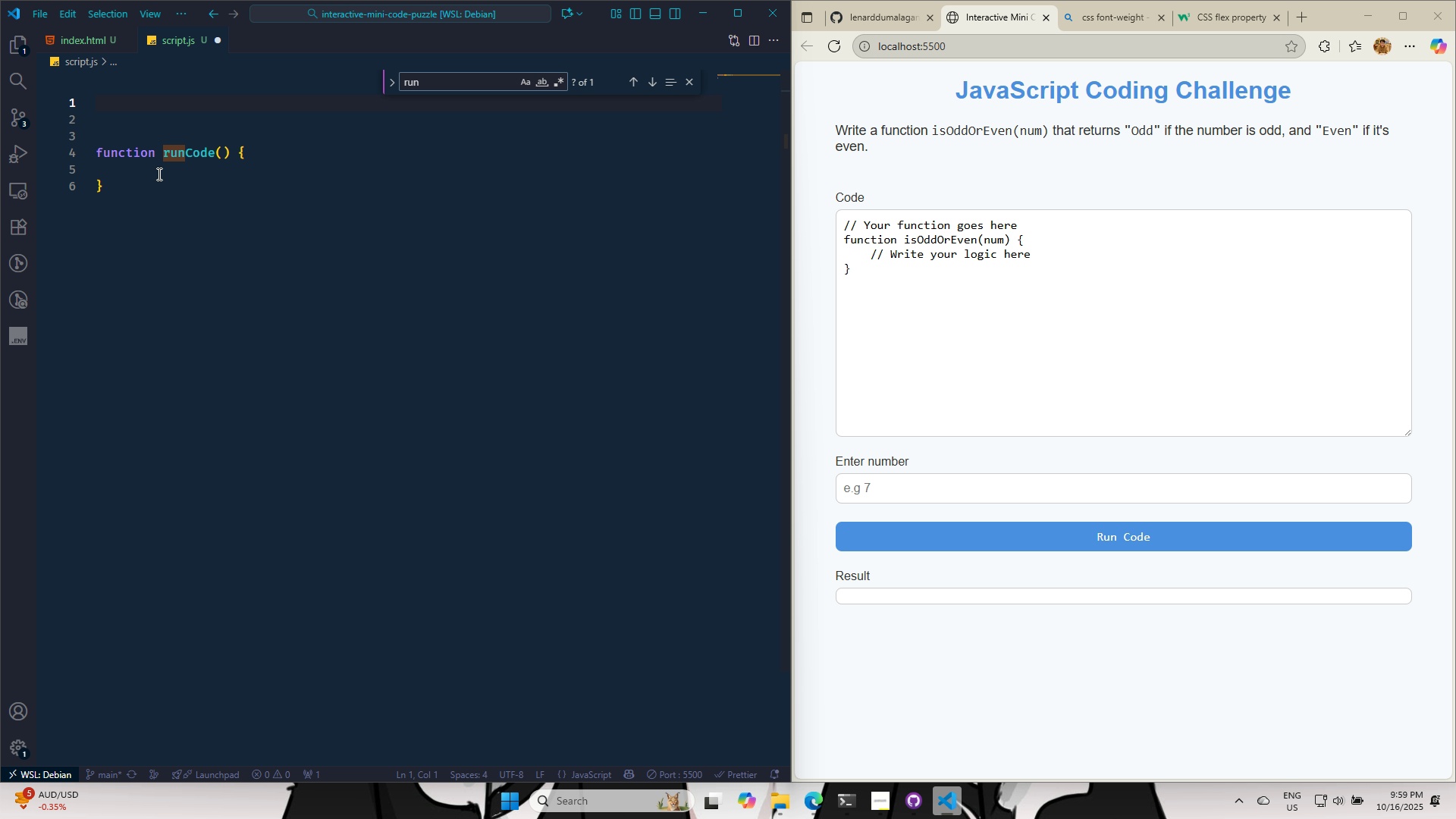 
left_click([158, 174])
 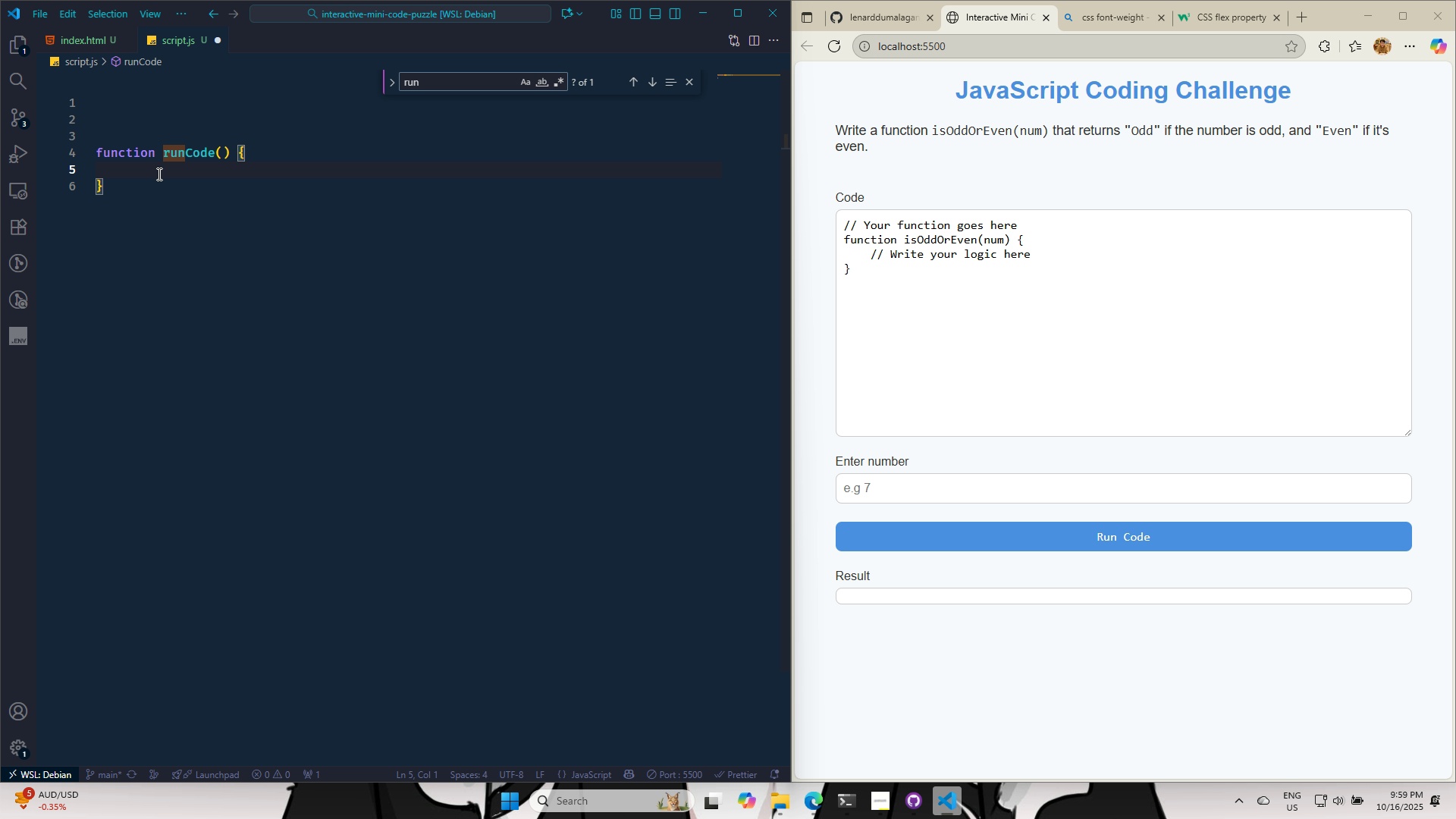 
key(Tab)
 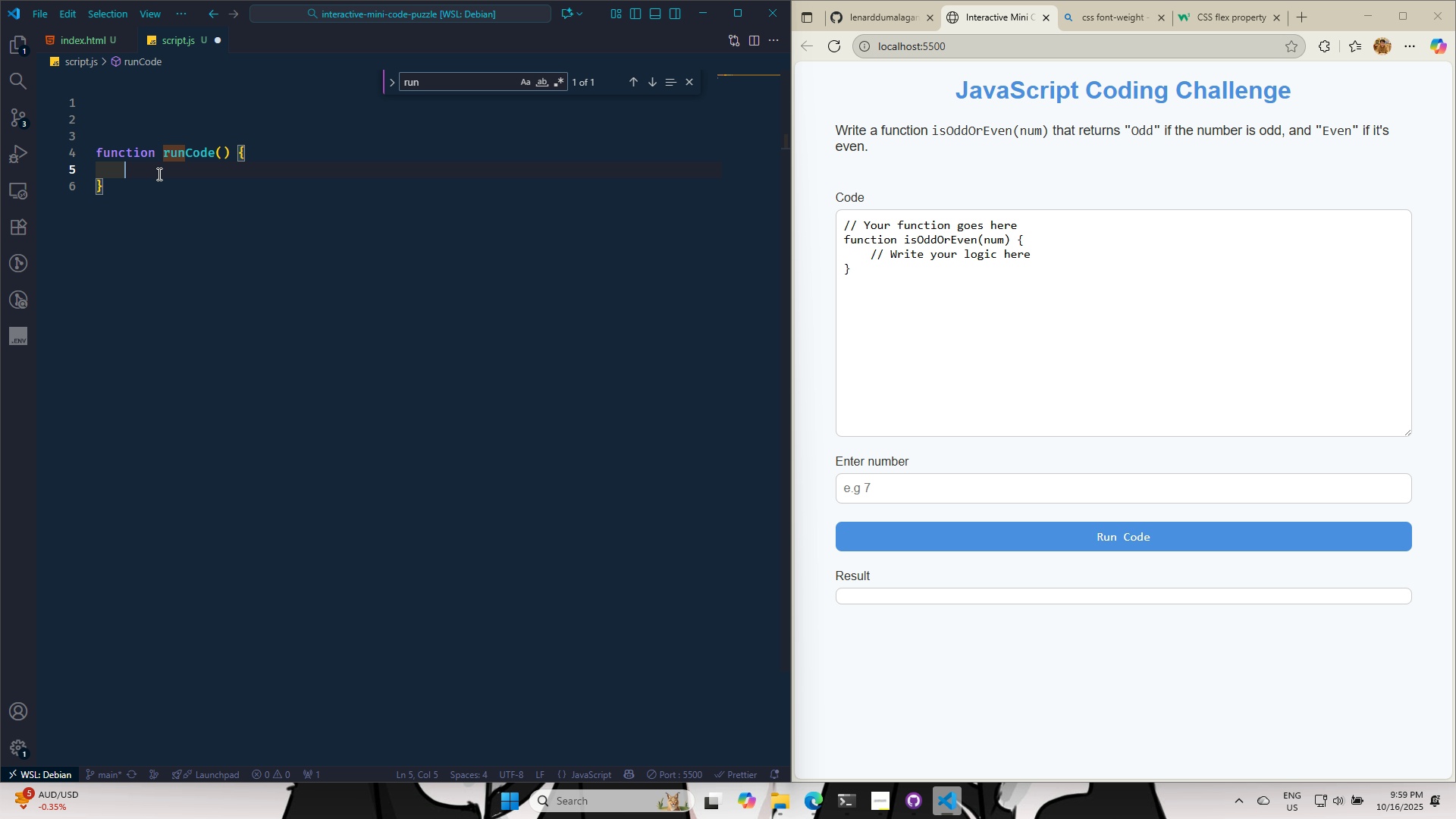 
key(Control+V)
 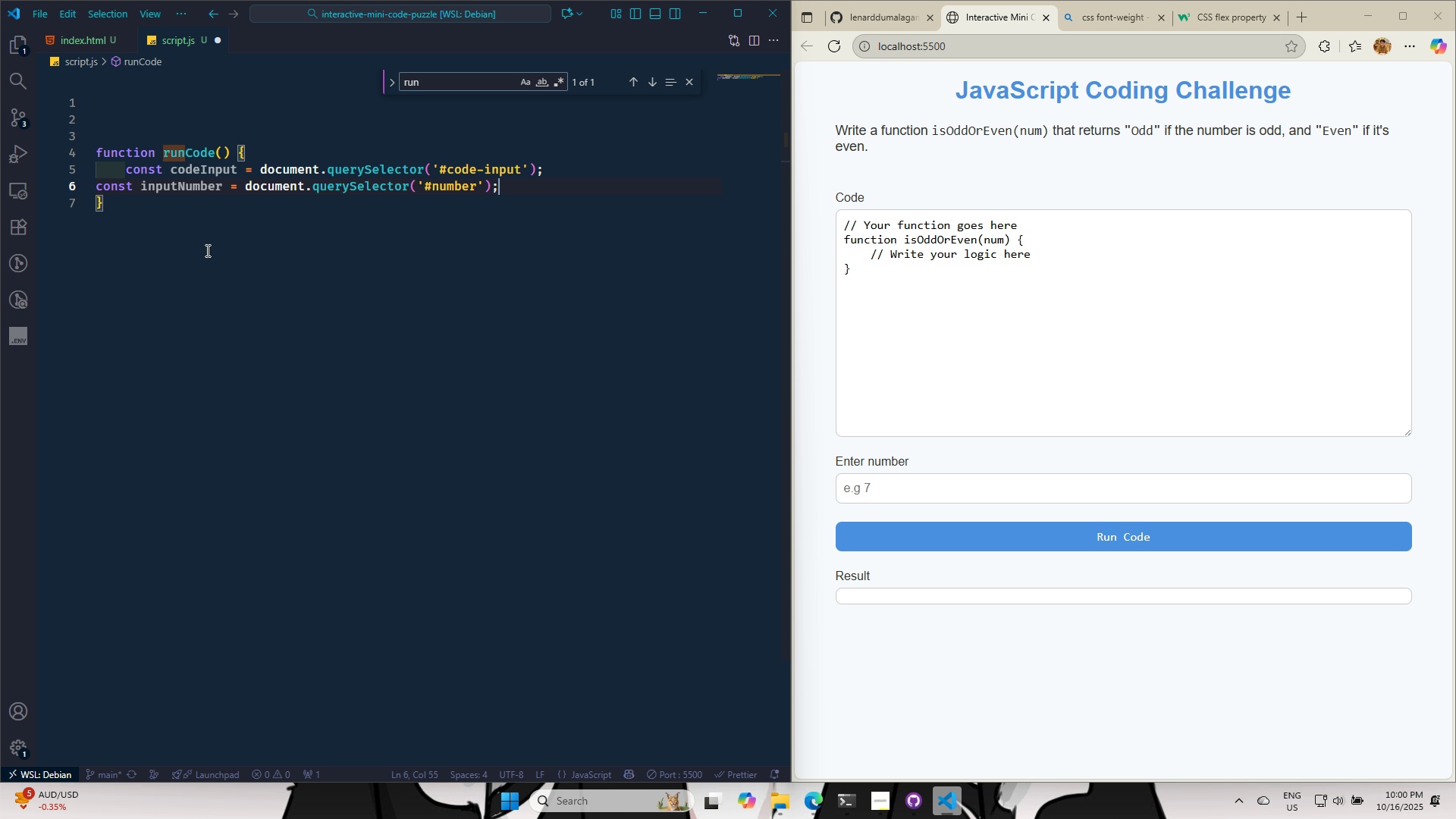 
key(Control+S)
 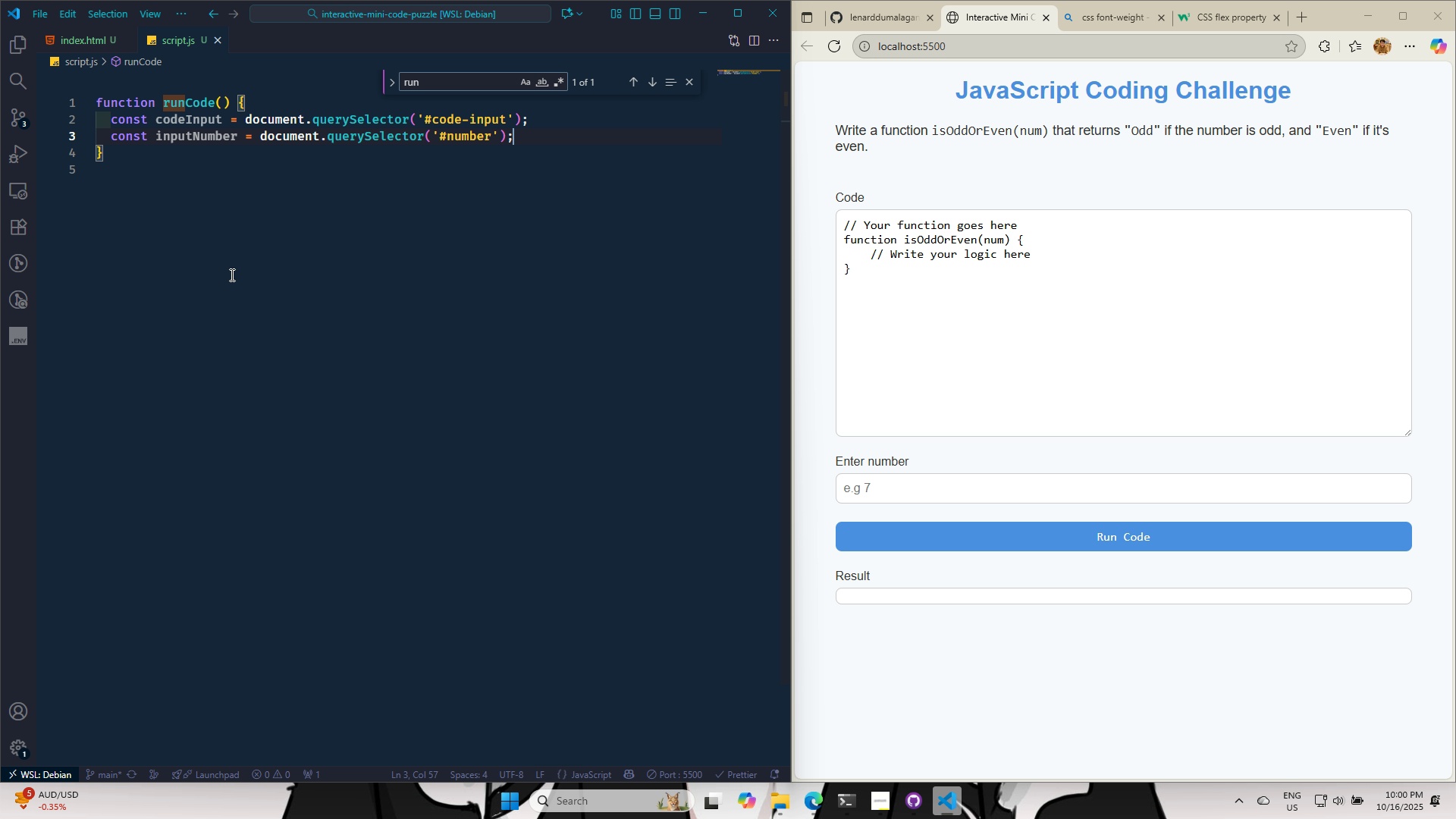 
key(Control+S)
 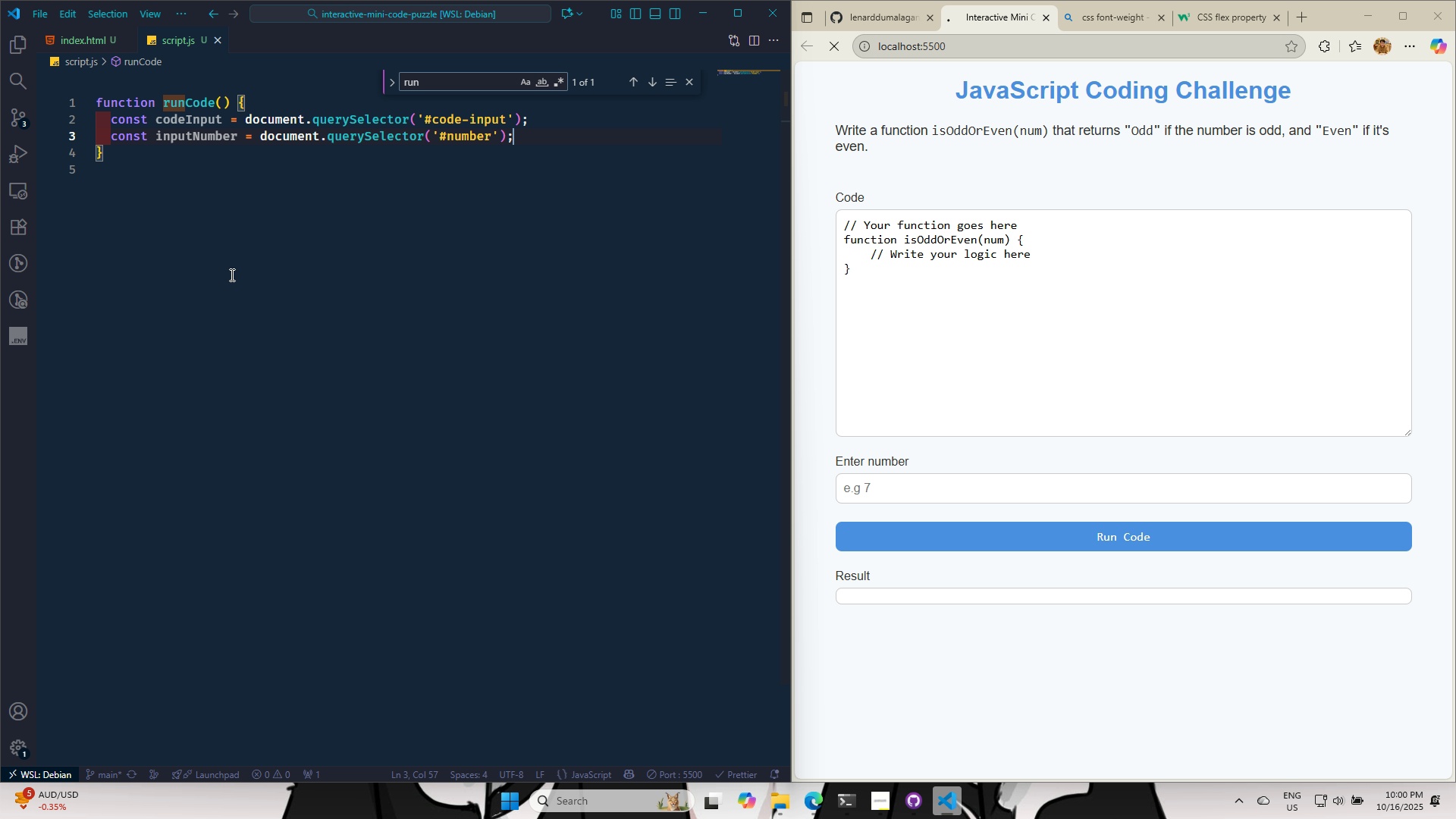 
key(Control+S)
 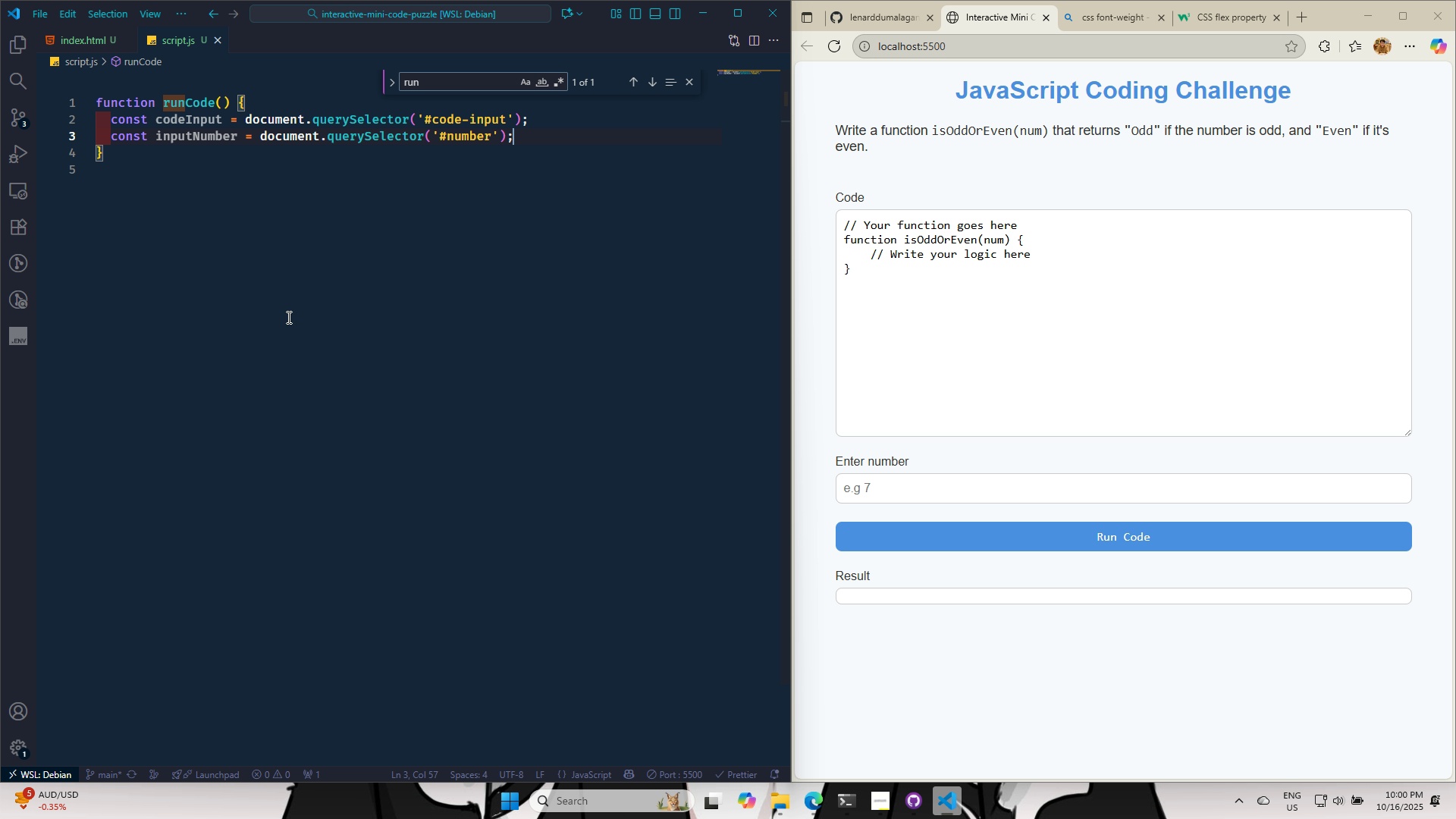 
left_click([526, 132])
 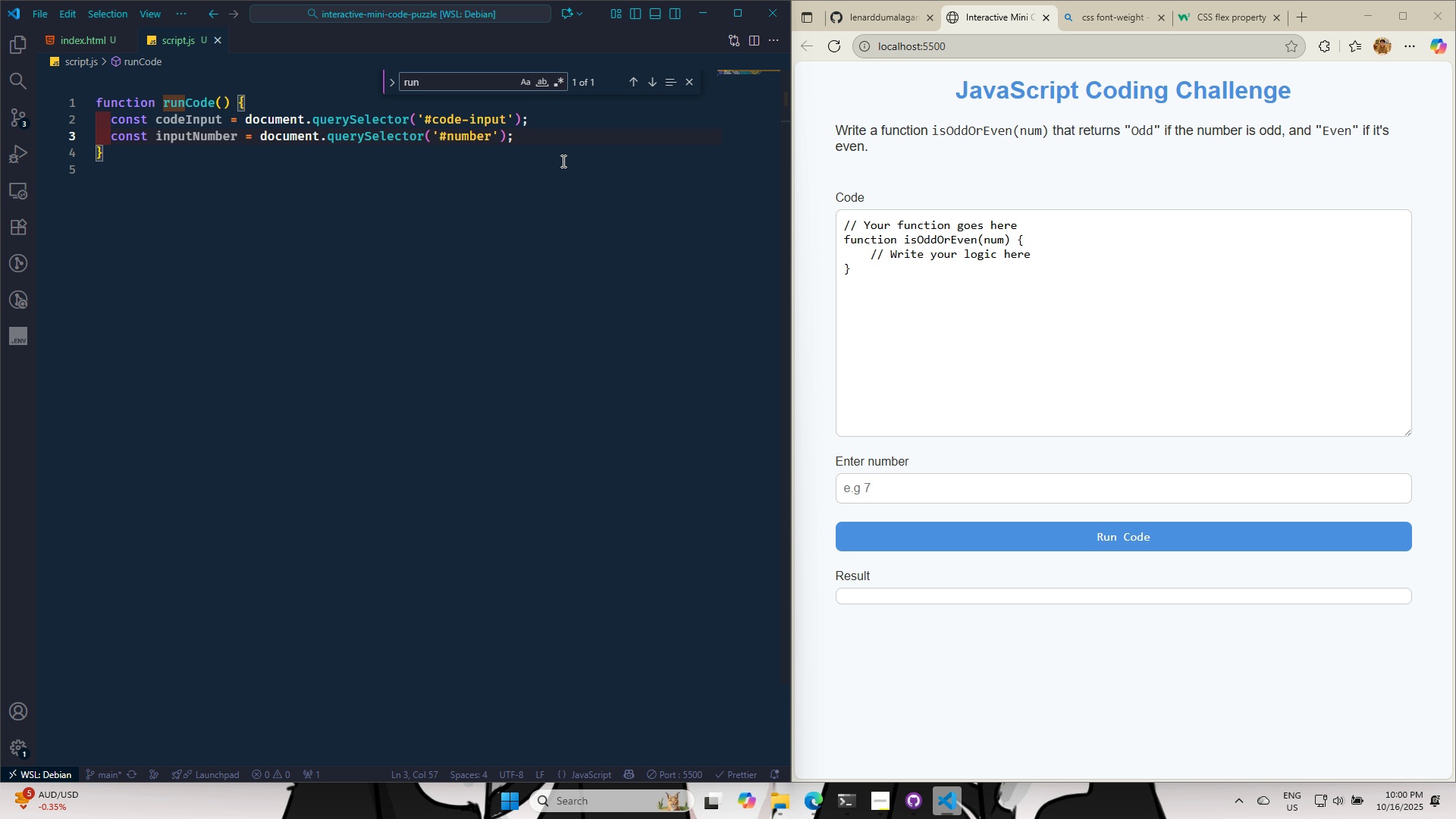 
key(Enter)
 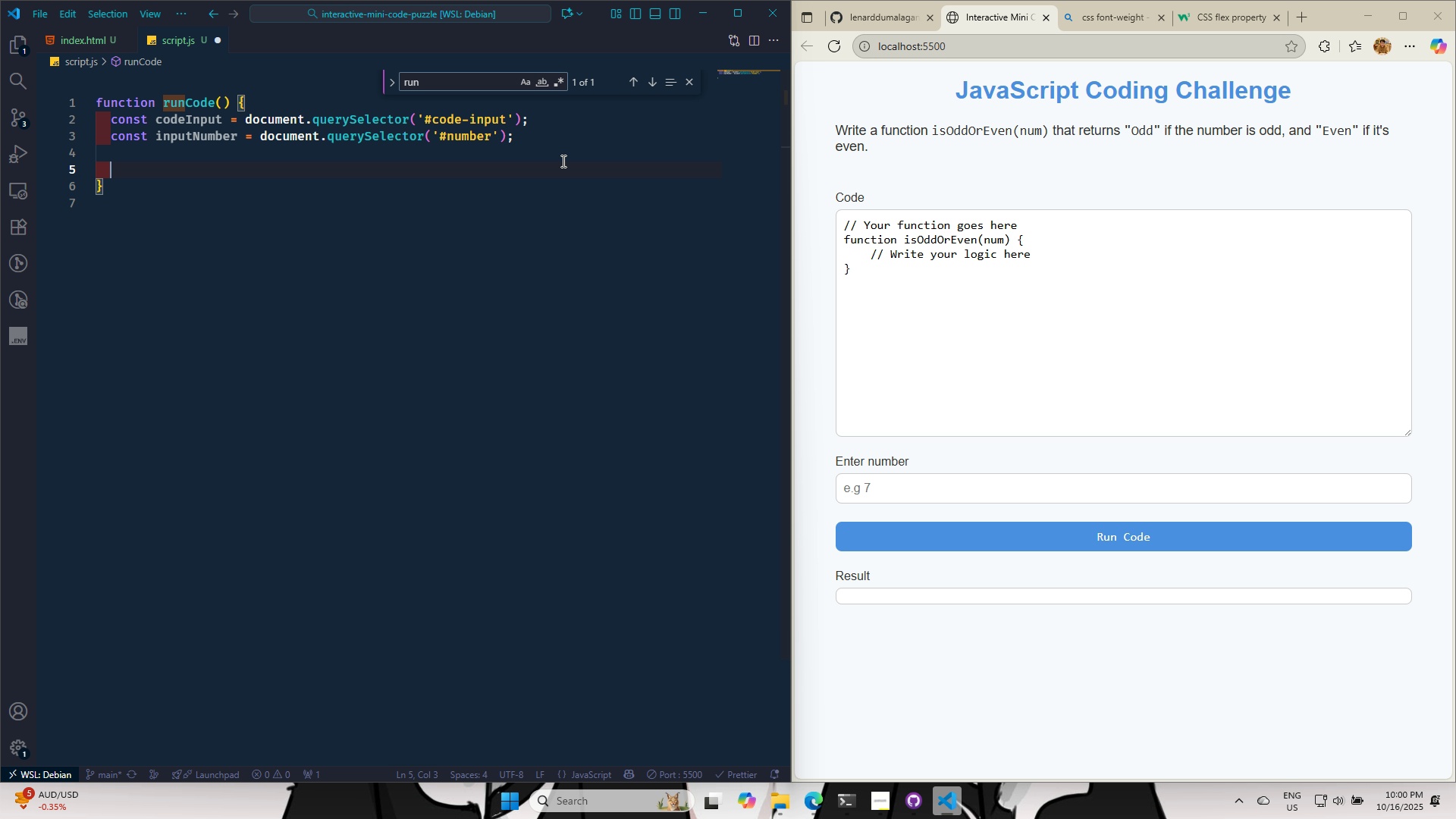 
key(Enter)
 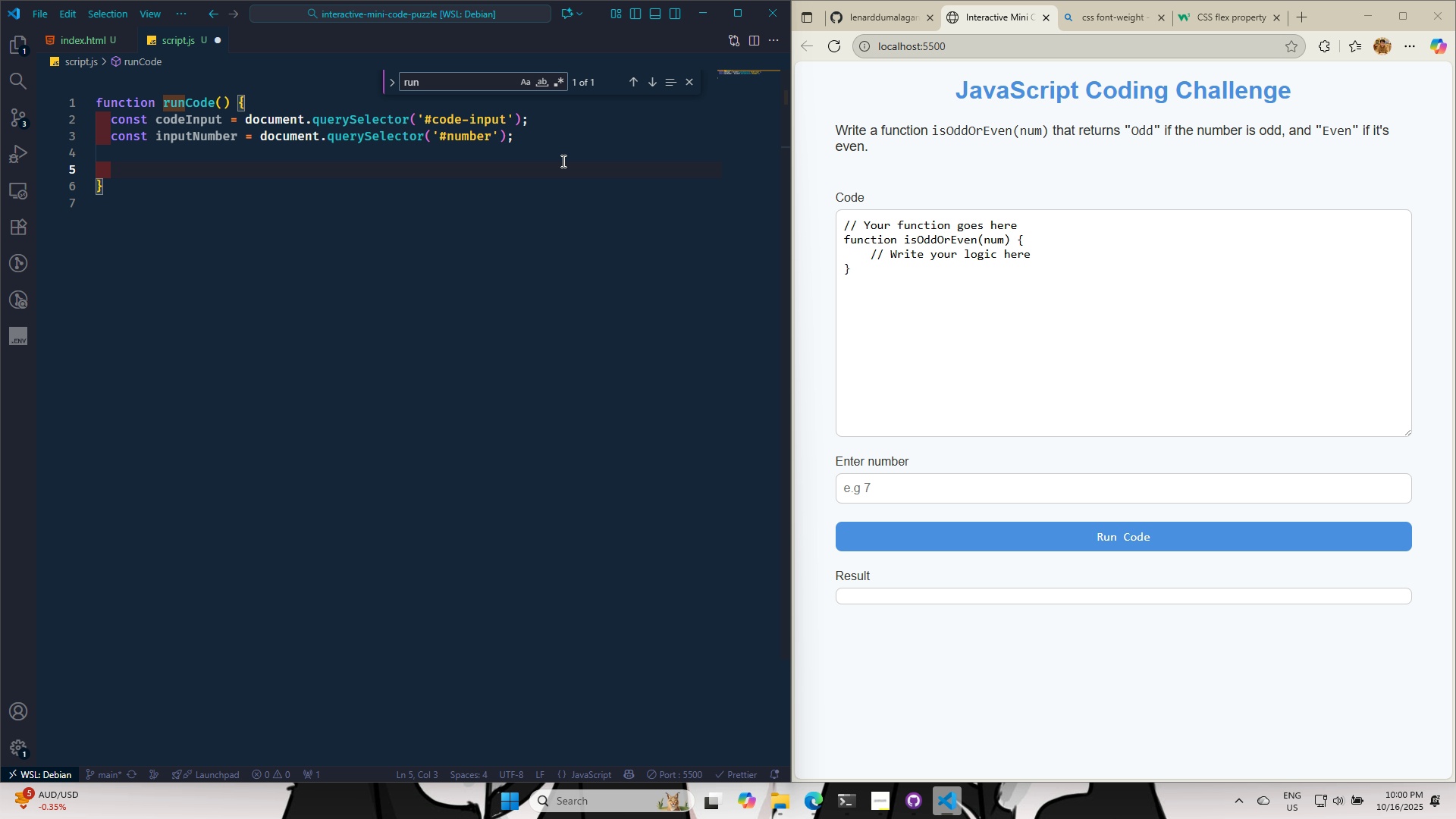 
wait(14.89)
 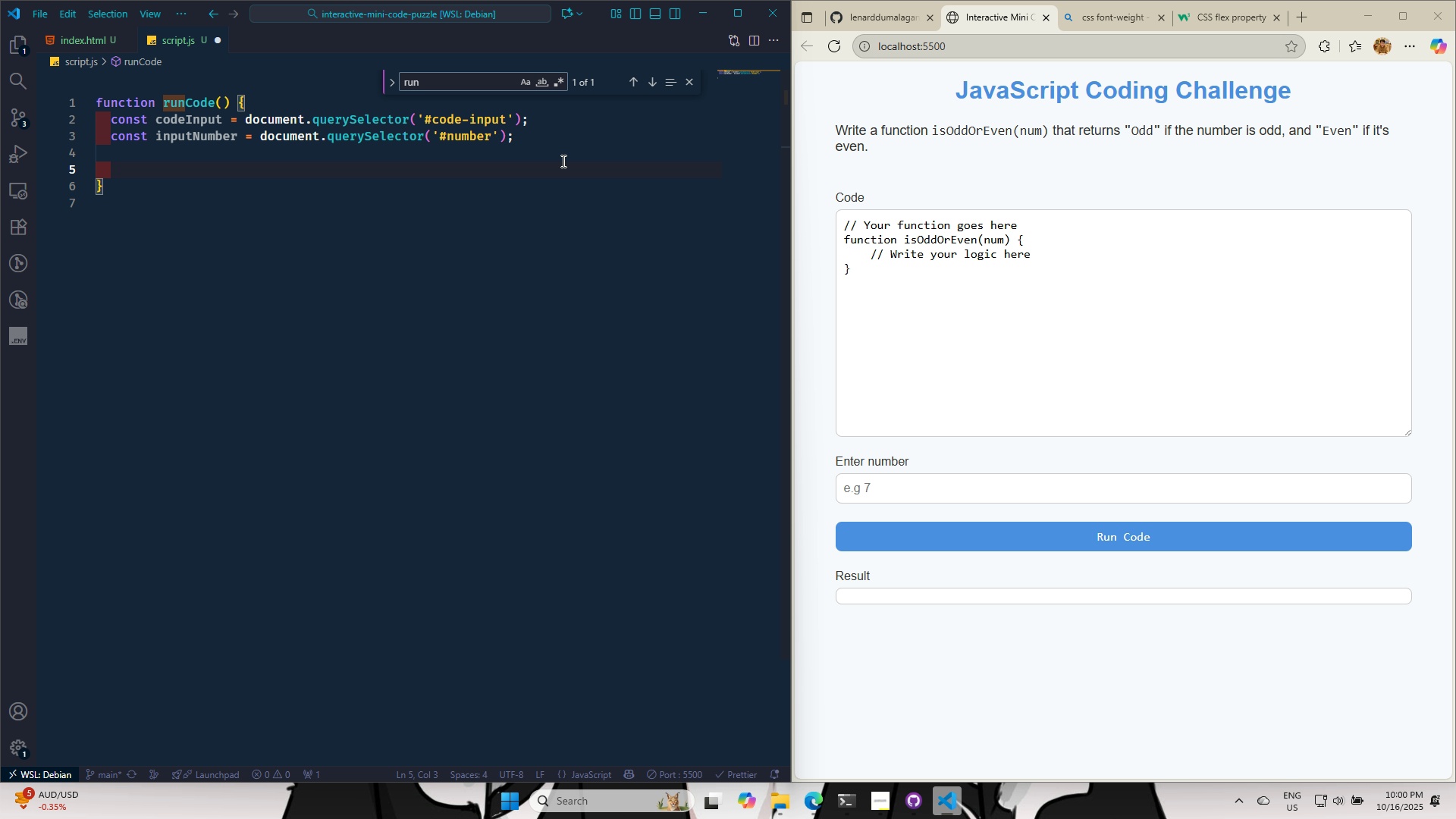 
mouse_move([214, 148])
 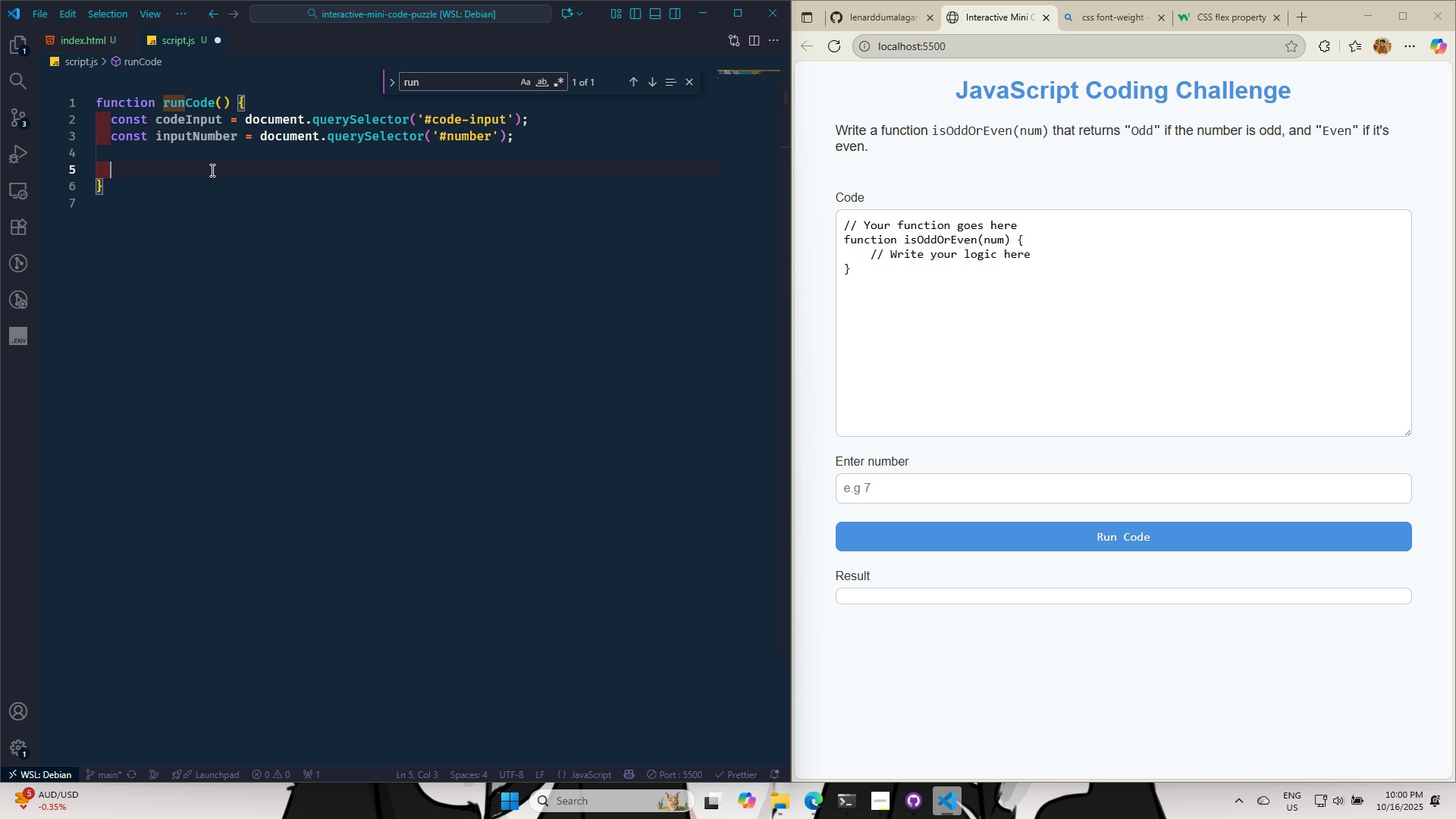 
left_click([211, 170])
 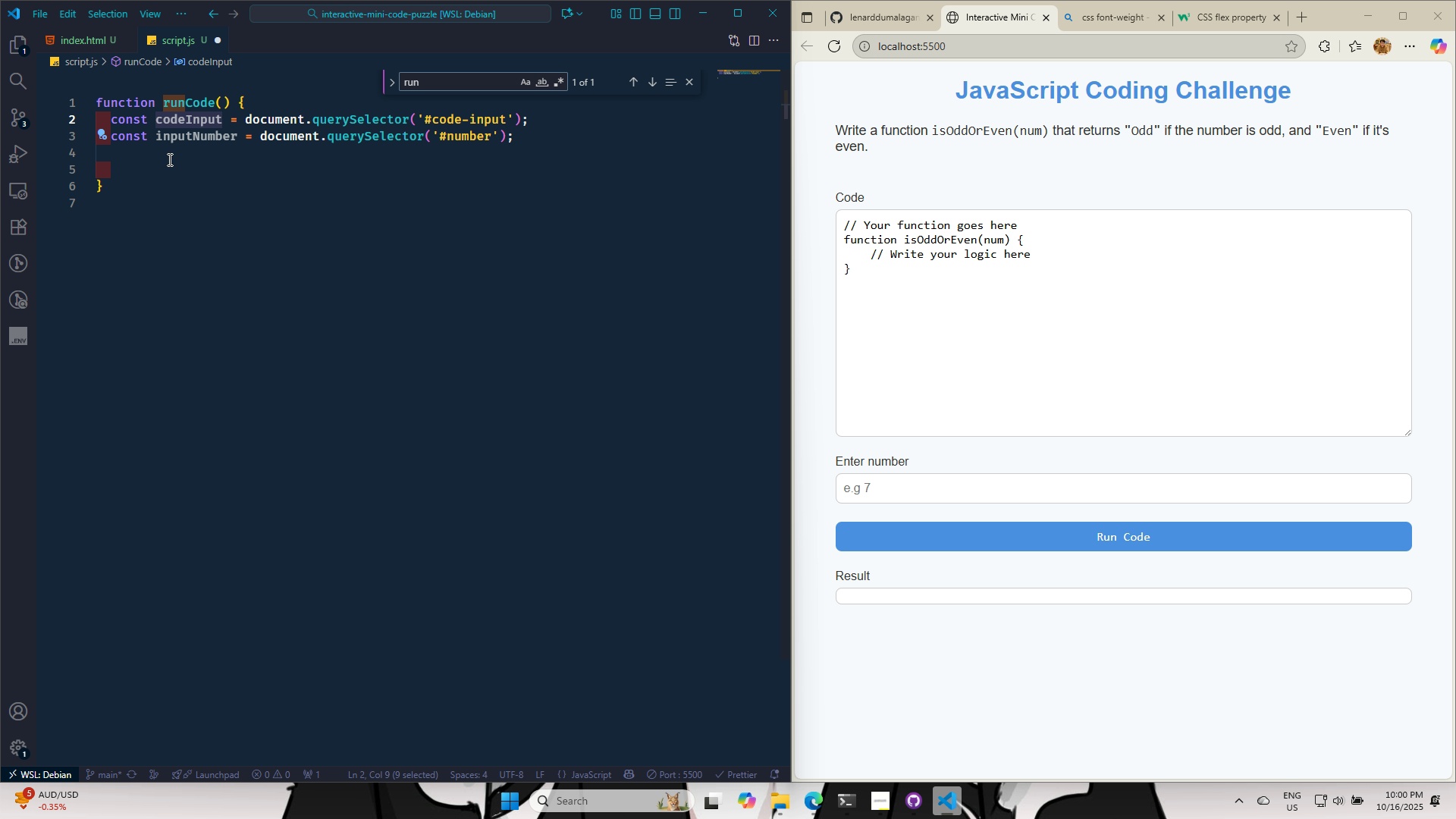 
wait(5.04)
 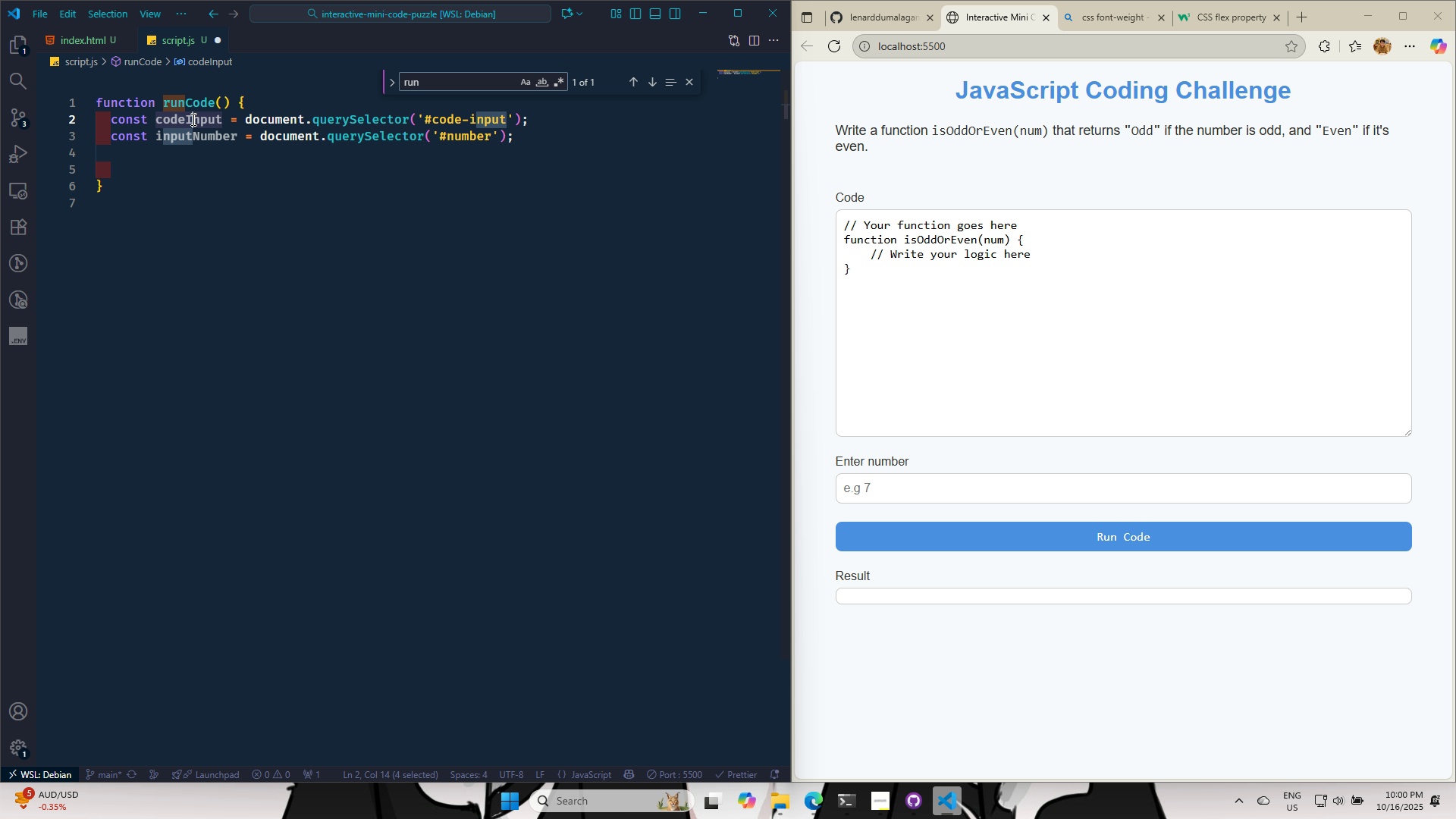 
left_click([187, 174])
 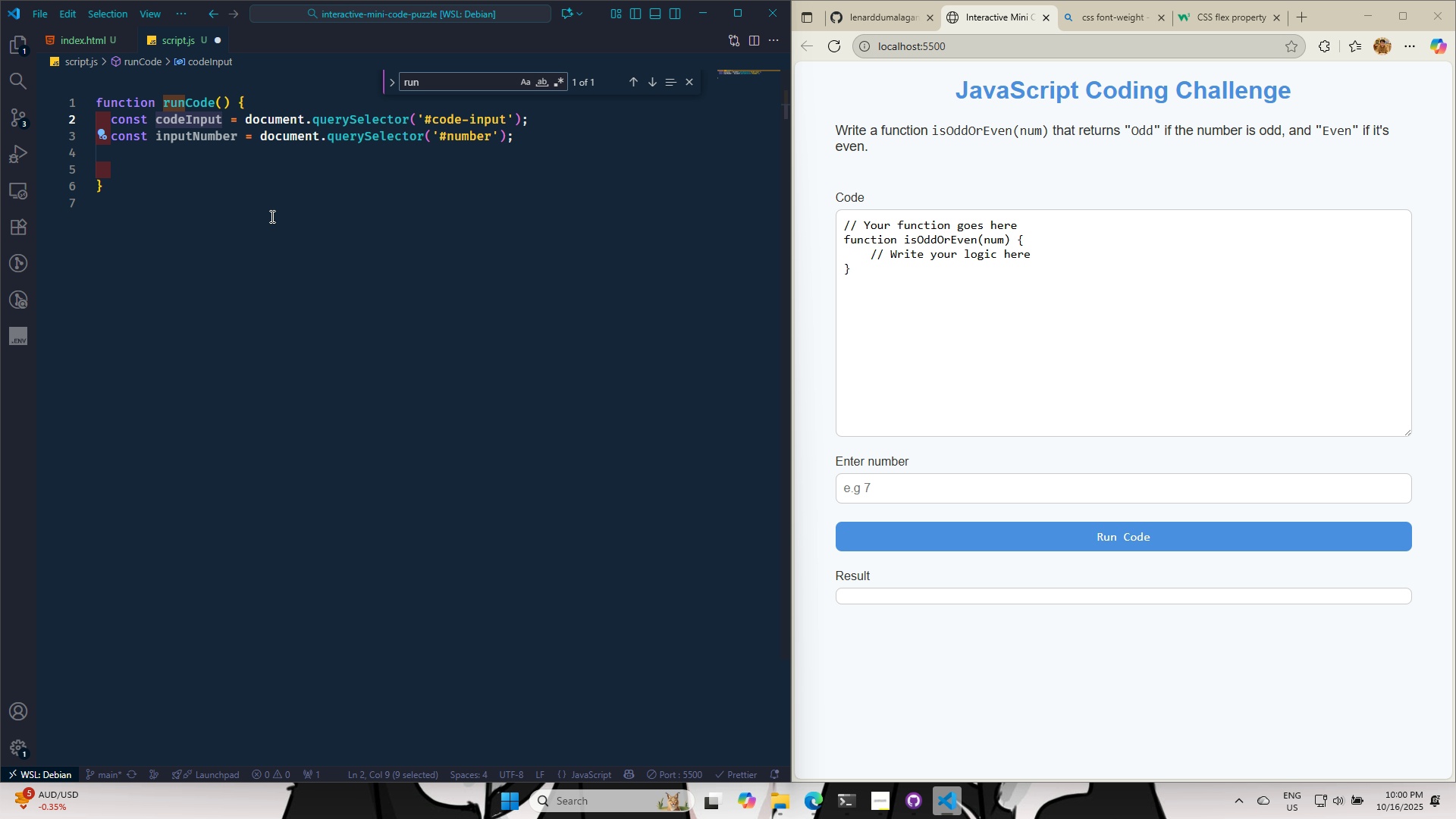 
type(userCode)
 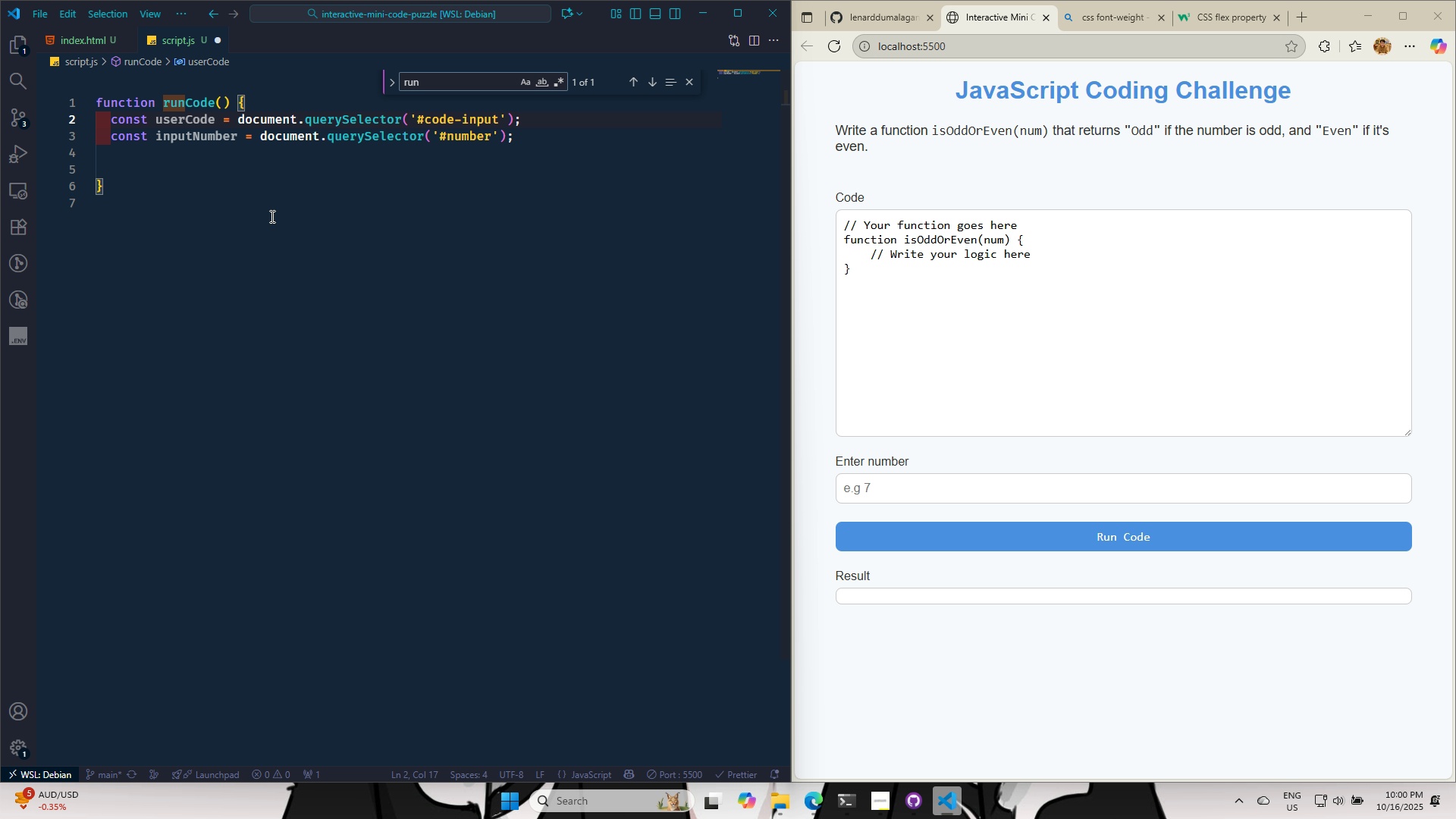 
hold_key(key=ArrowRight, duration=1.54)
 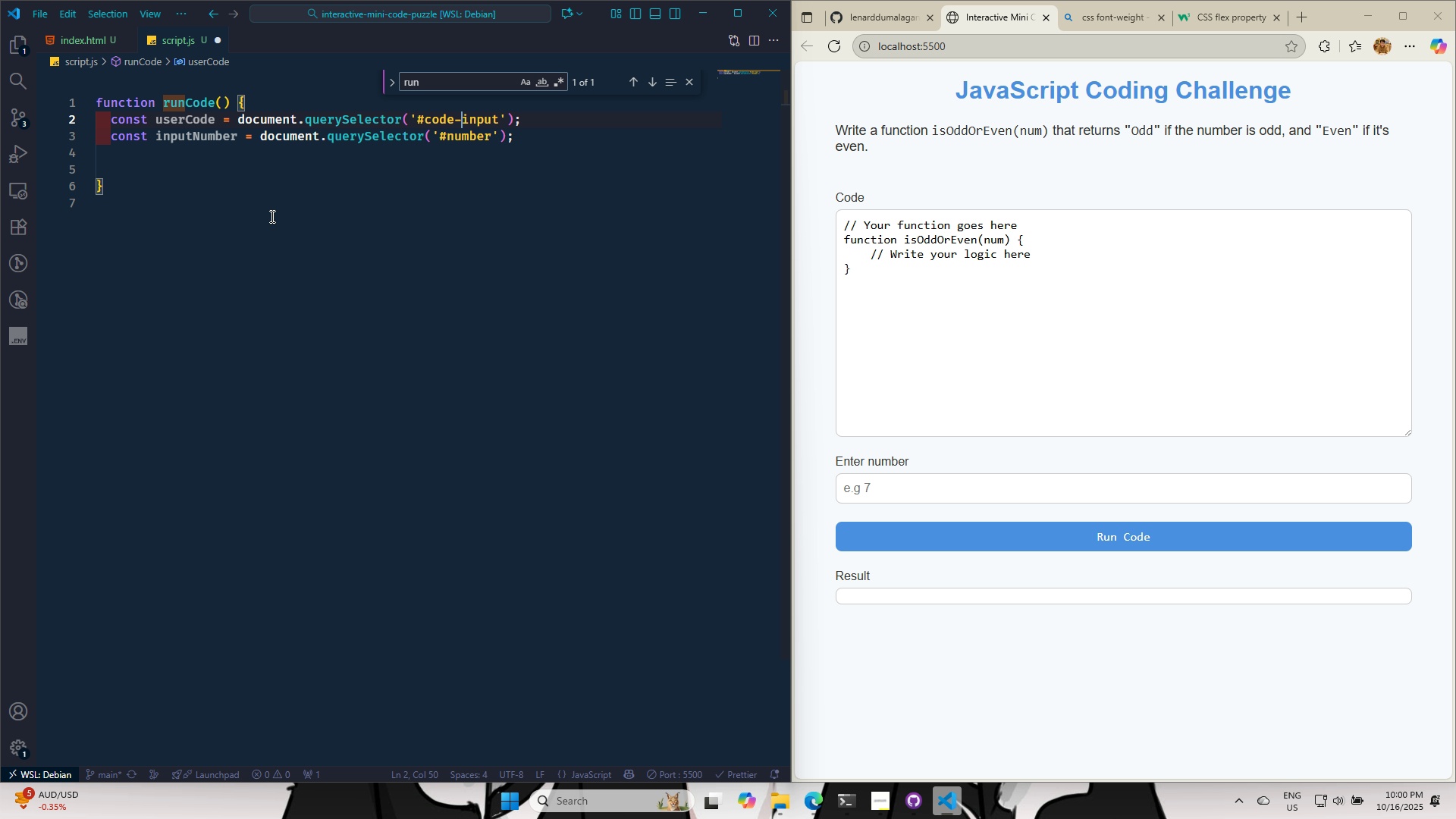 
key(ArrowRight)
 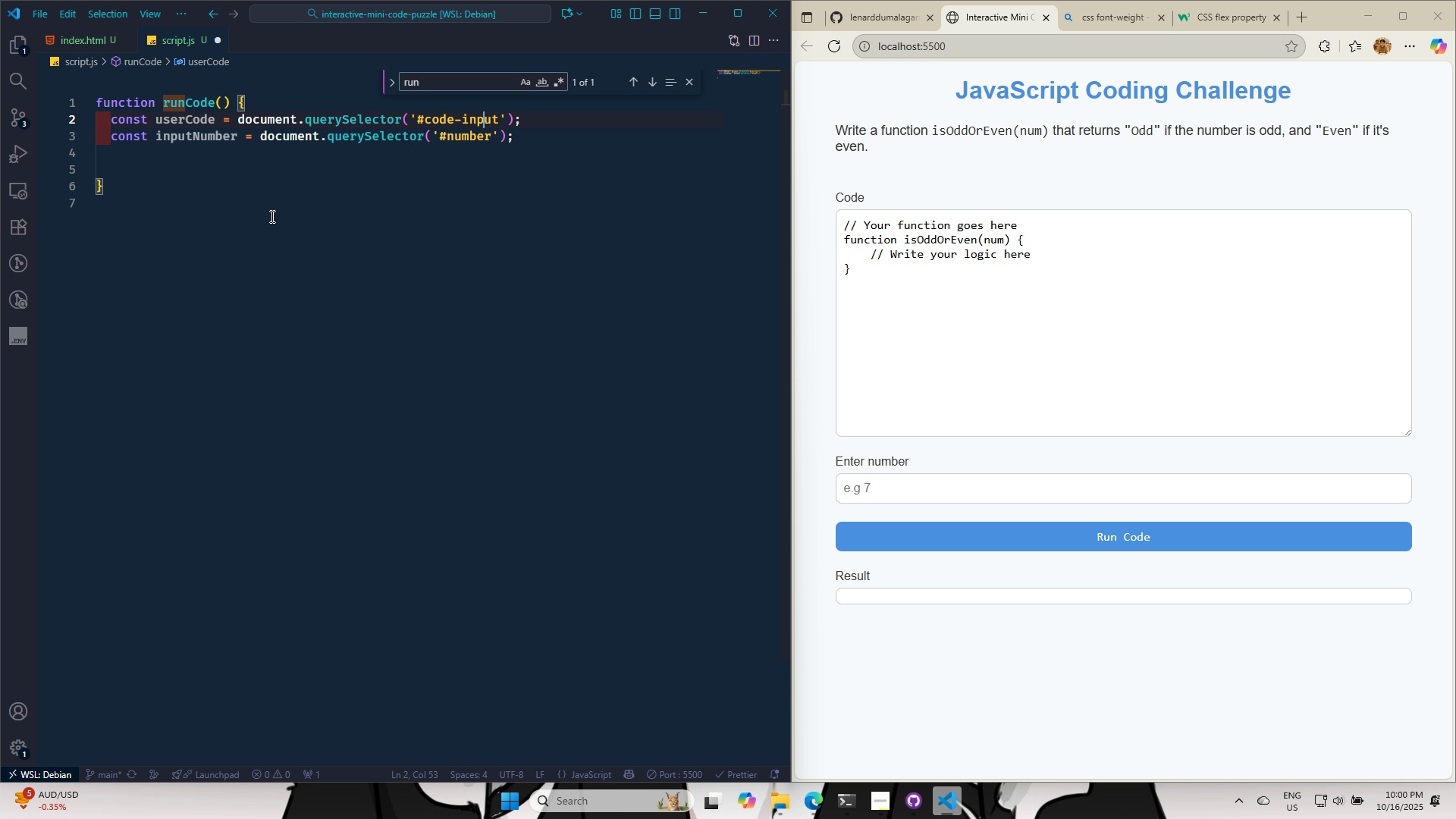 
key(ArrowRight)
 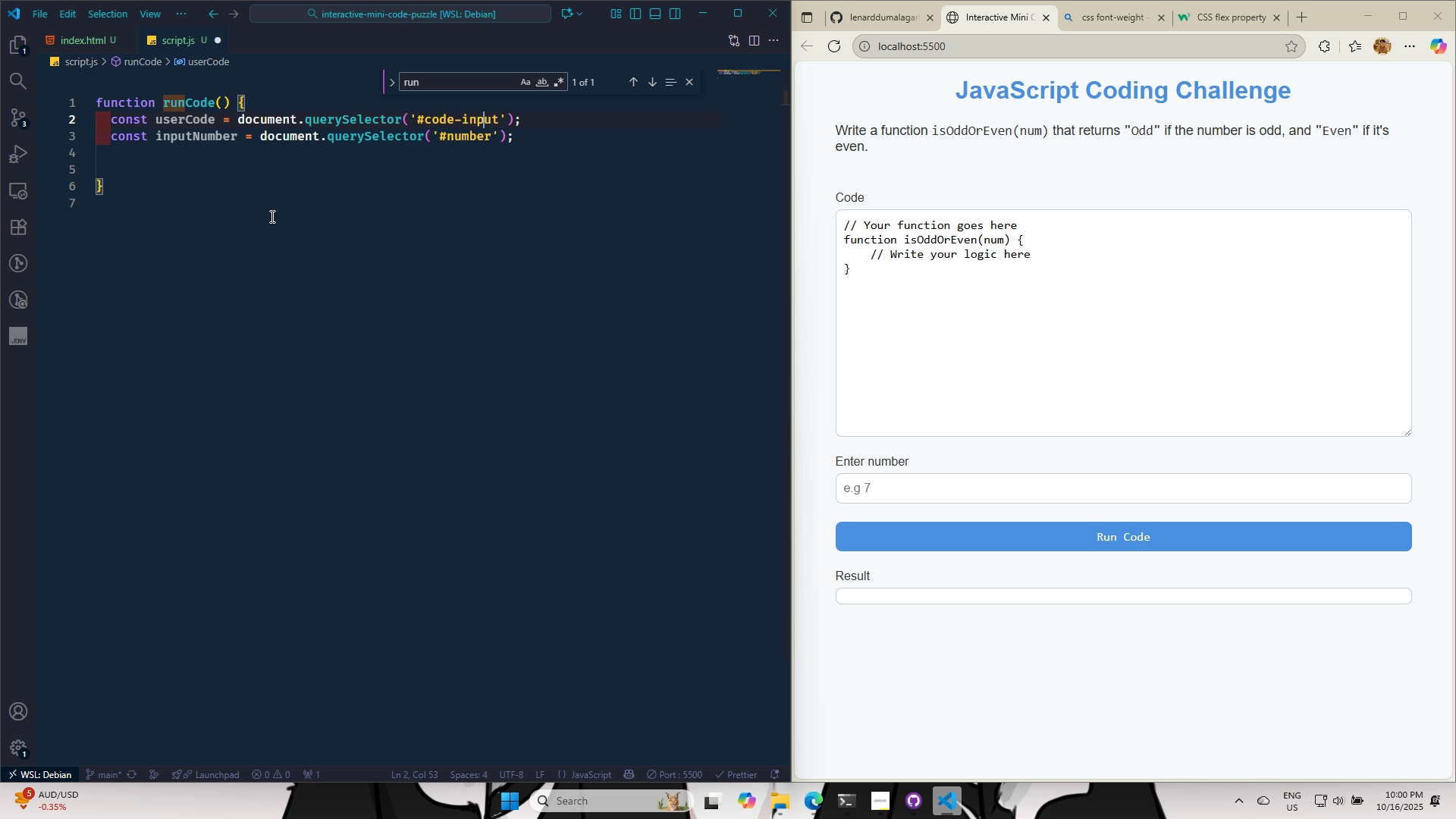 
key(ArrowRight)
 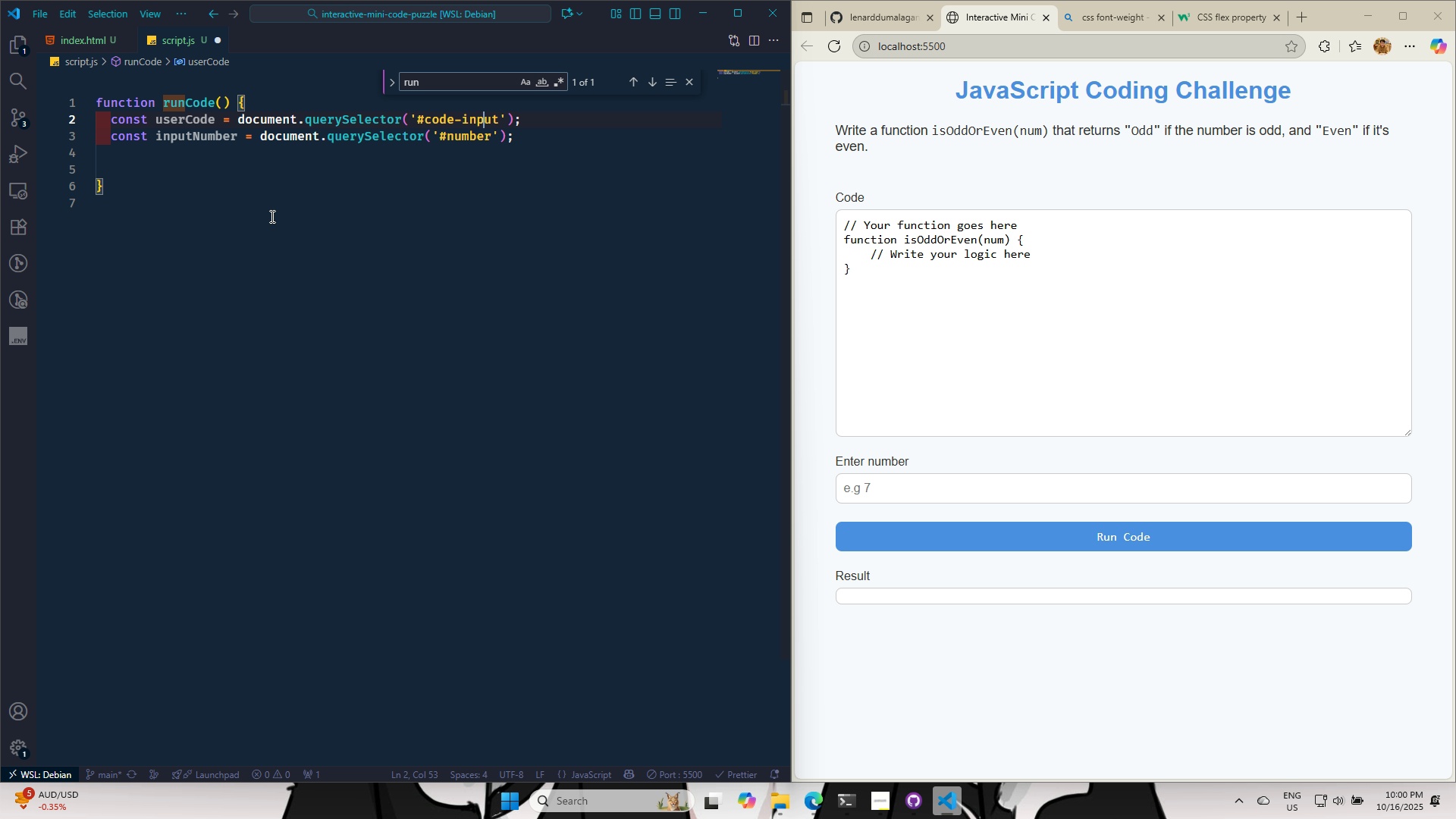 
key(ArrowRight)
 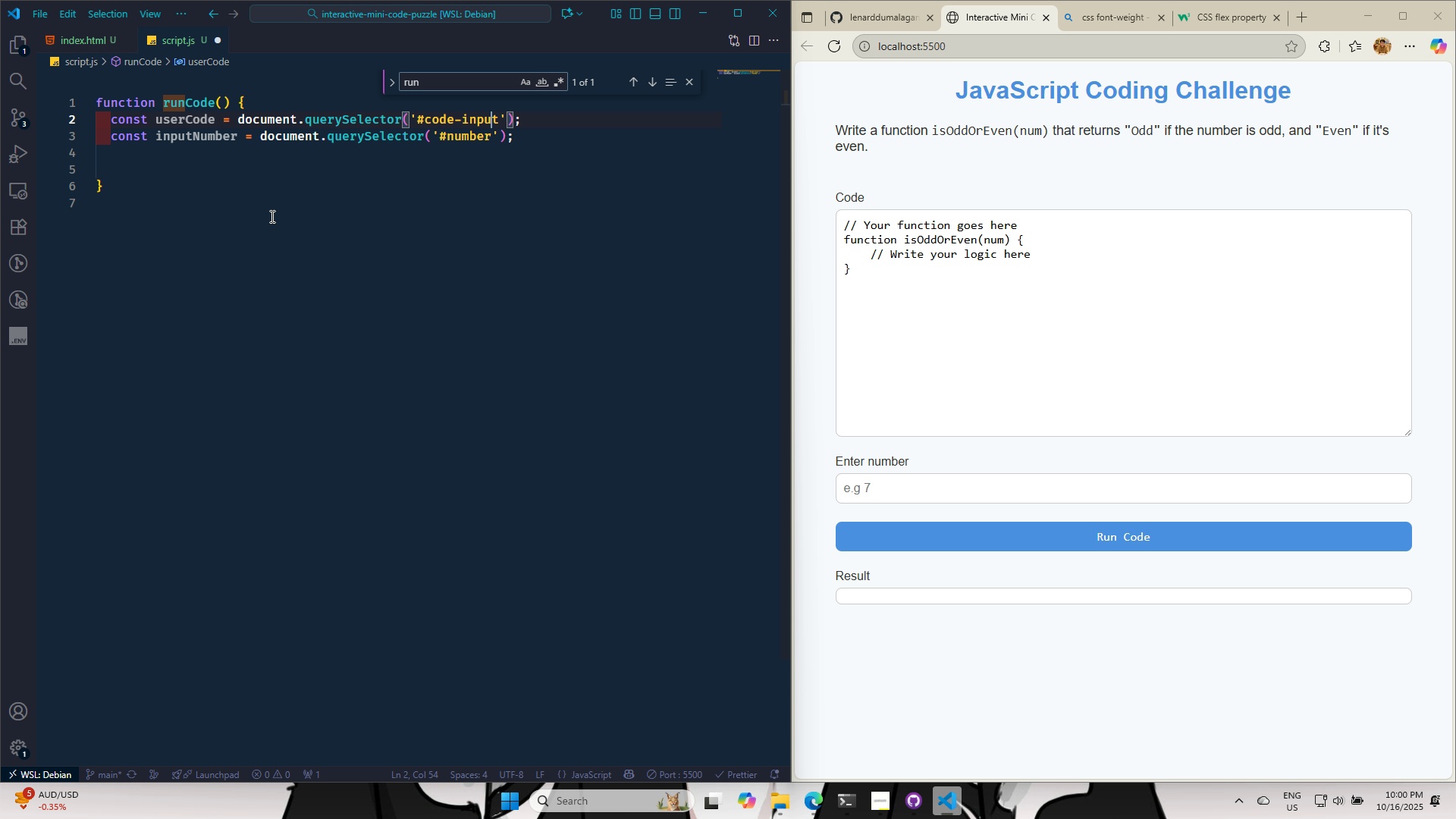 
key(ArrowRight)
 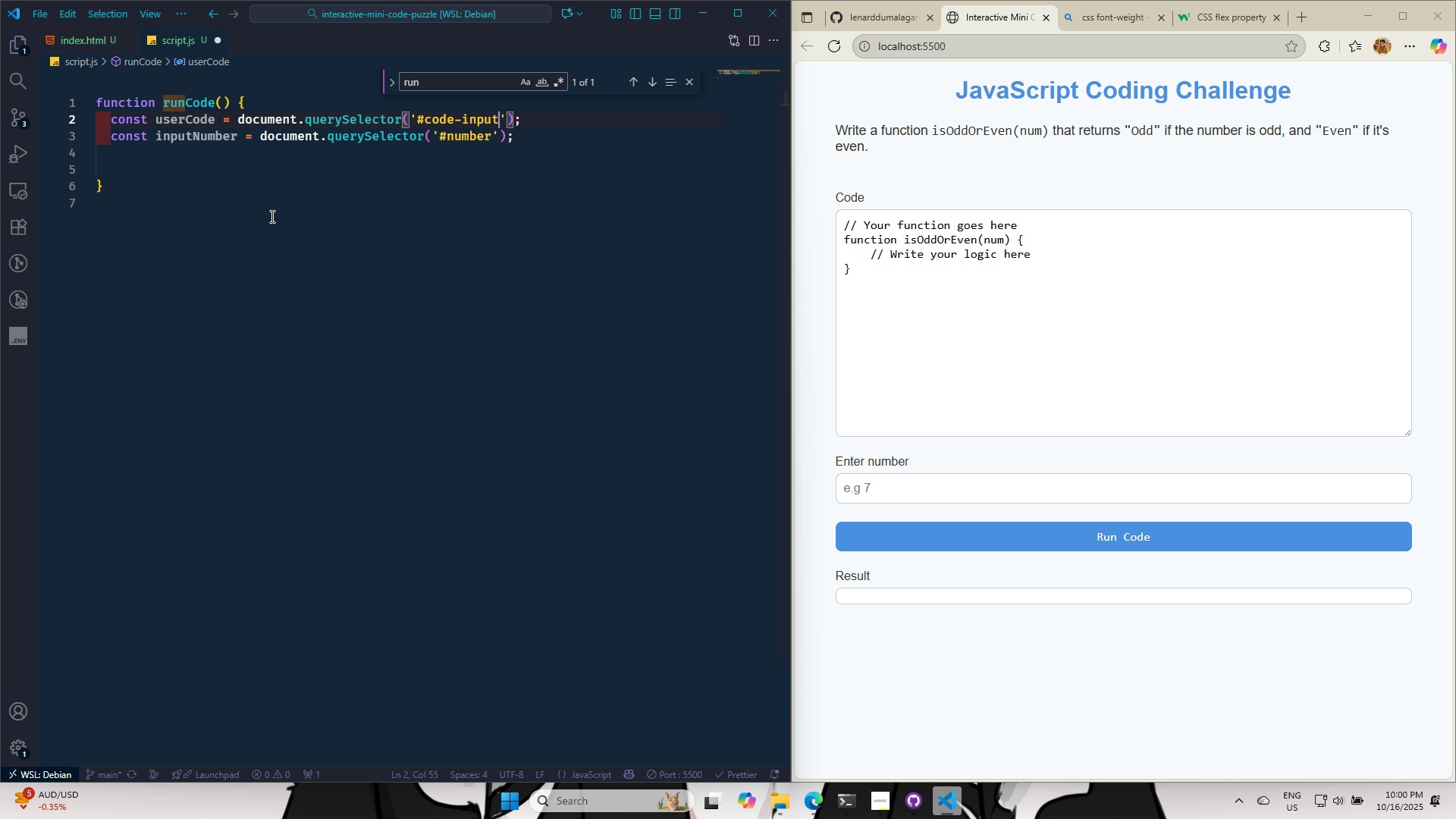 
key(ArrowRight)
 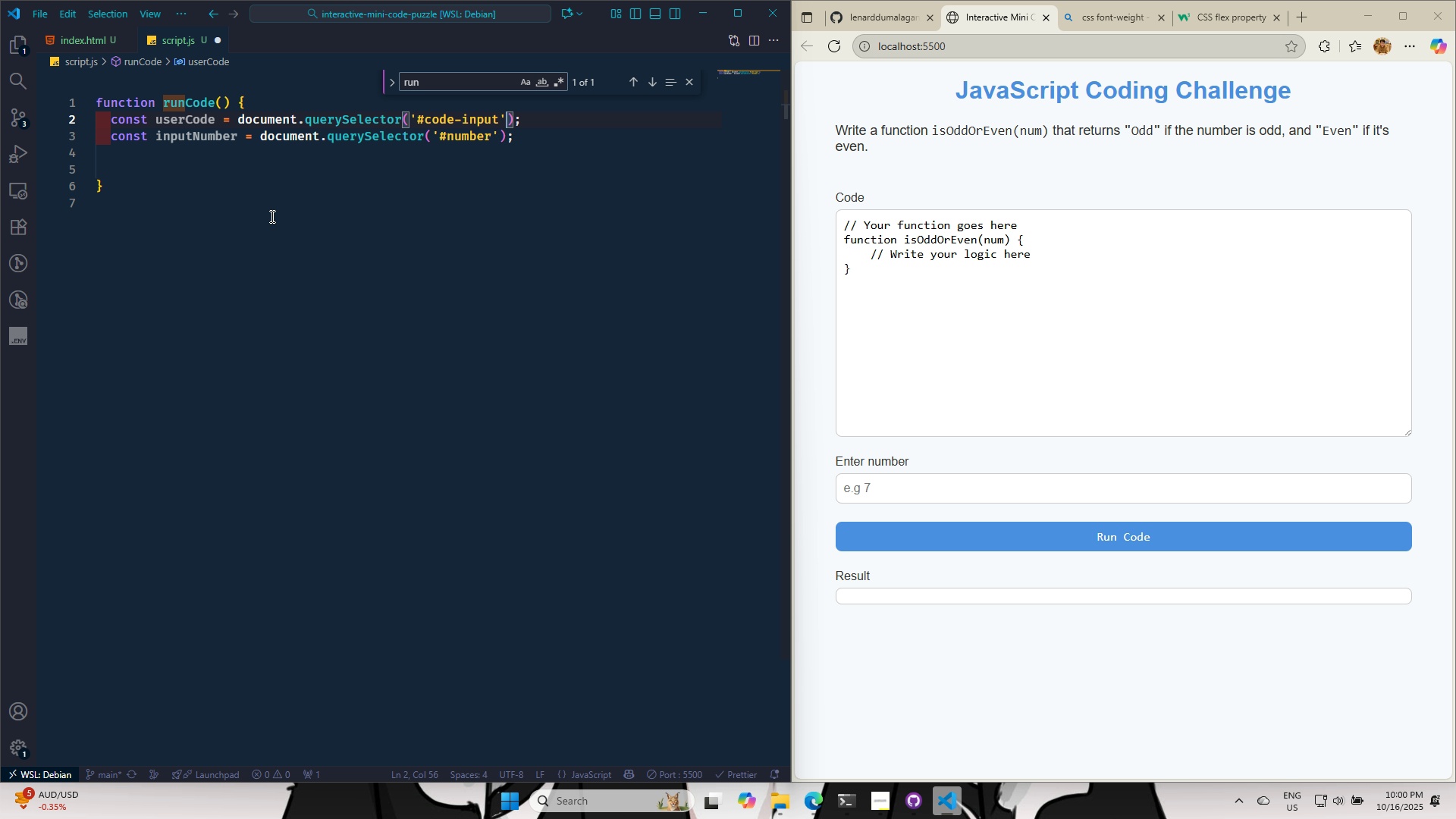 
key(ArrowRight)
 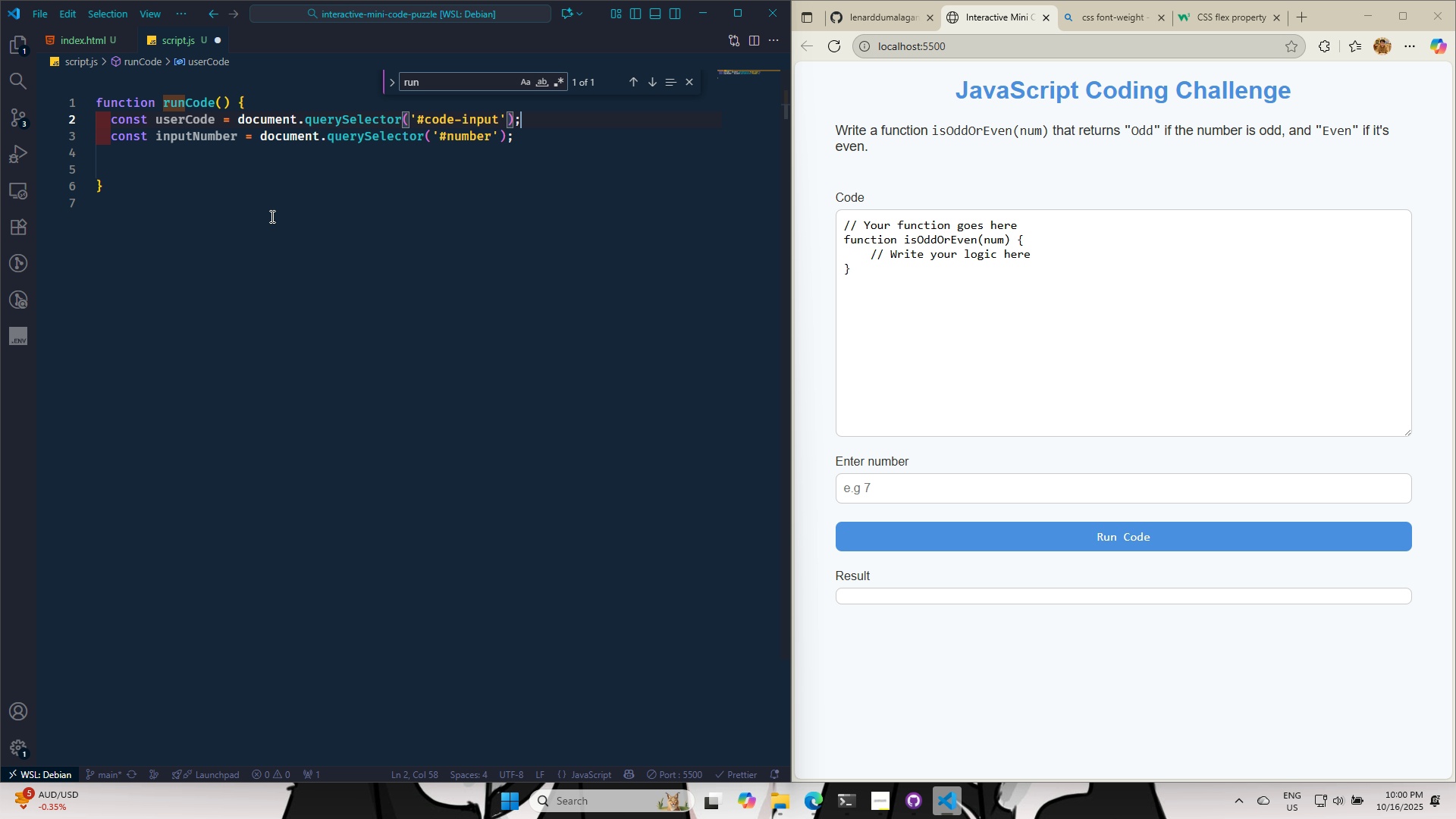 
key(ArrowRight)
 